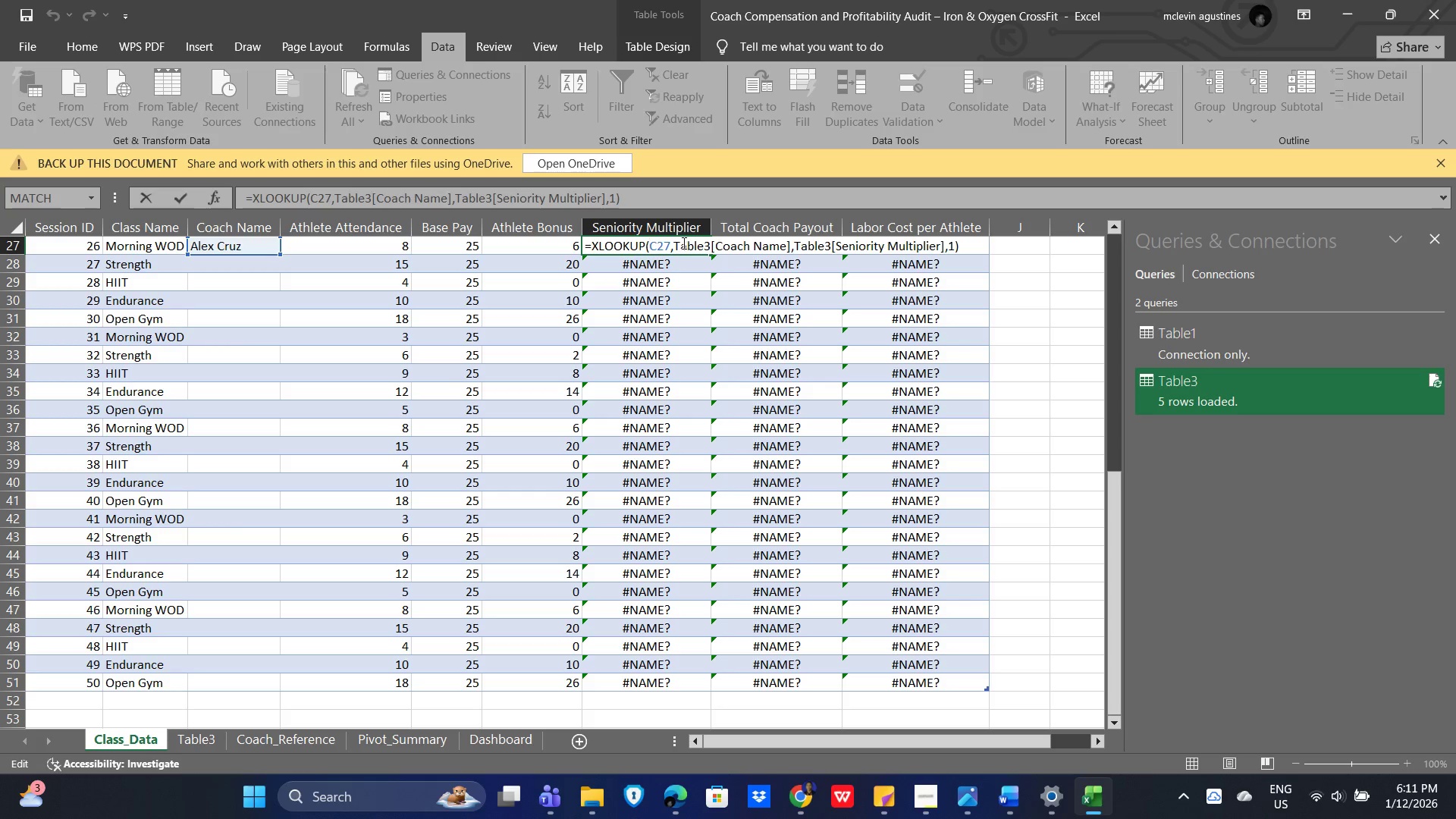 
left_click([676, 244])
 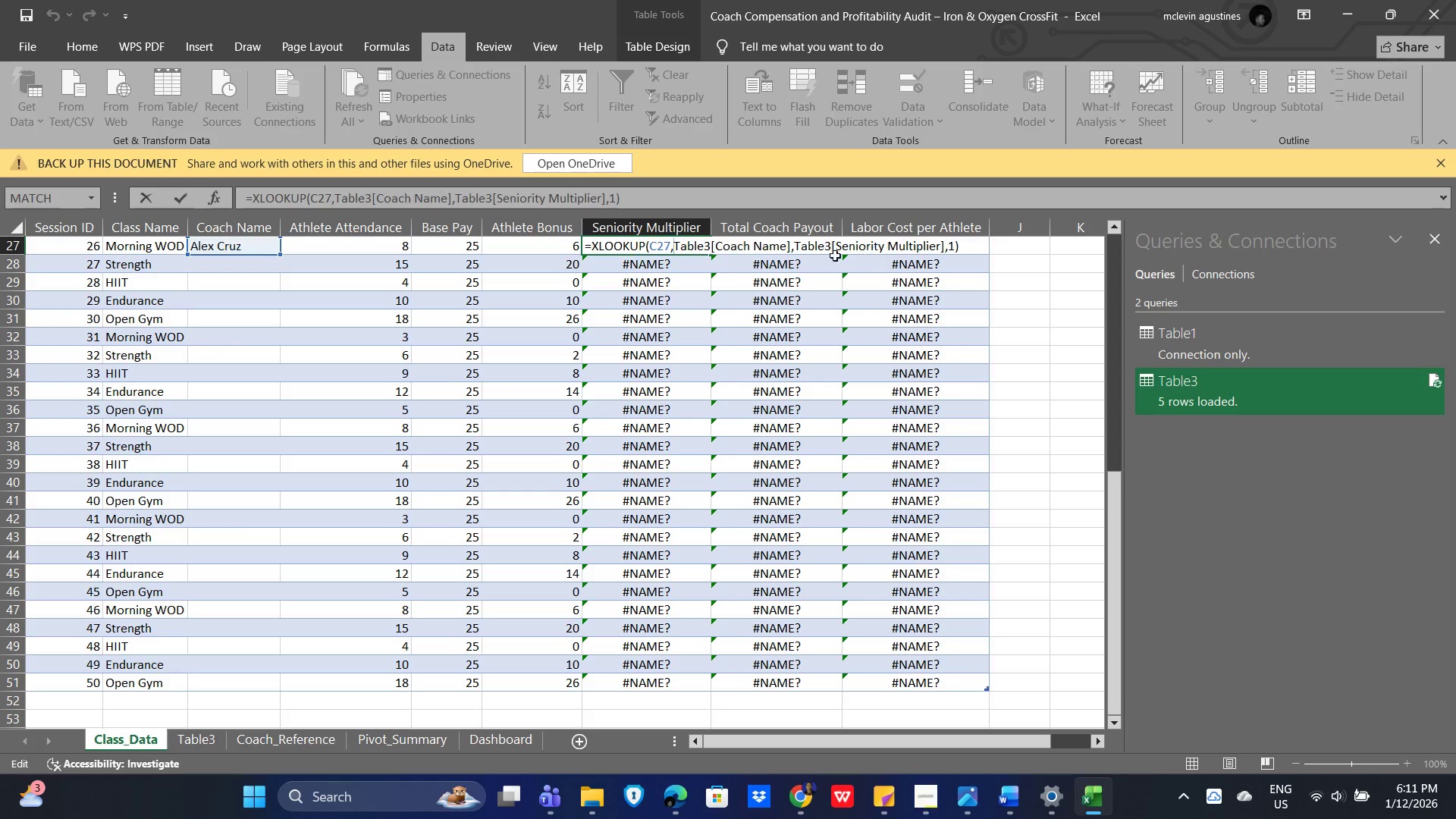 
key(Alt+Tab)
 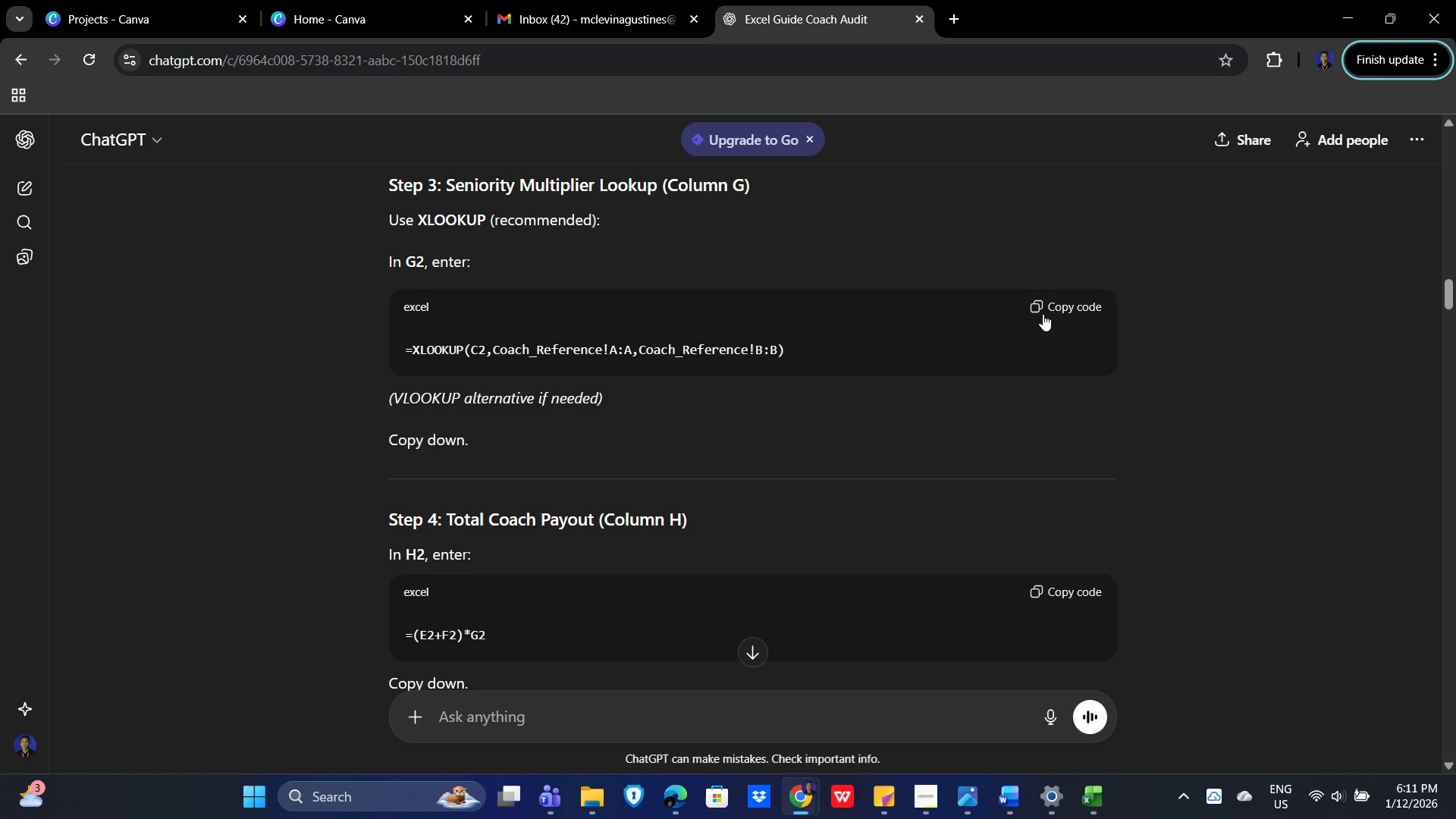 
wait(5.33)
 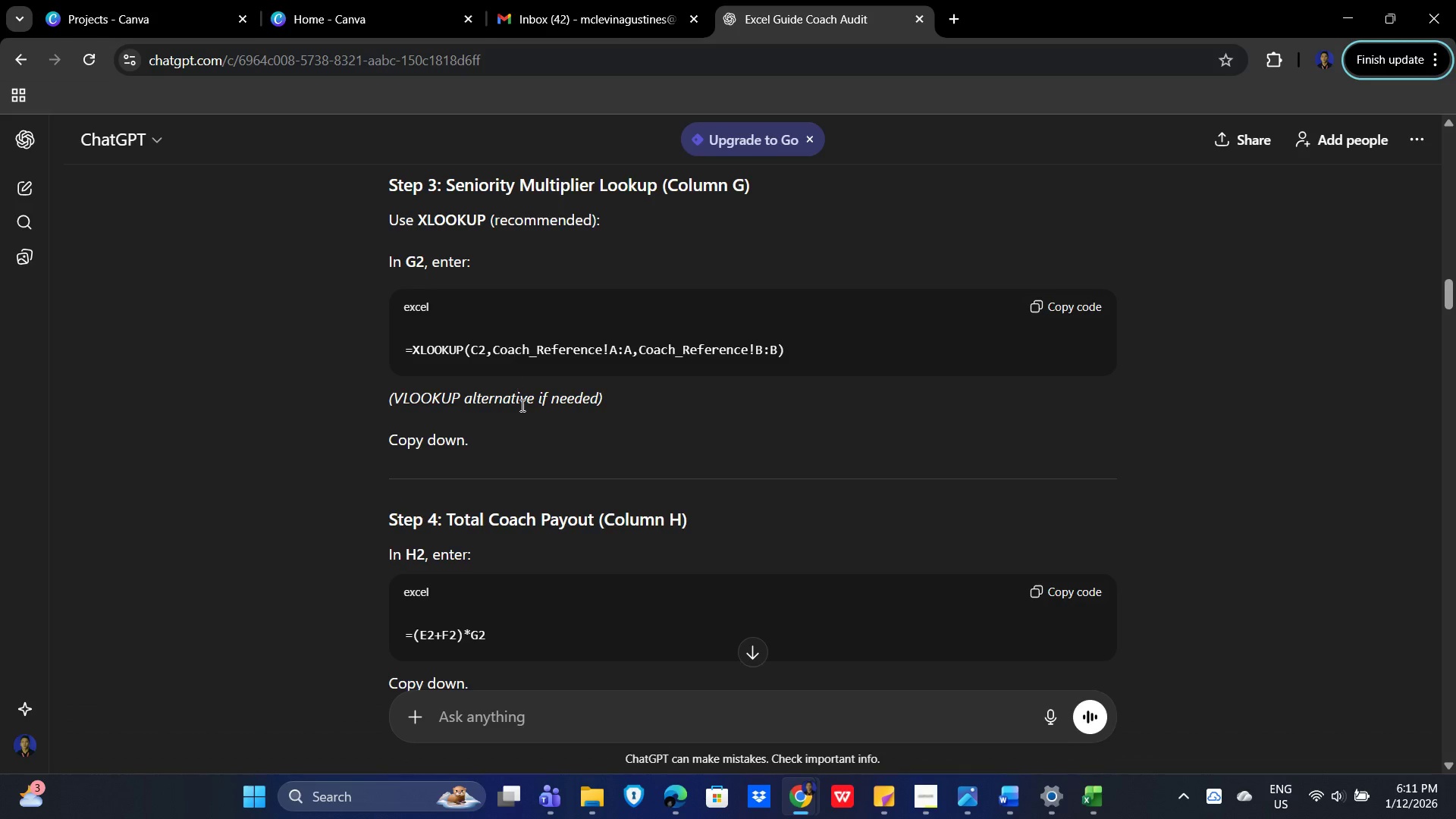 
left_click([1070, 300])
 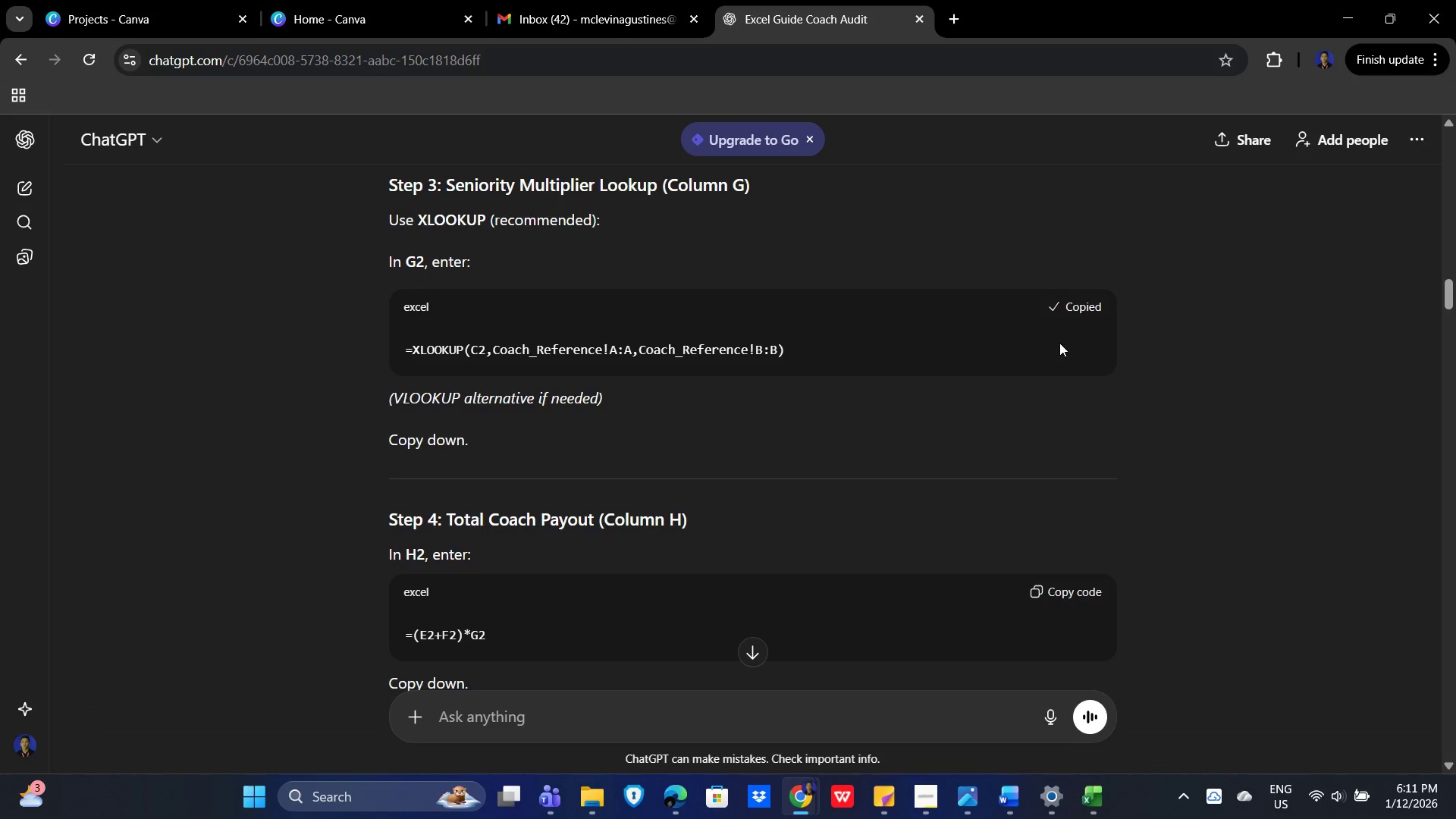 
key(Alt+Tab)
 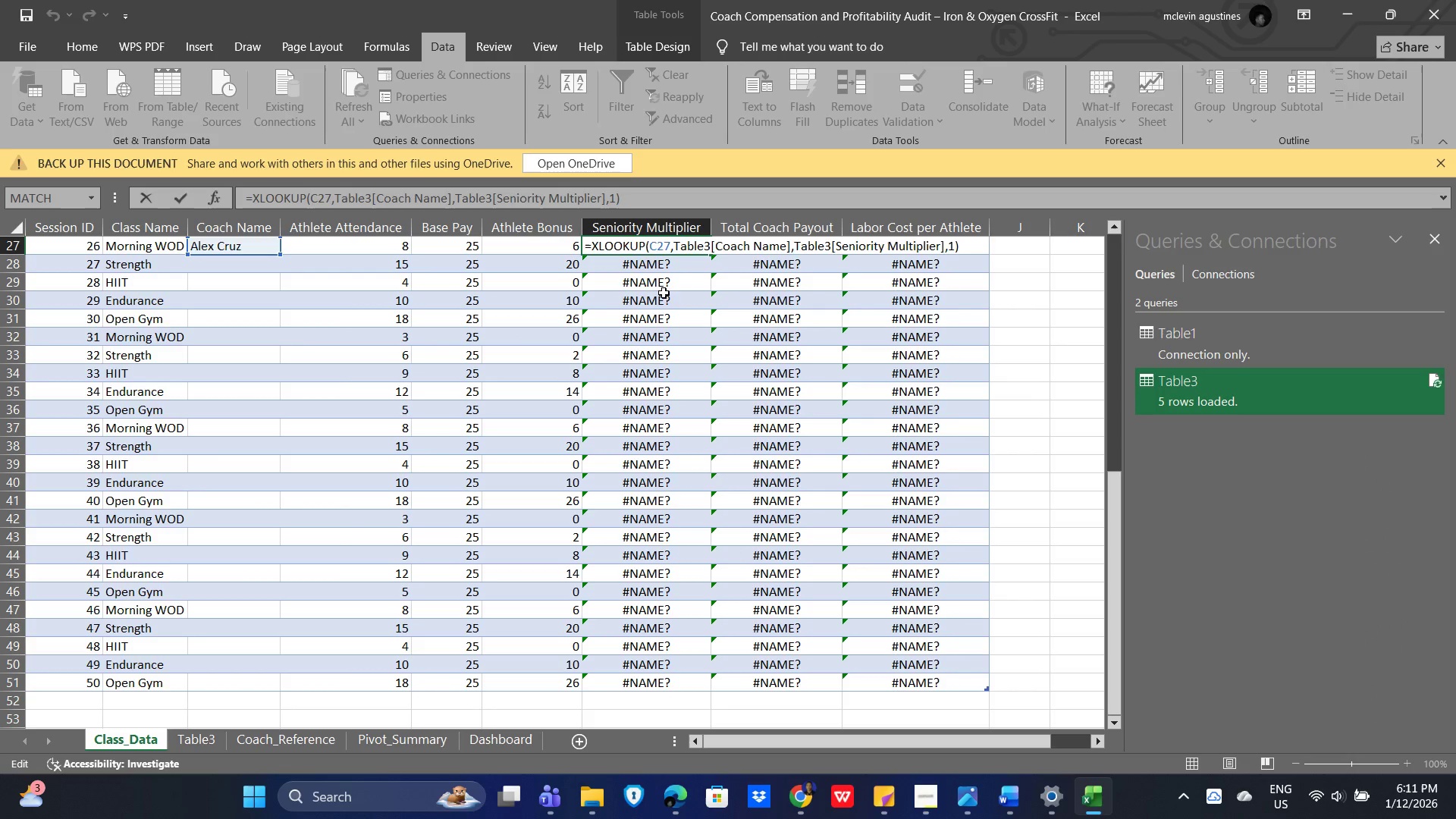 
left_click([615, 274])
 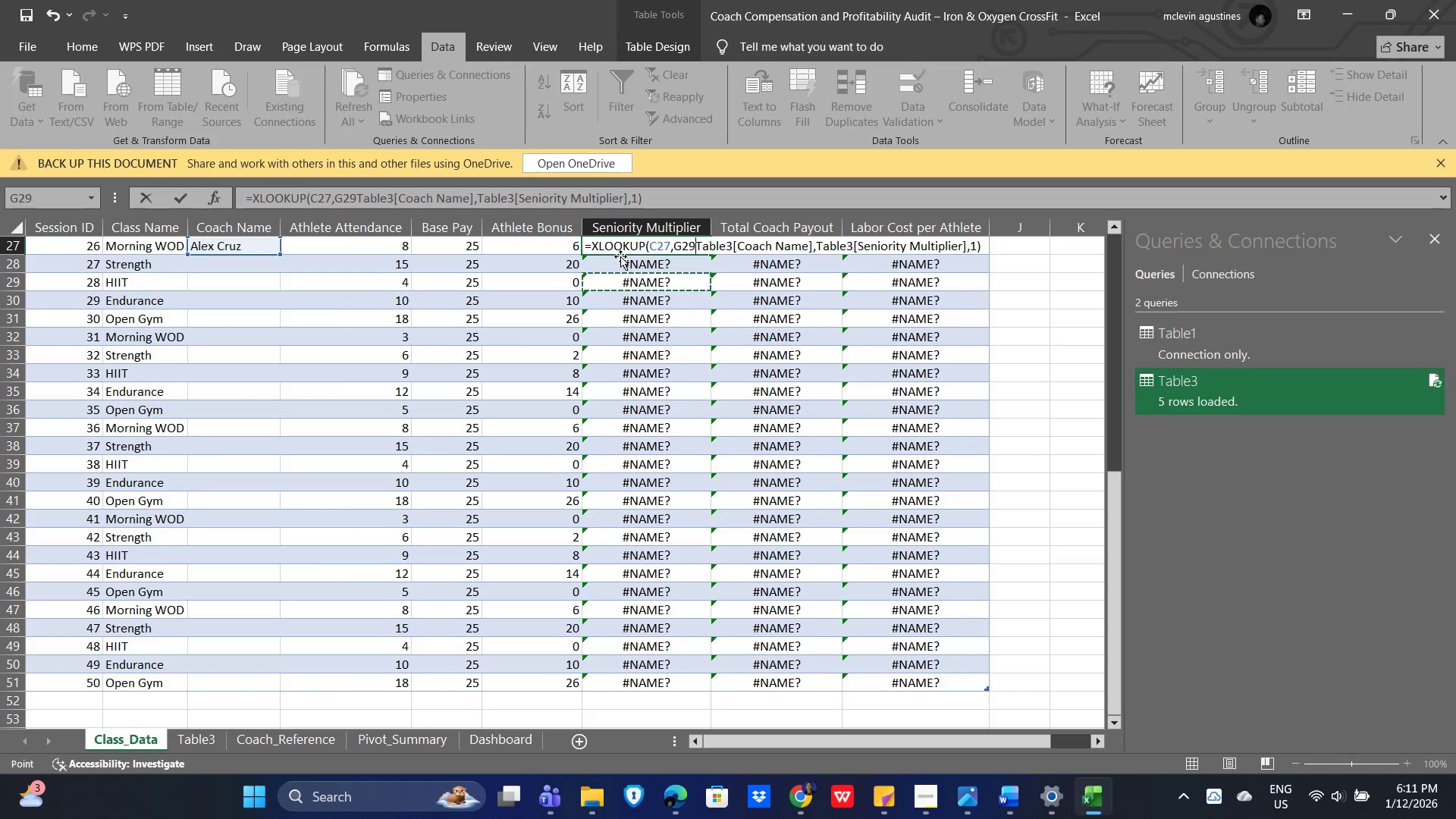 
key(Escape)
 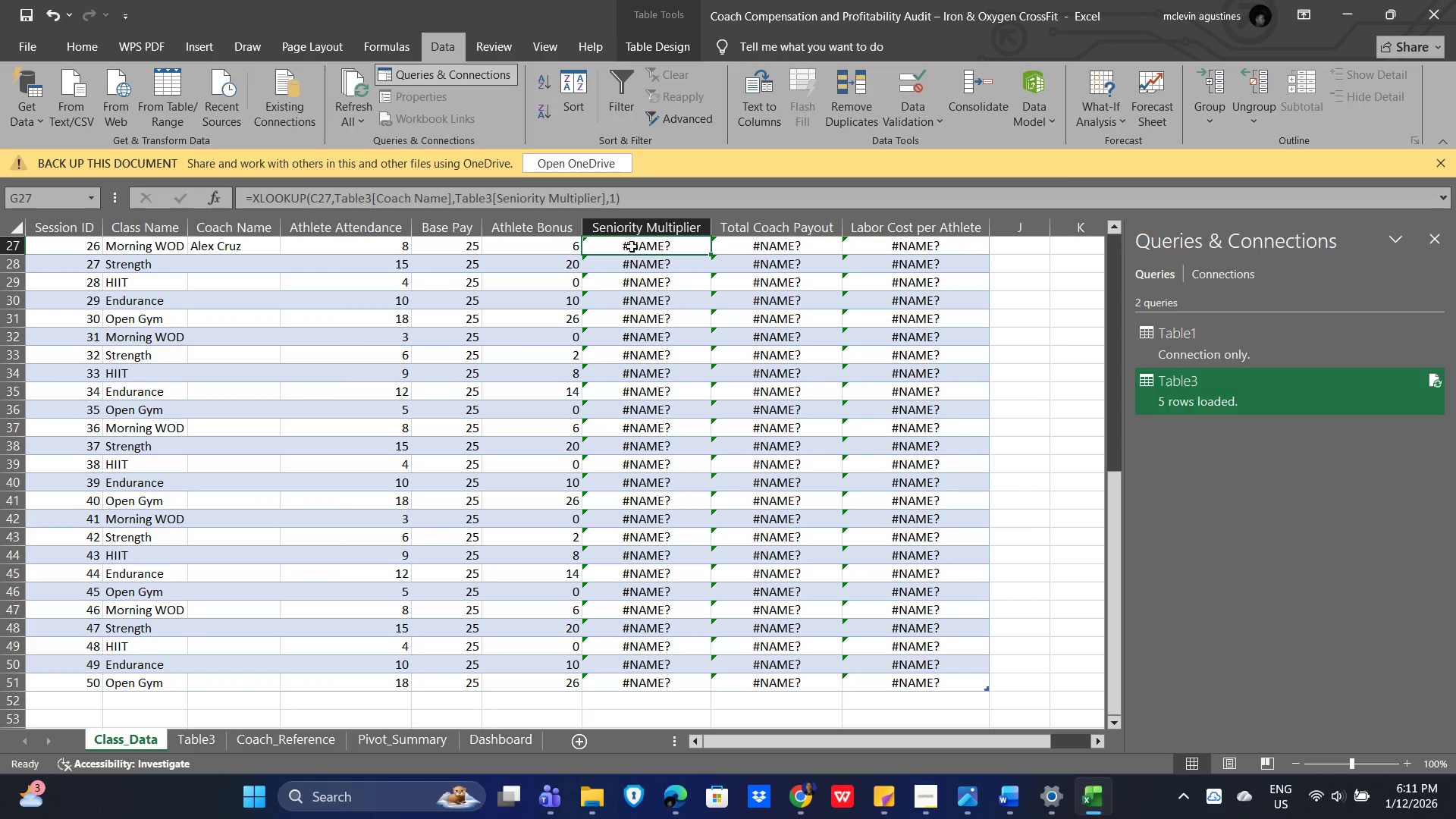 
left_click([635, 245])
 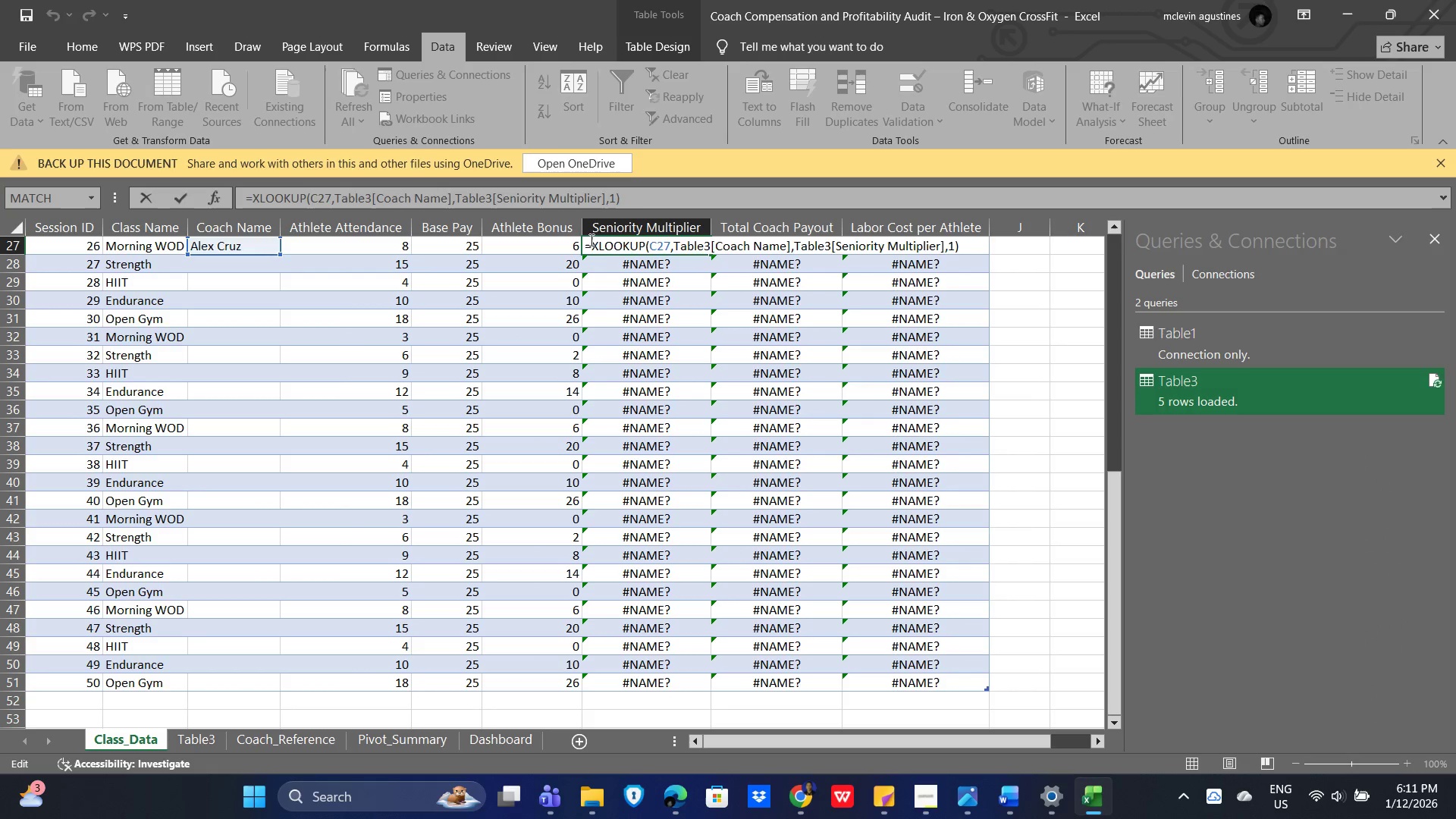 
key(Control+A)
 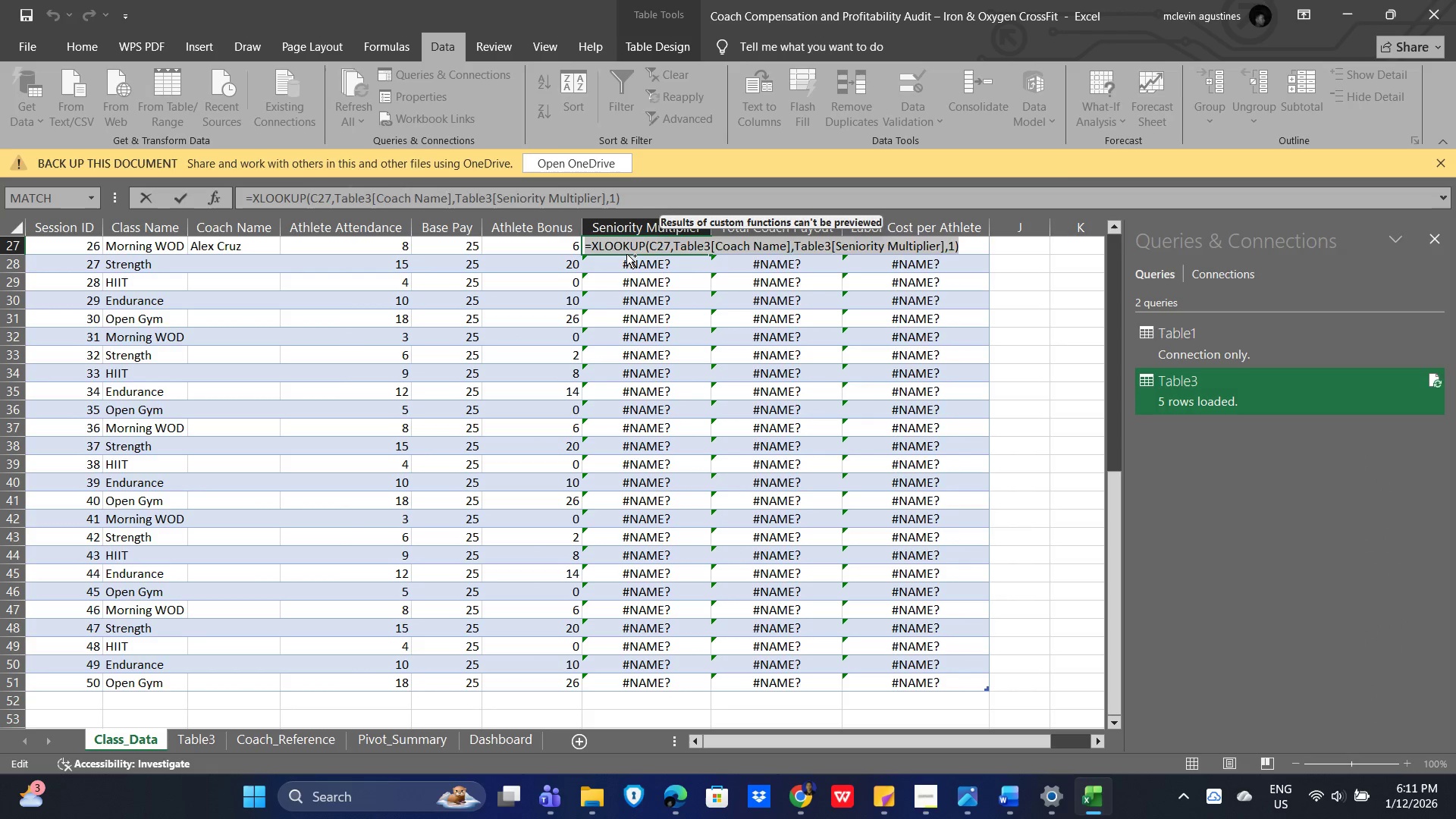 
key(Control+V)
 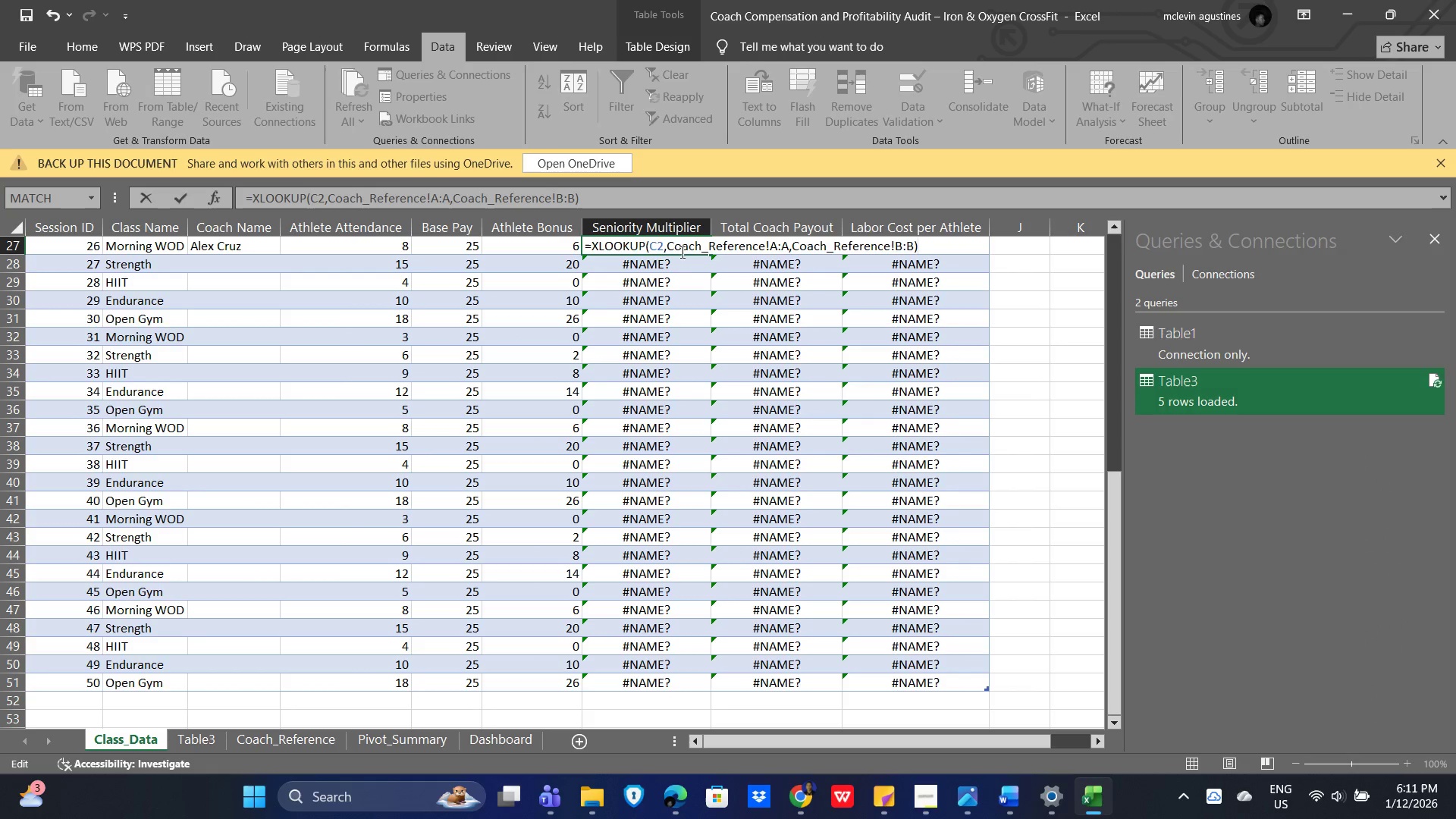 
left_click([687, 246])
 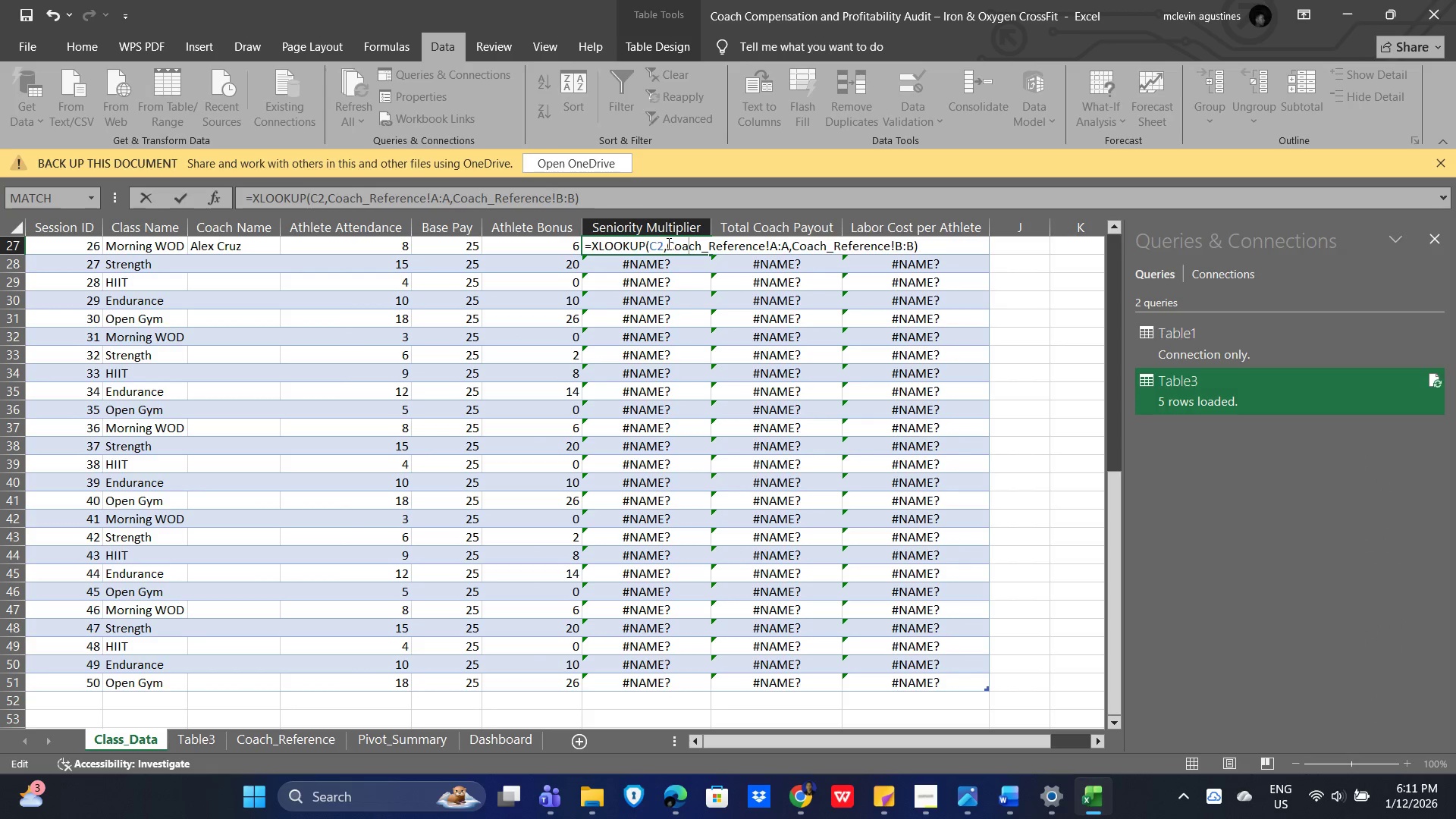 
left_click_drag(start_coordinate=[669, 243], to_coordinate=[788, 243])
 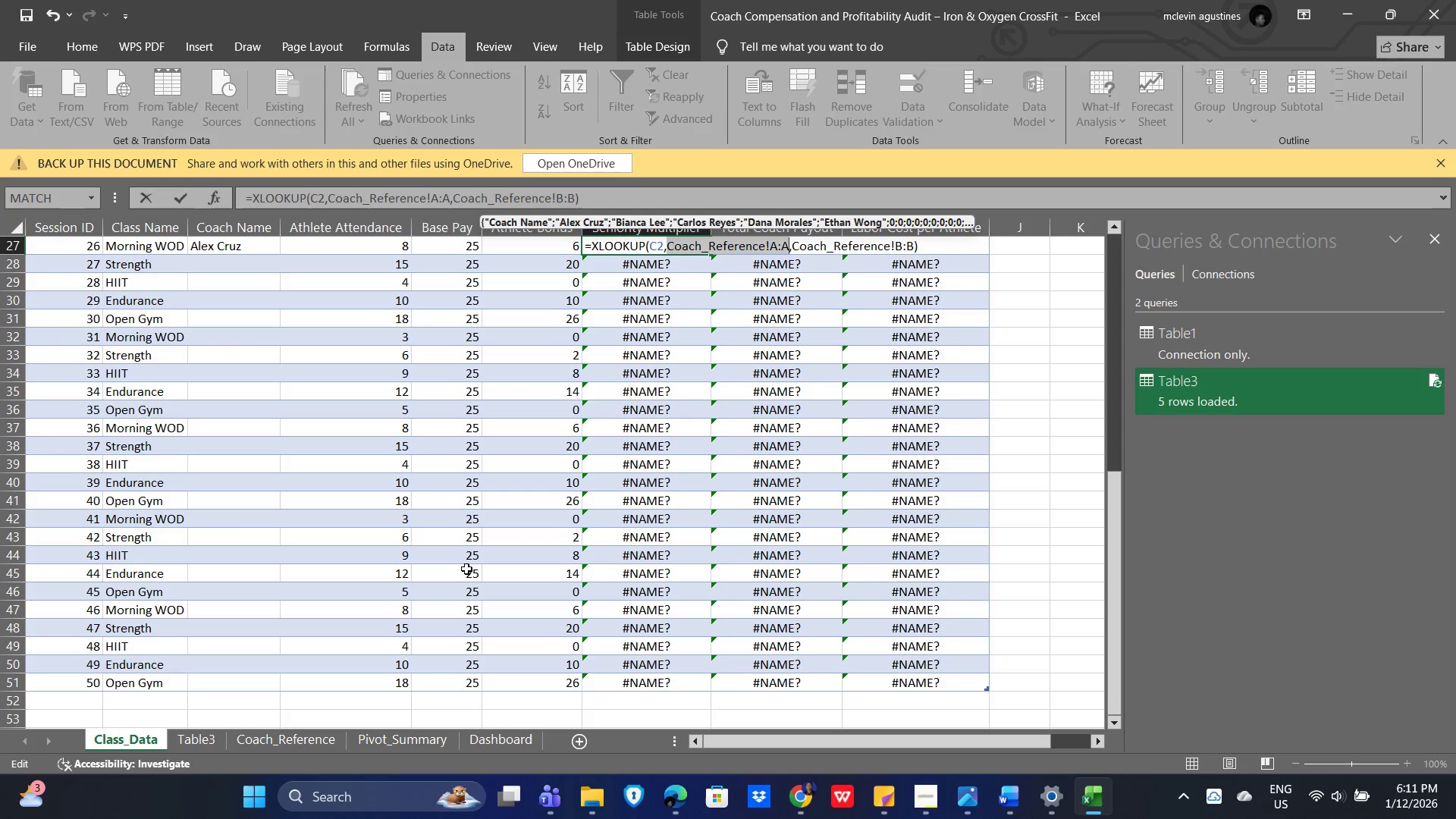 
wait(16.17)
 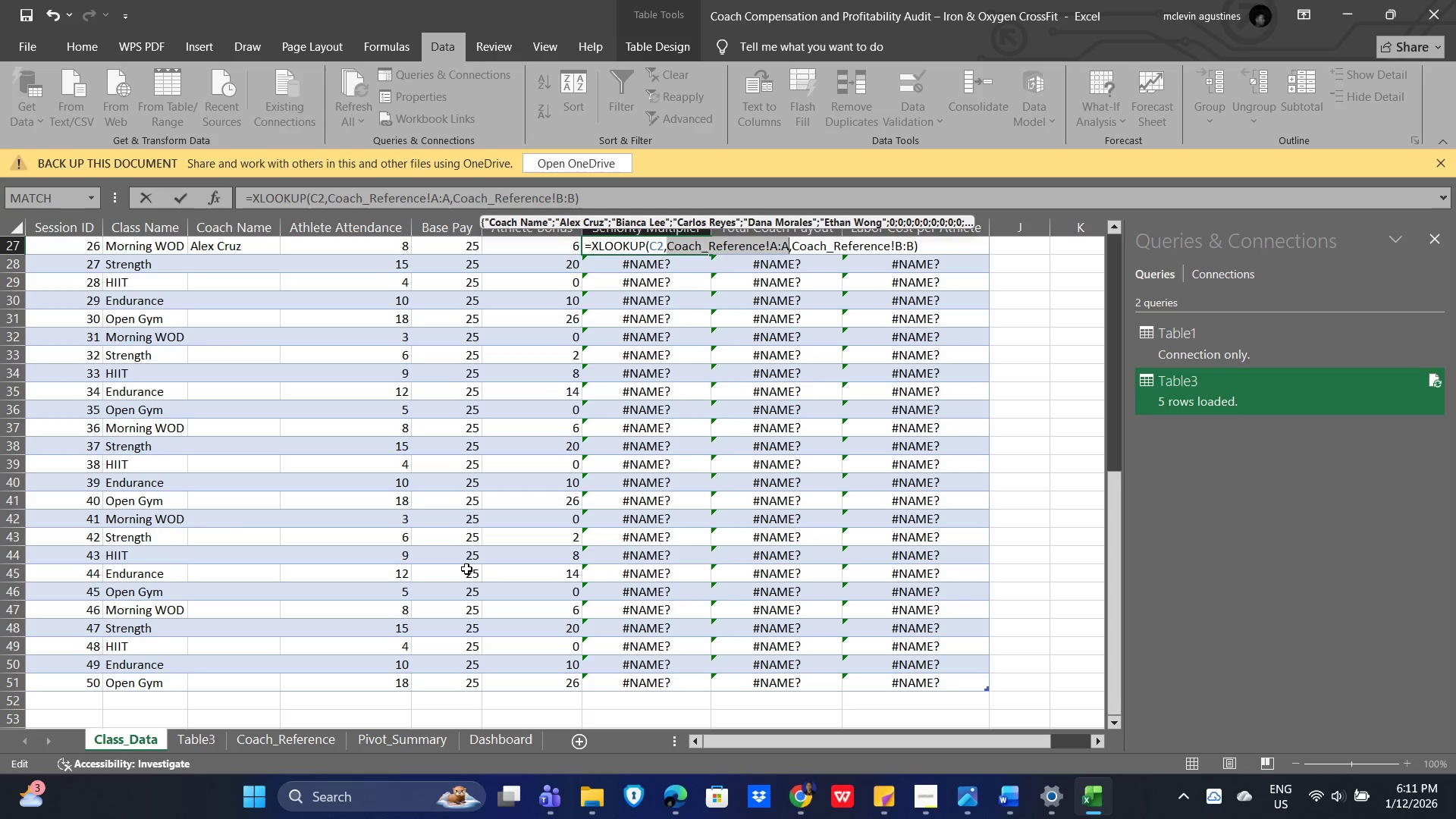 
left_click([290, 742])
 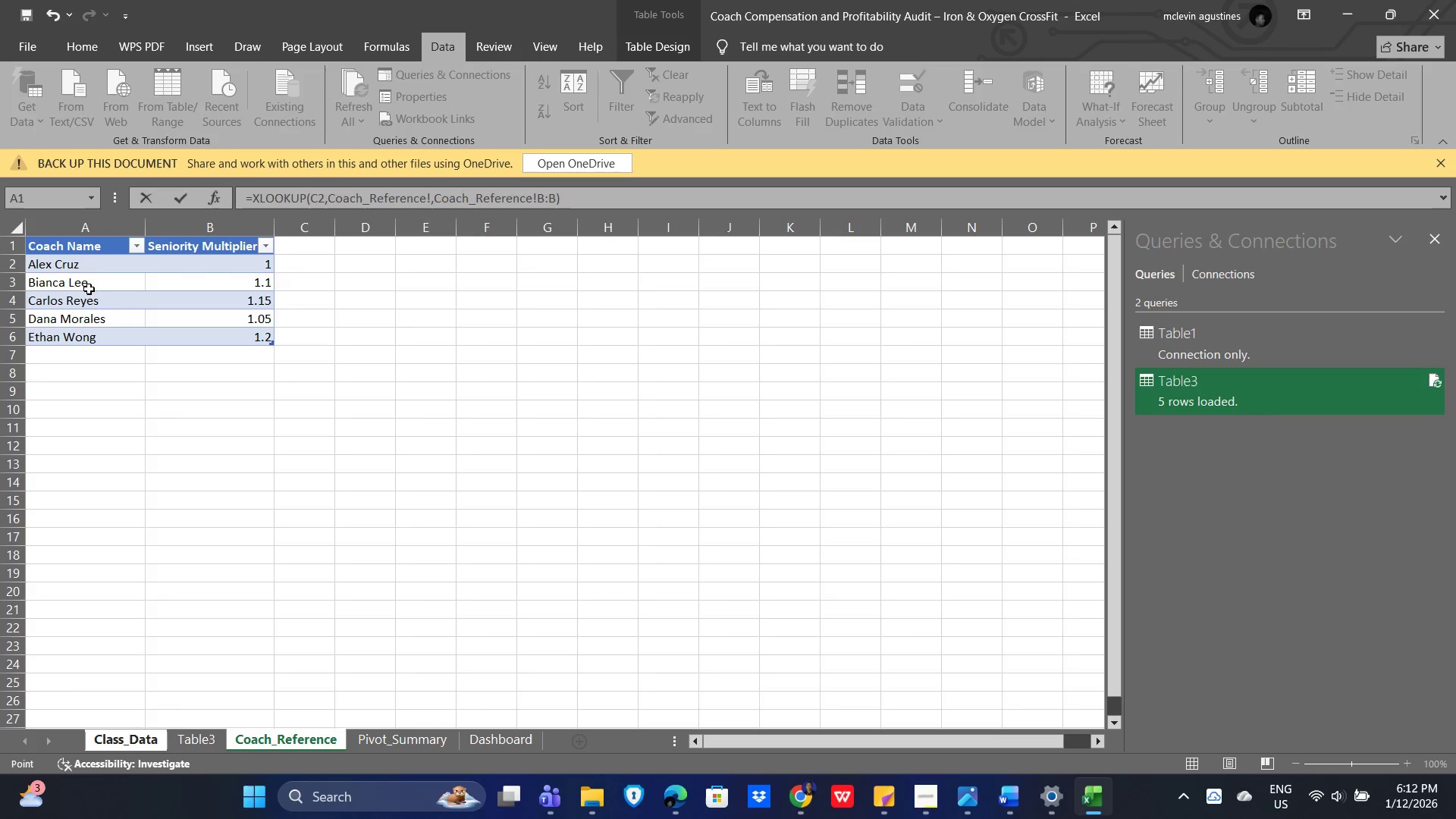 
left_click([89, 265])
 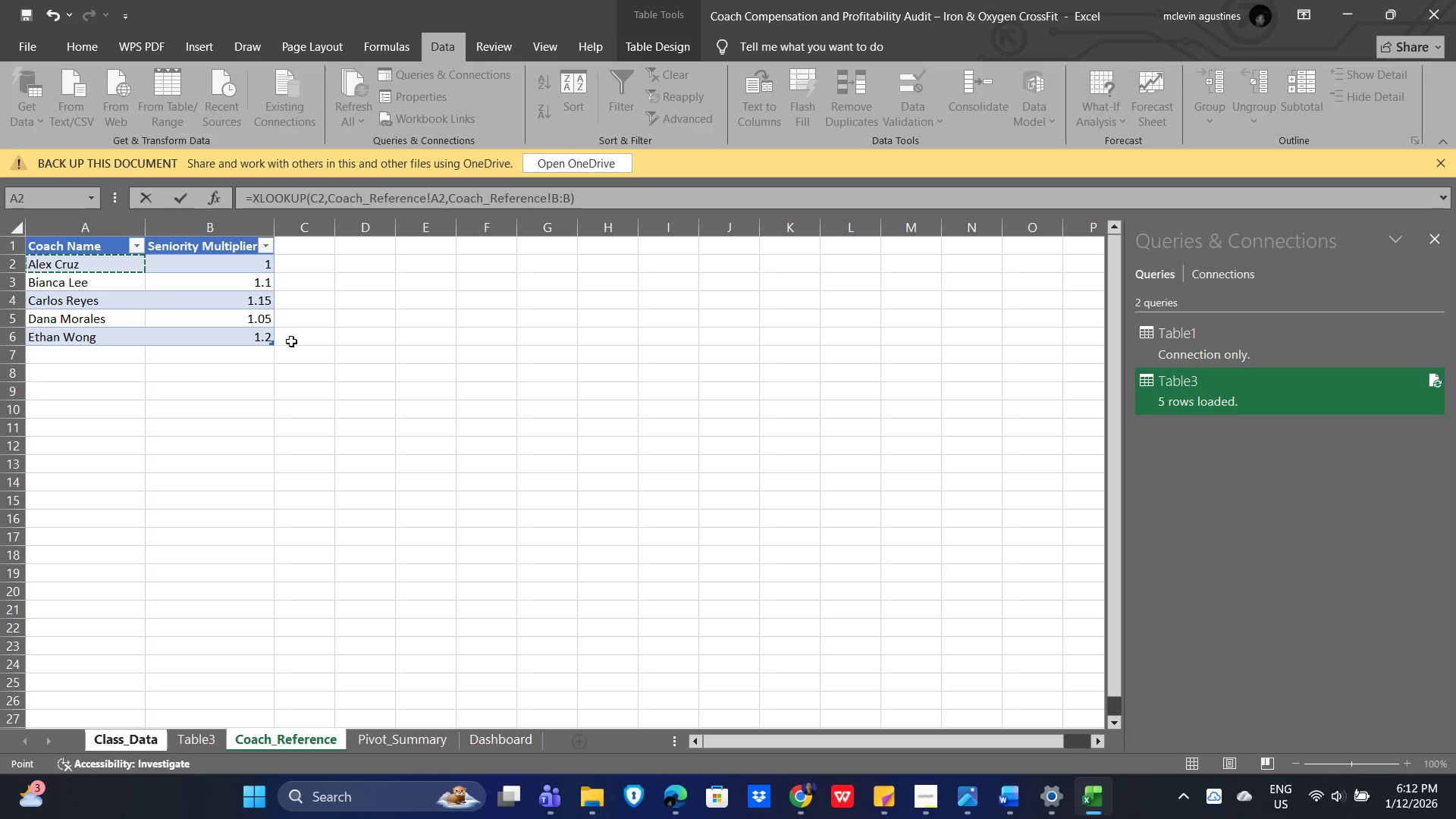 
key(Enter)
 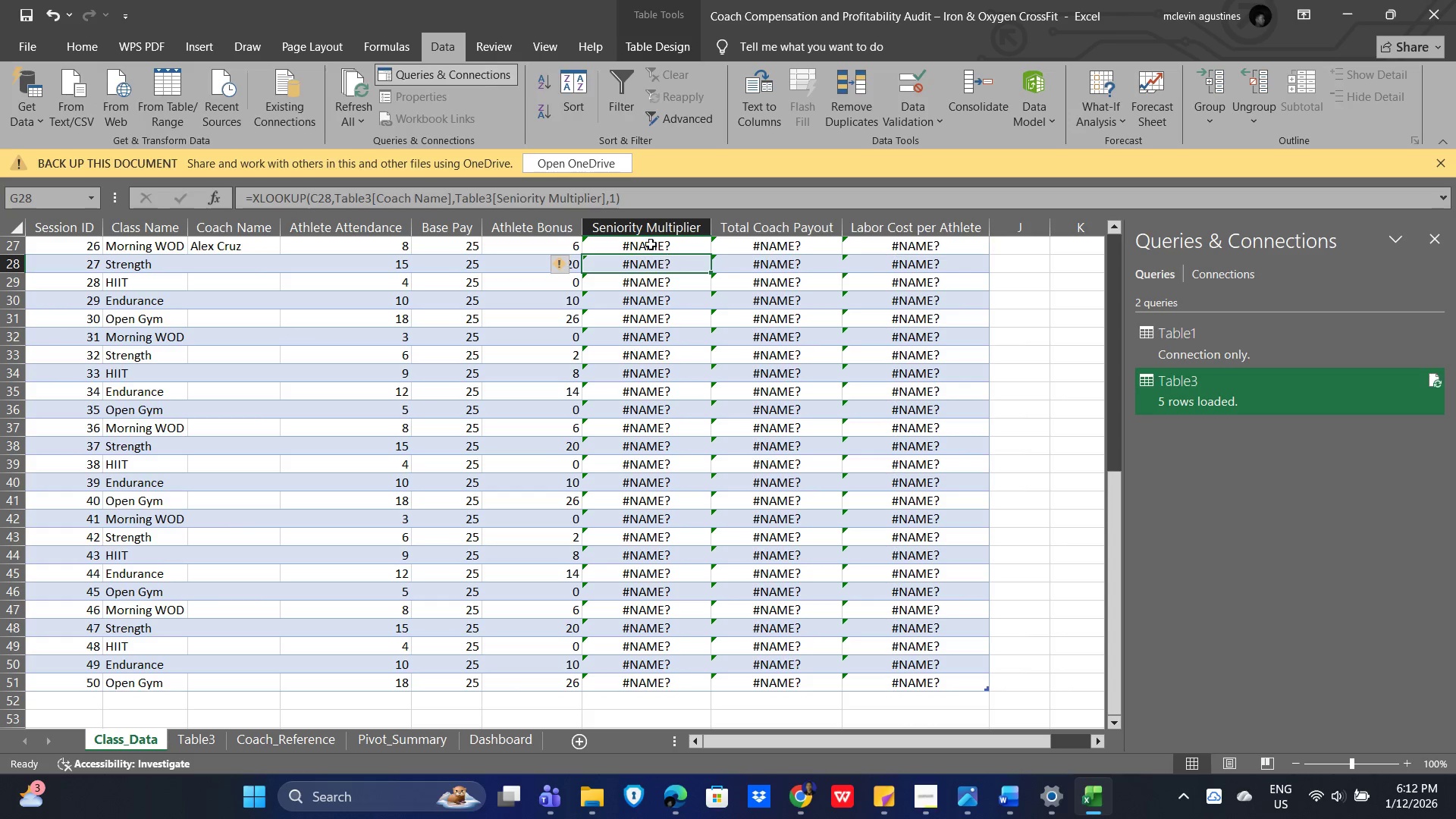 
double_click([649, 244])
 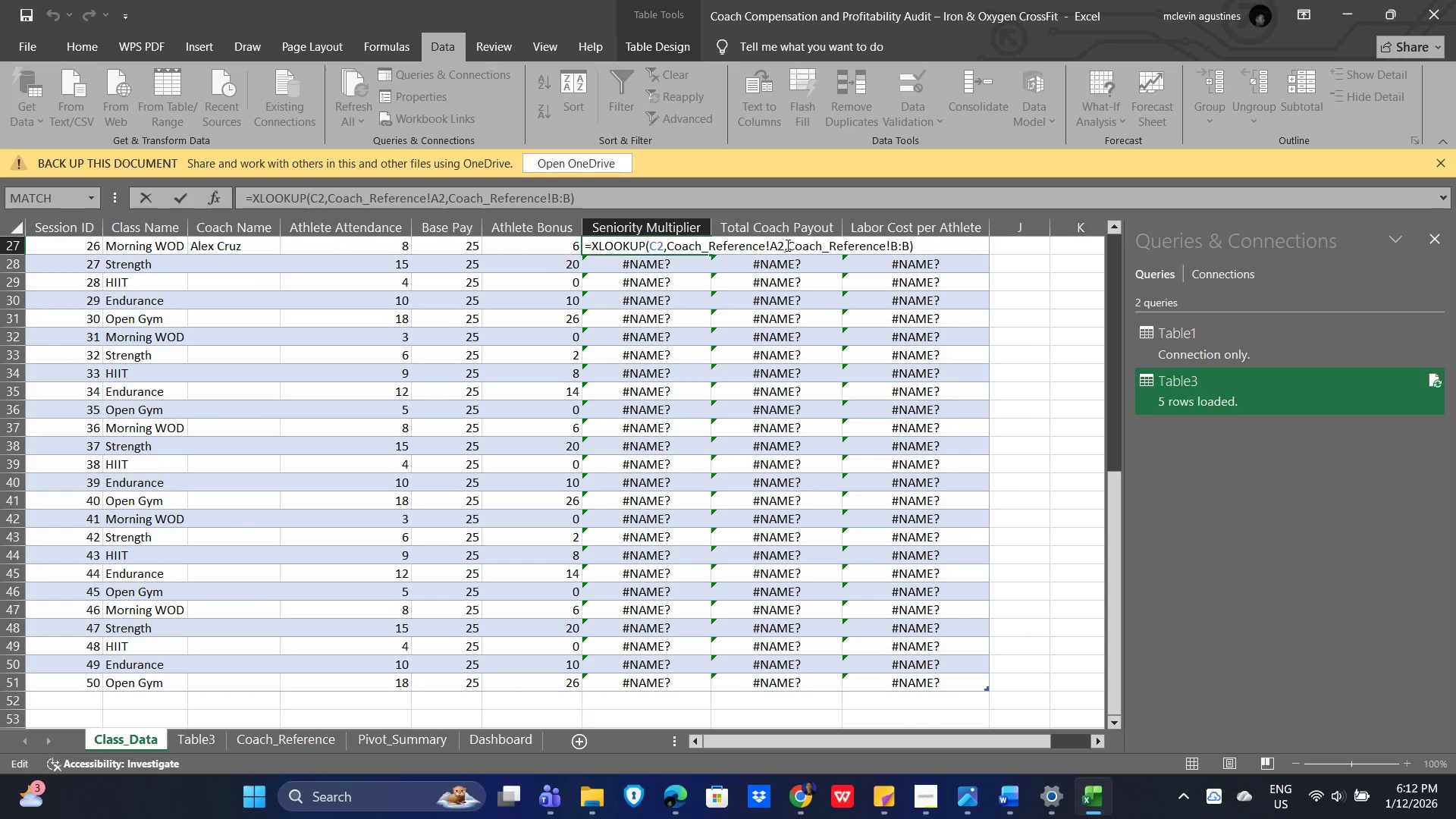 
wait(6.89)
 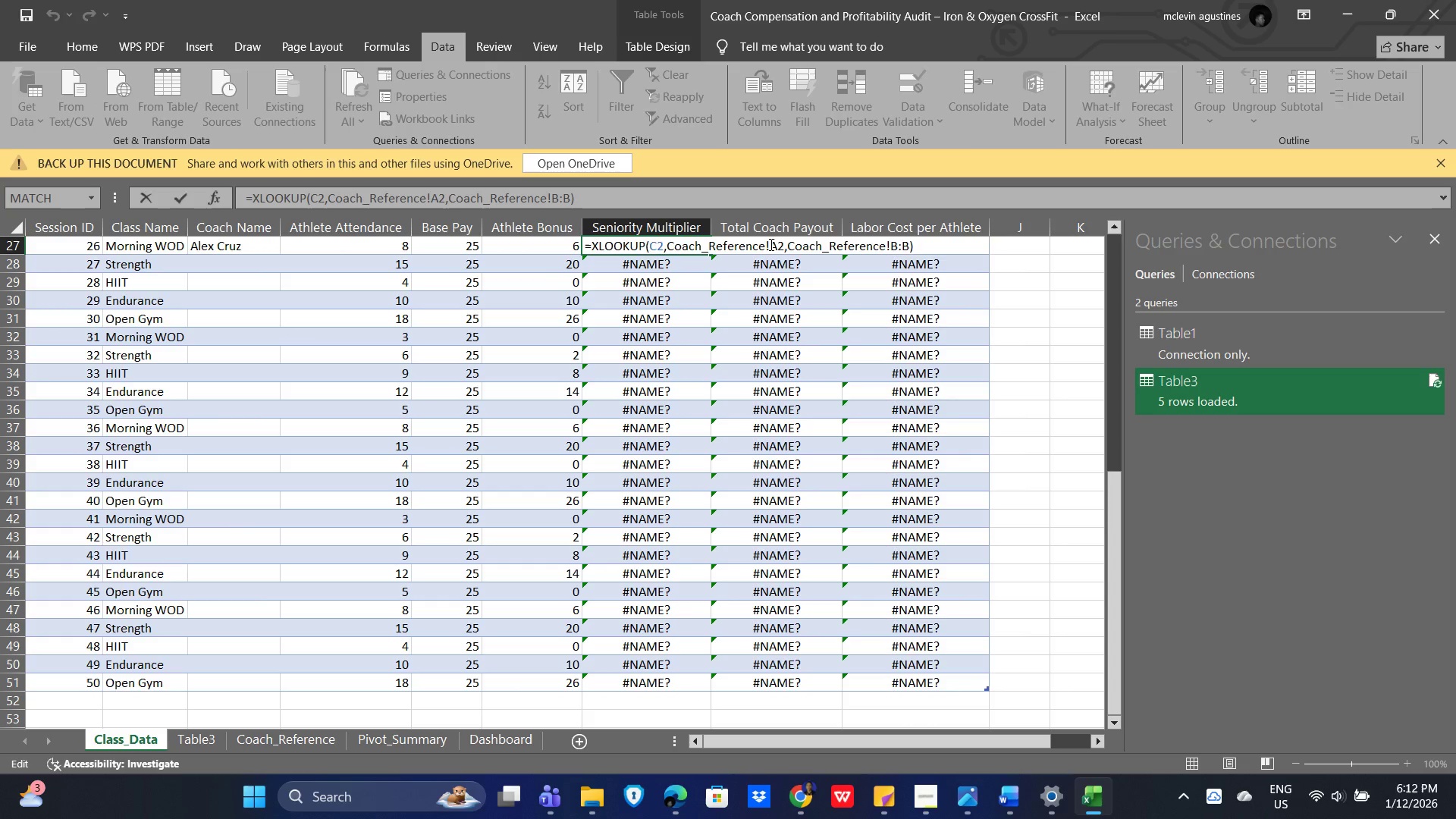 
left_click_drag(start_coordinate=[786, 245], to_coordinate=[908, 245])
 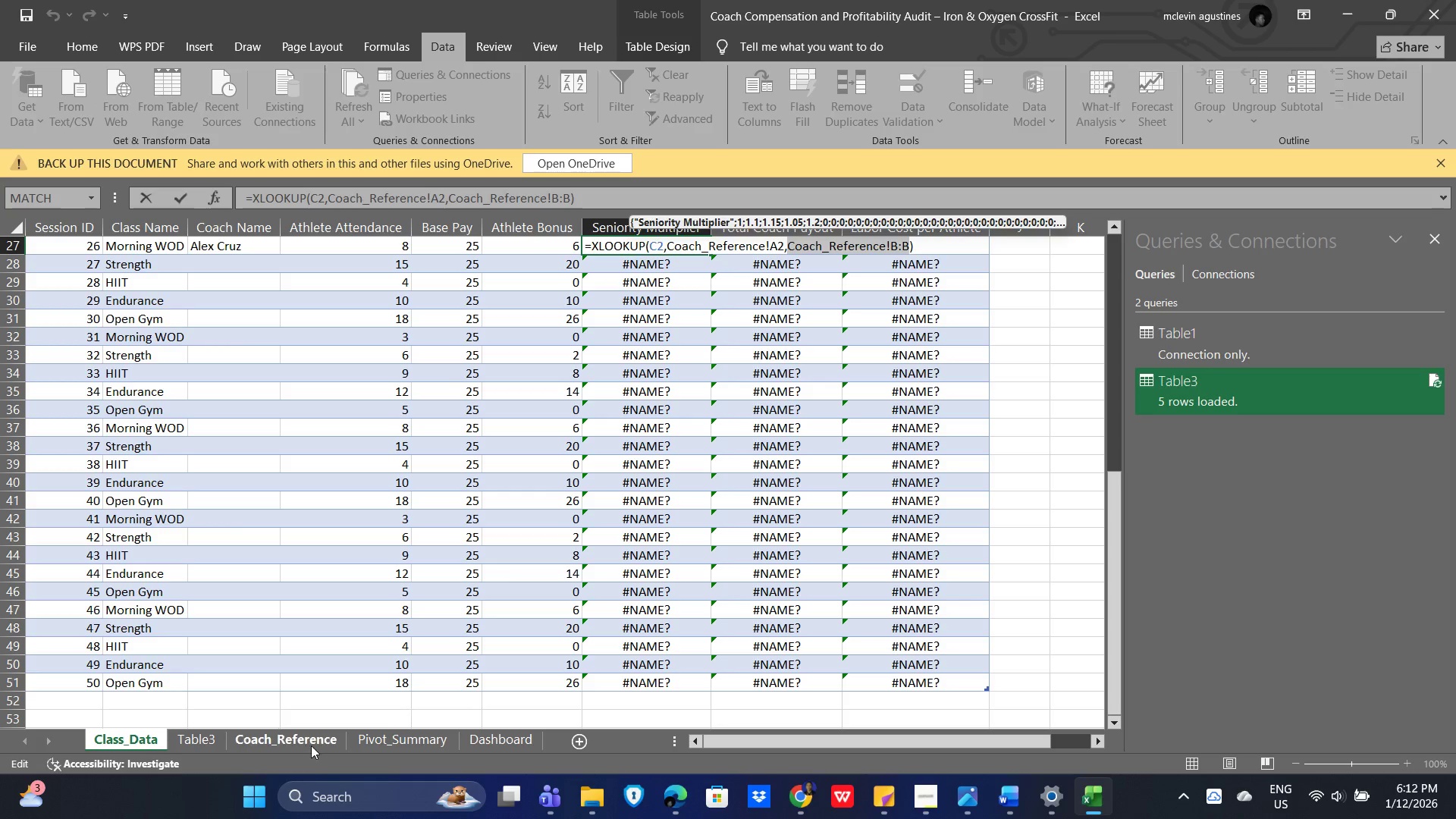 
left_click([293, 744])
 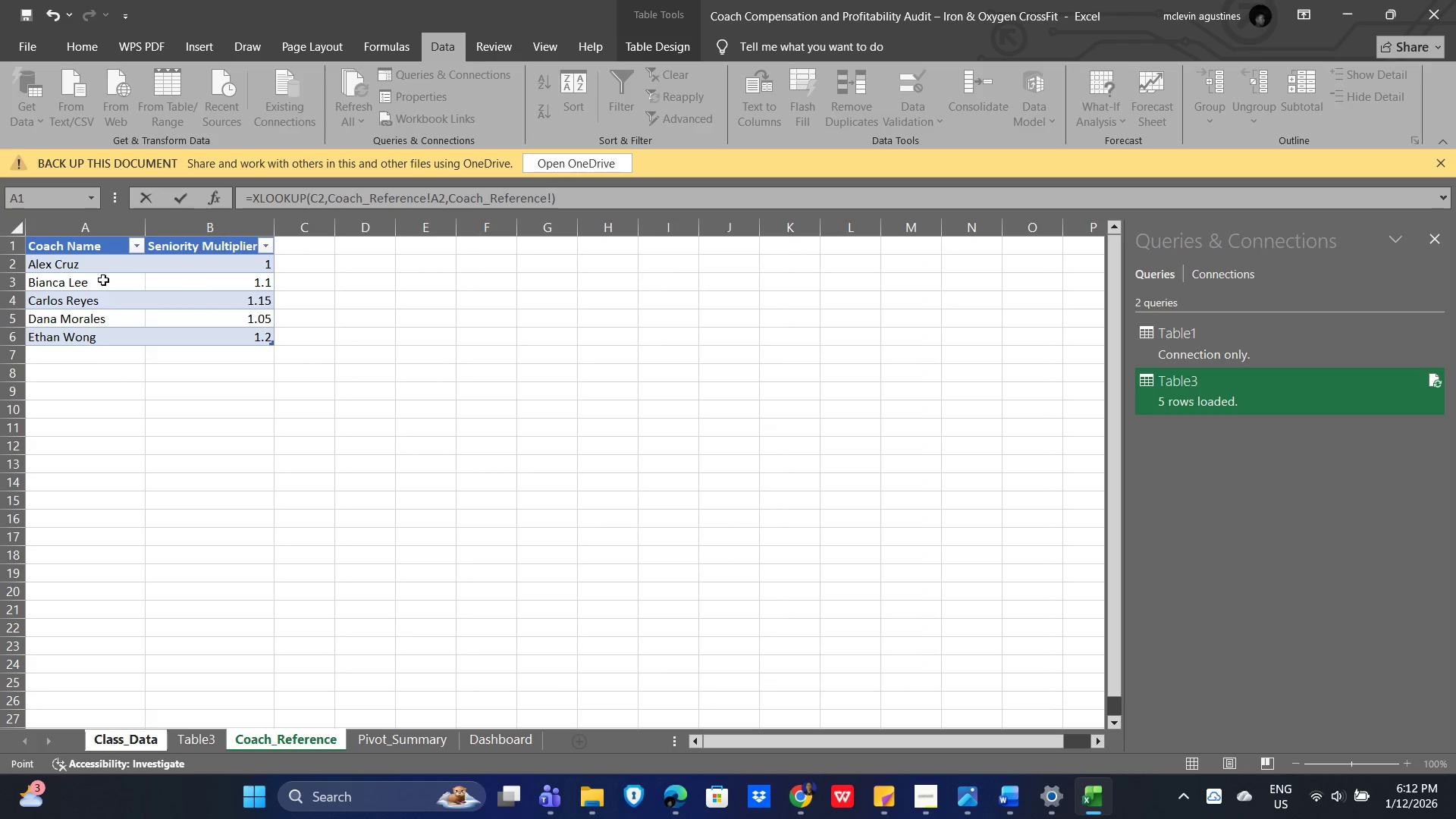 
left_click([55, 286])
 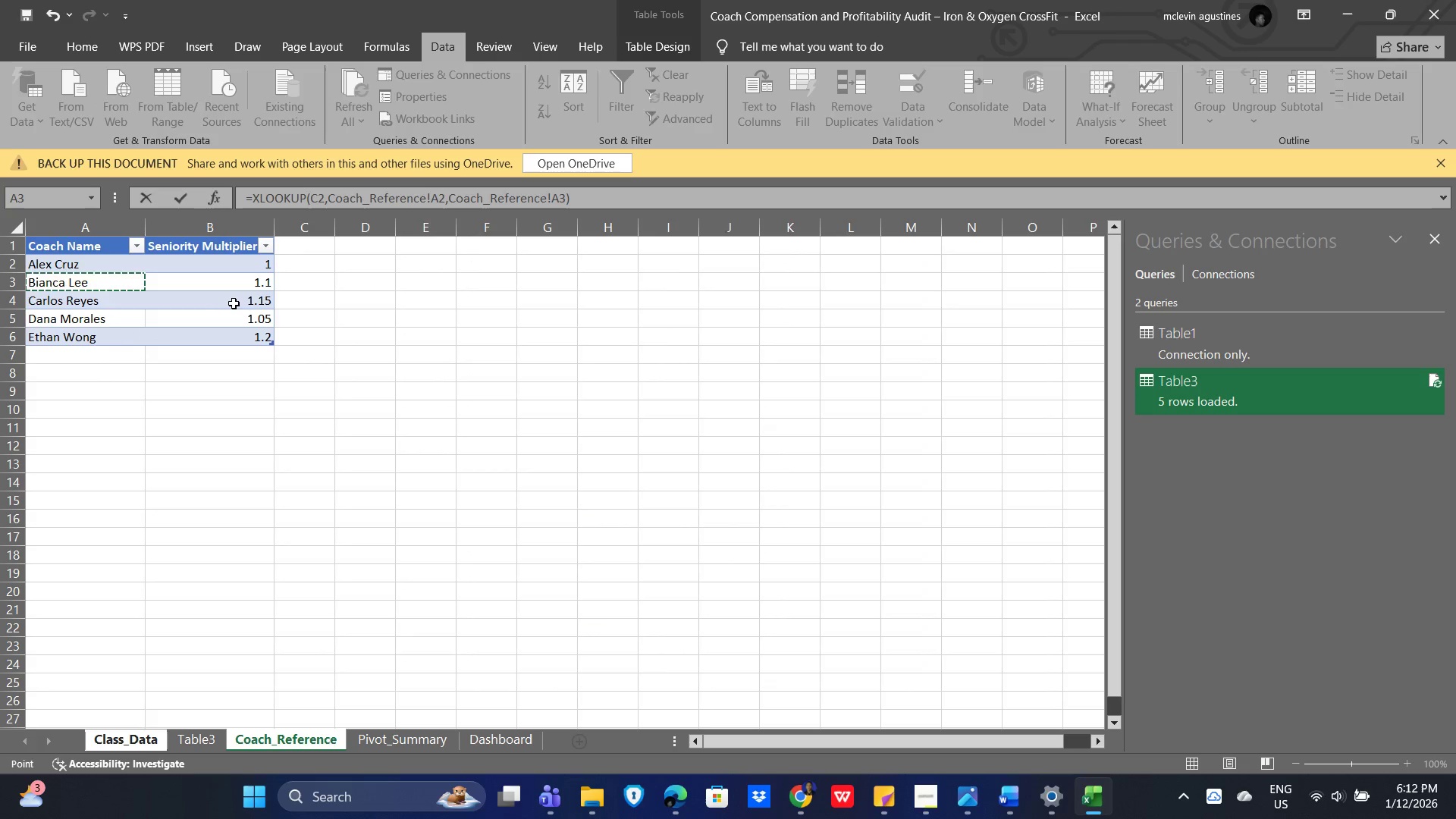 
key(Enter)
 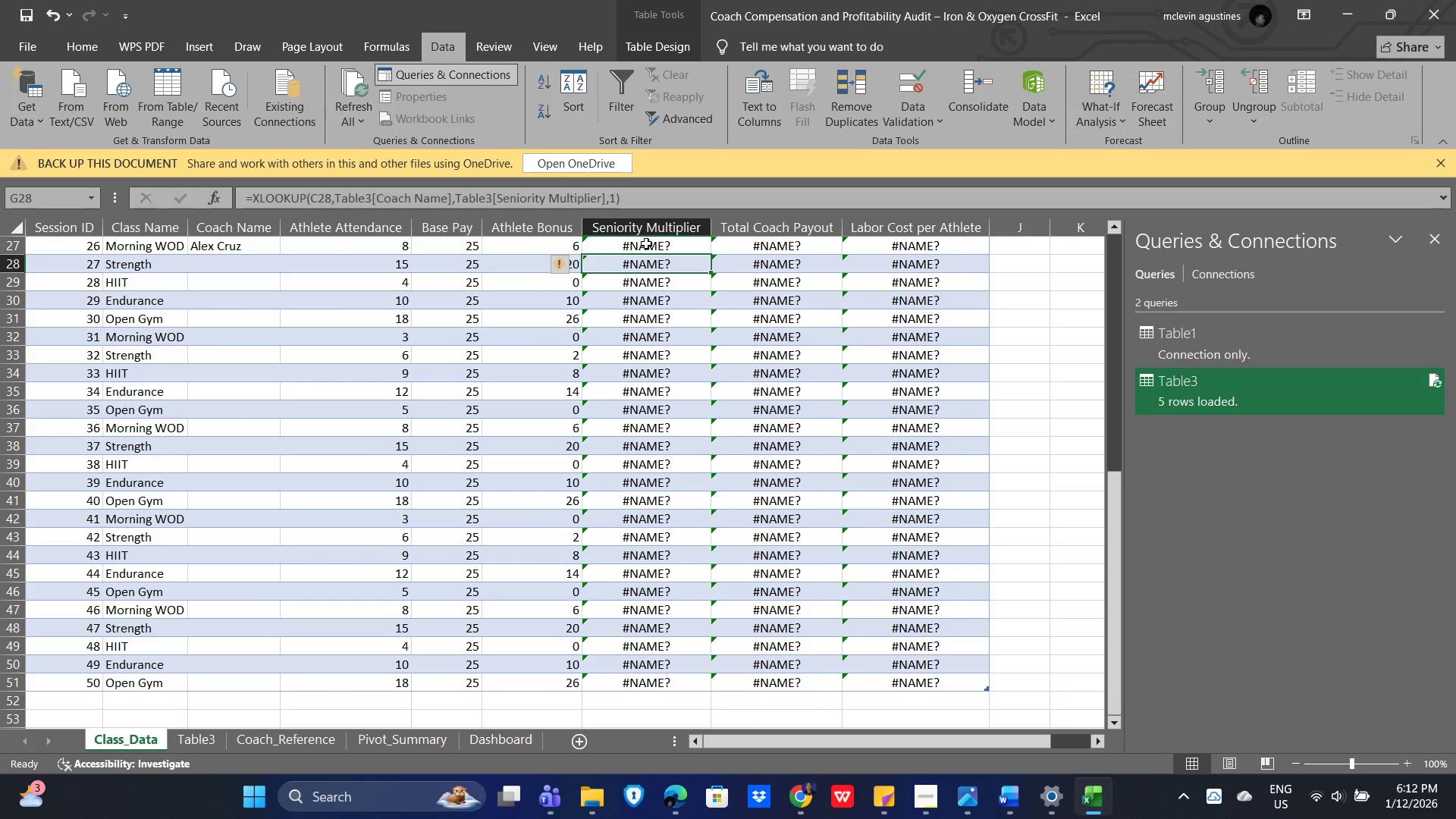 
double_click([646, 243])
 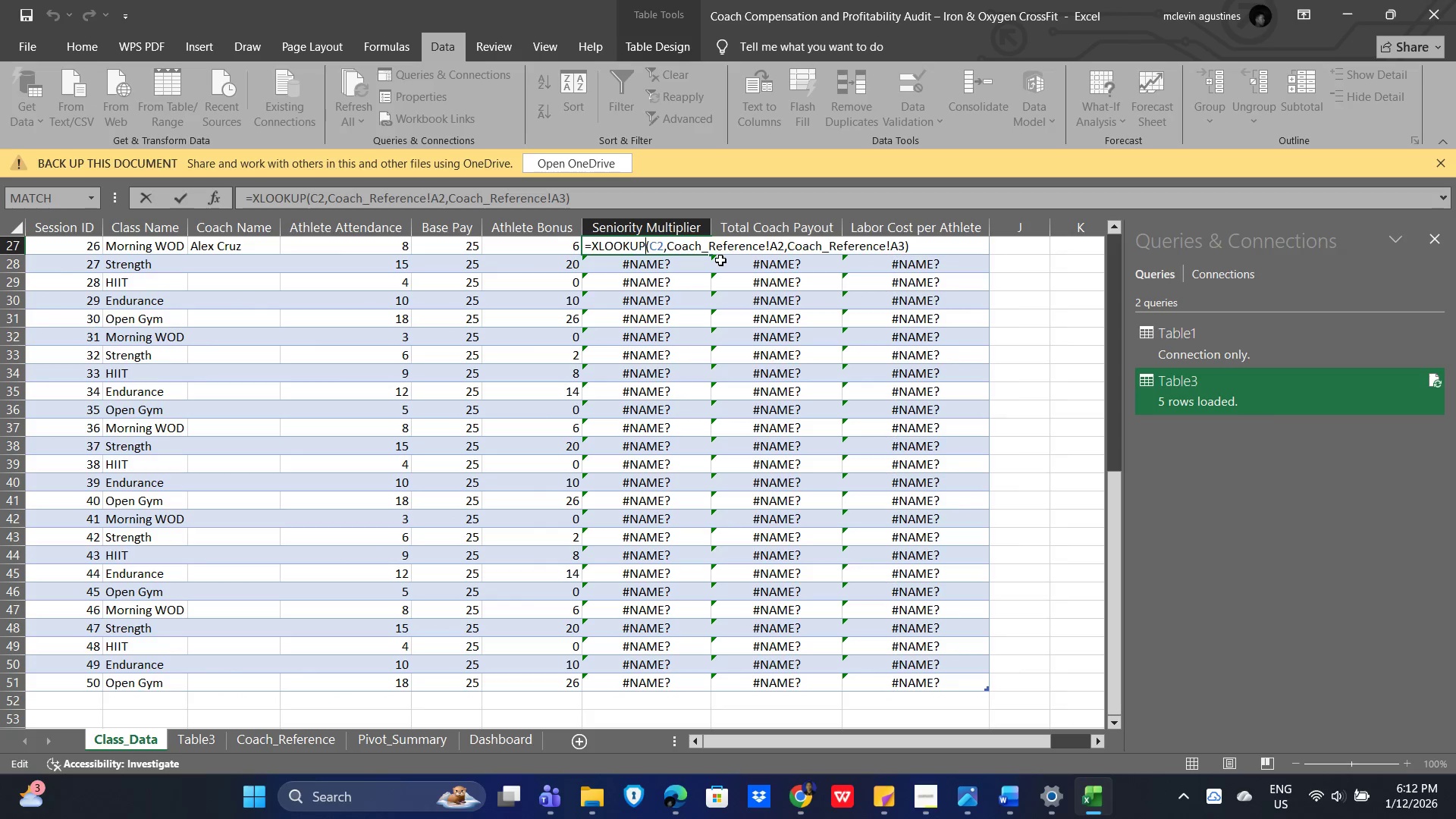 
wait(5.76)
 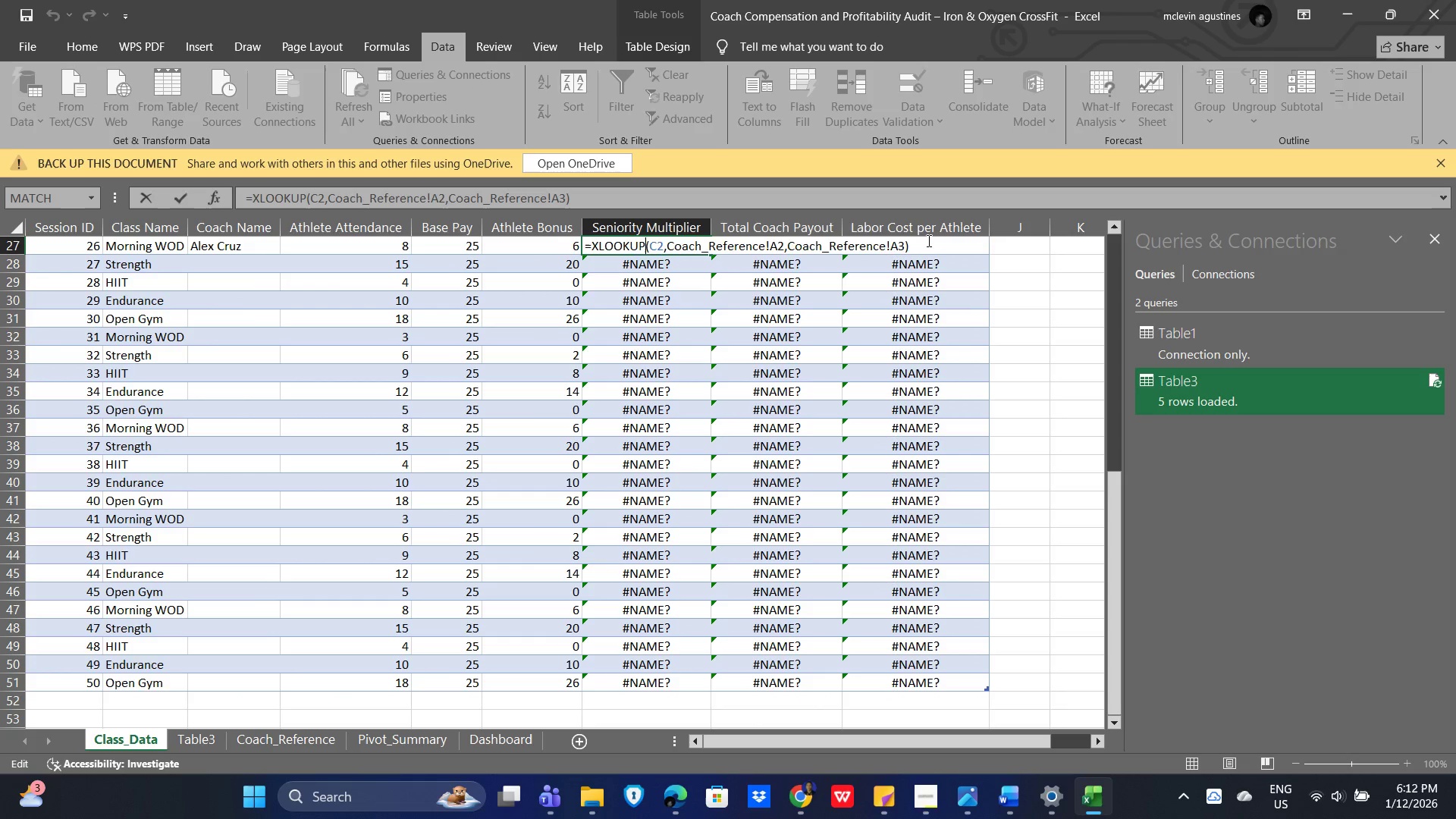 
left_click([240, 245])
 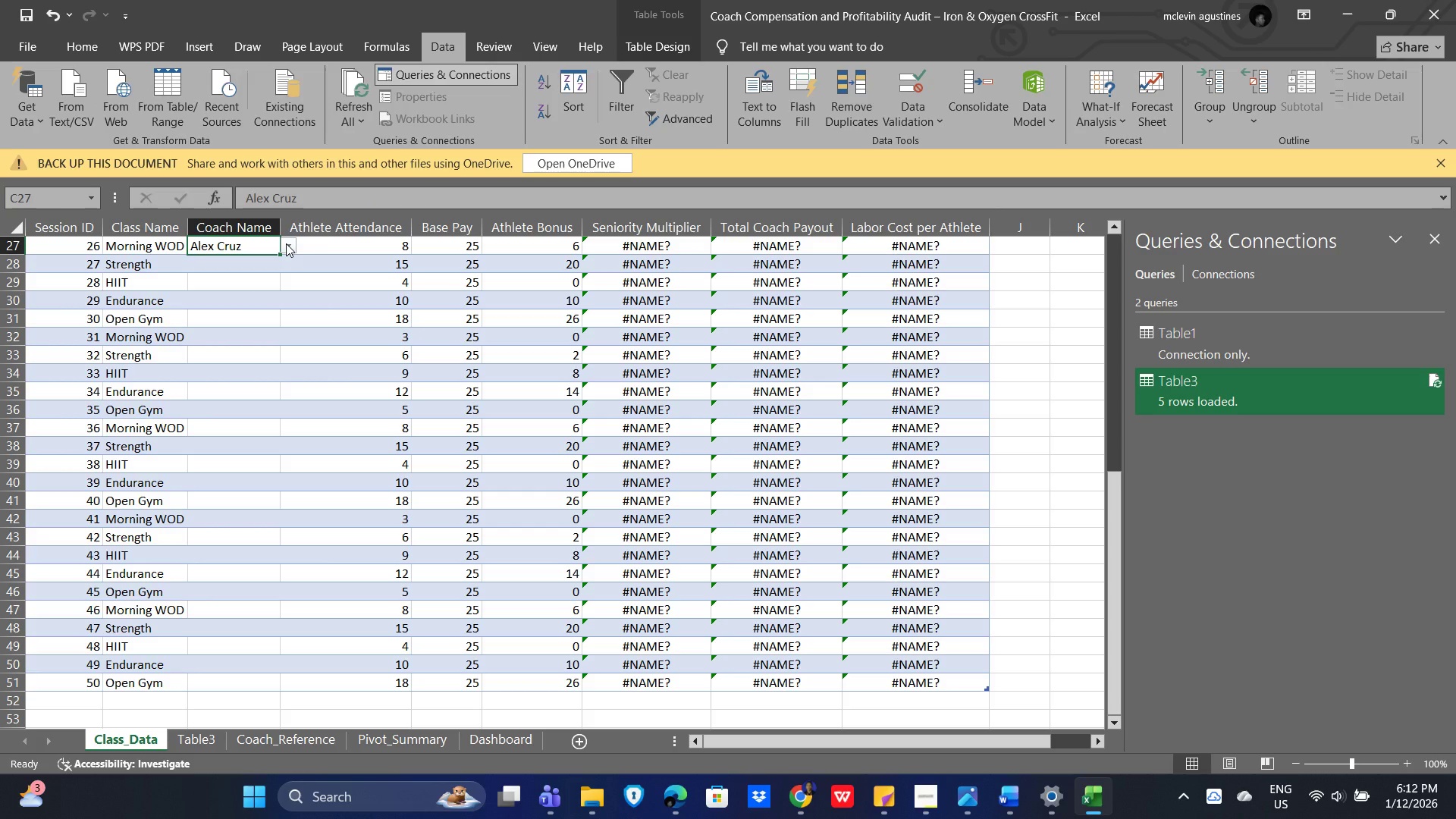 
left_click([286, 243])
 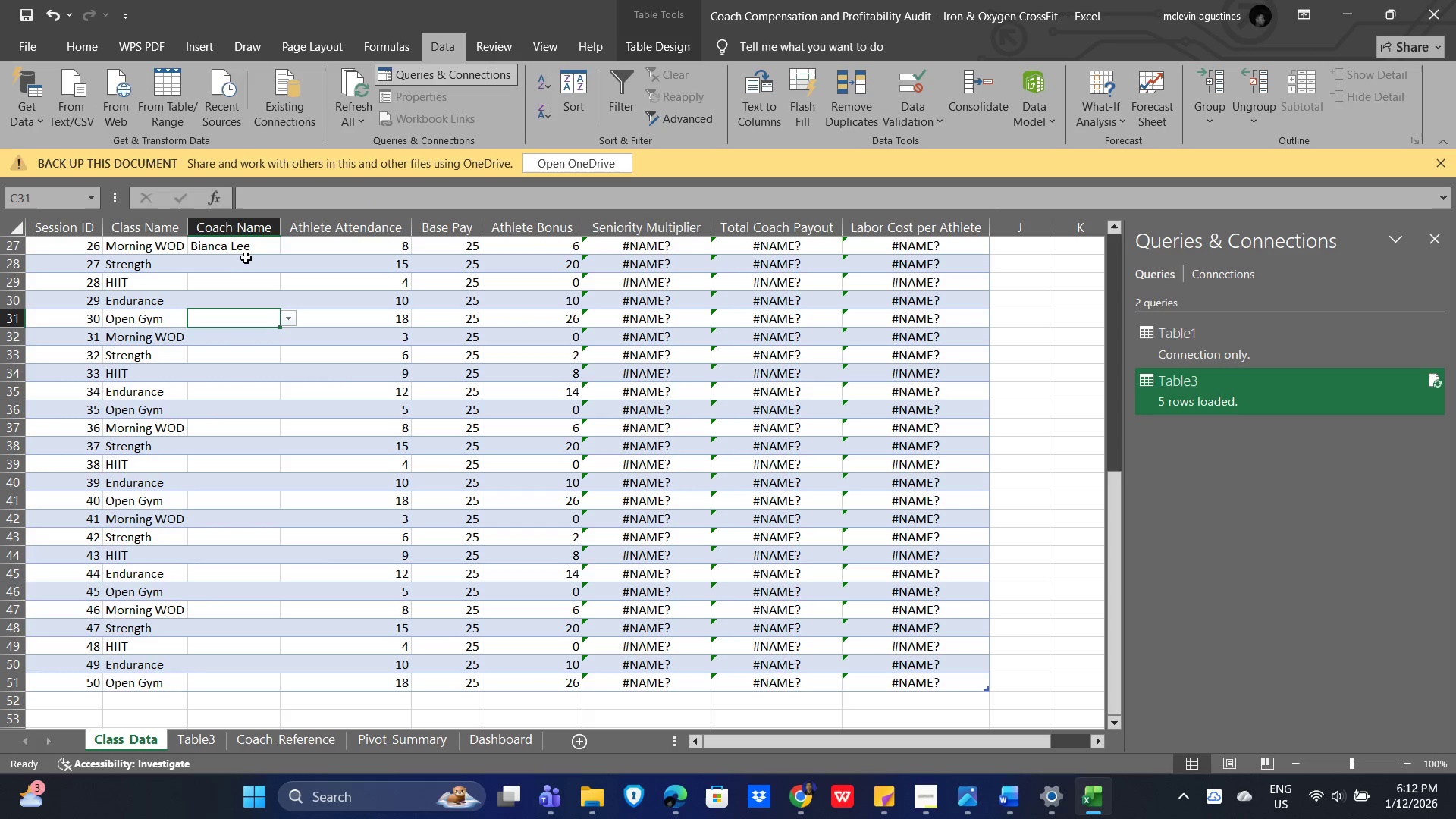 
wait(5.11)
 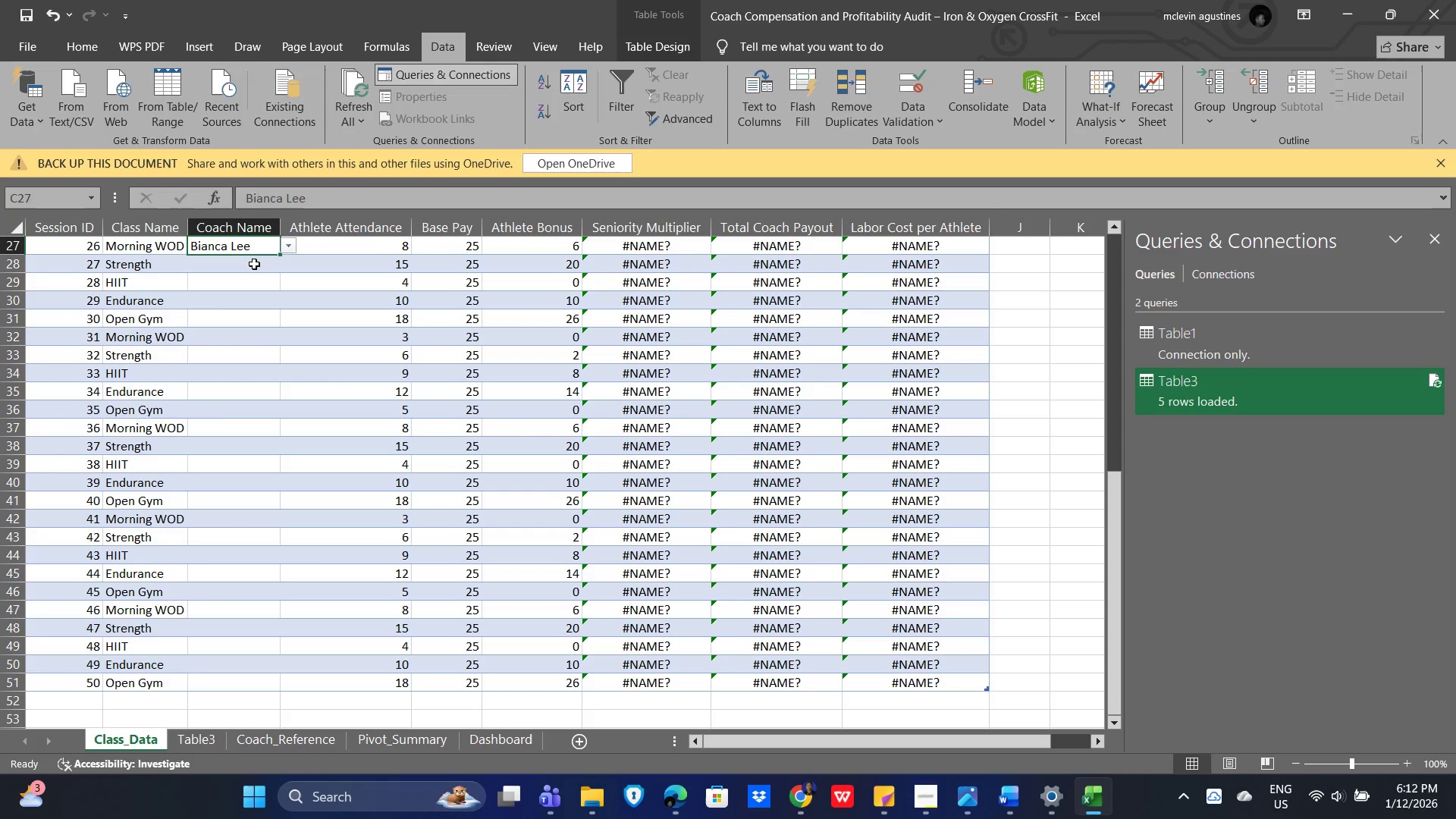 
key(Delete)
 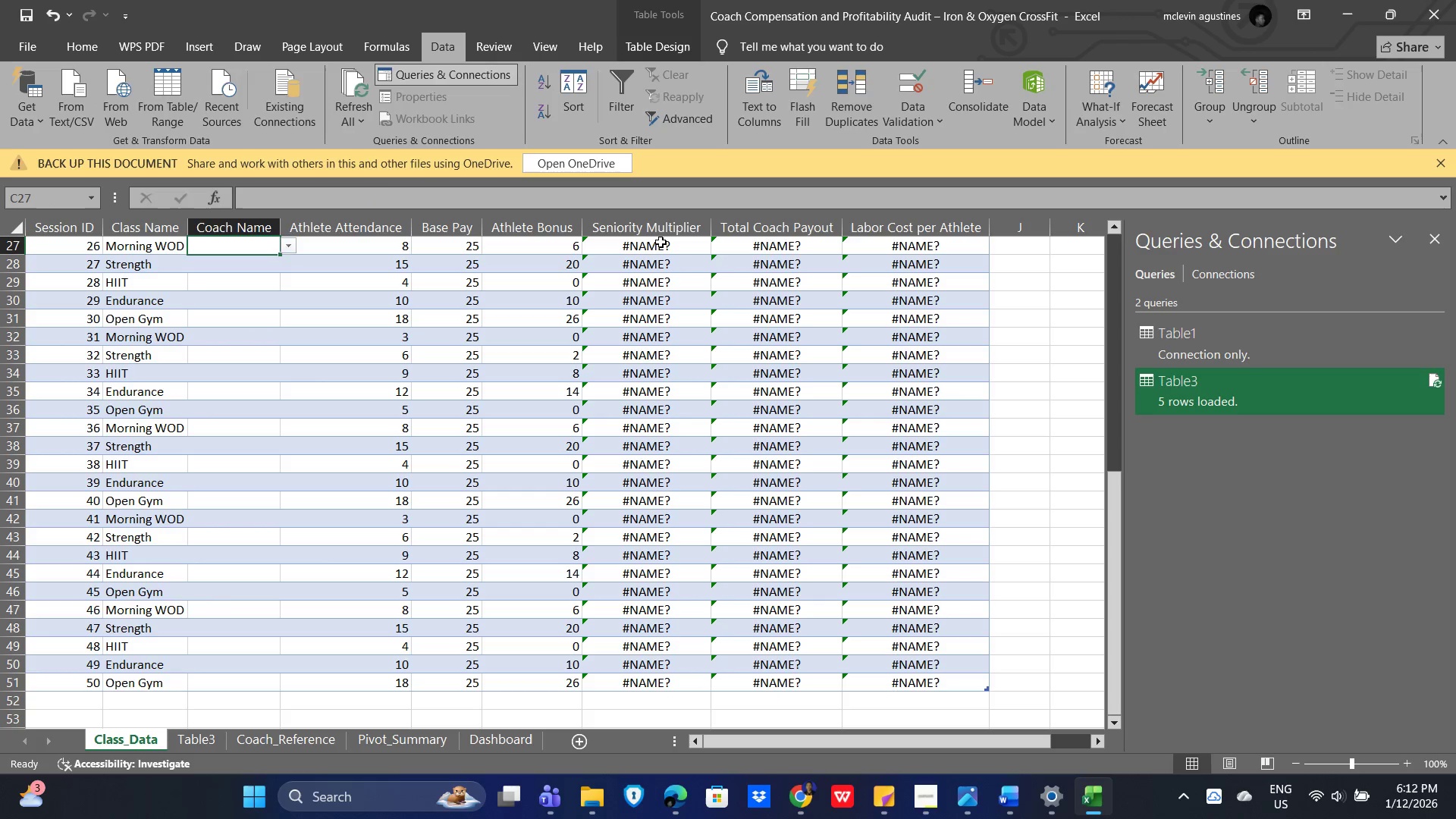 
left_click([661, 242])
 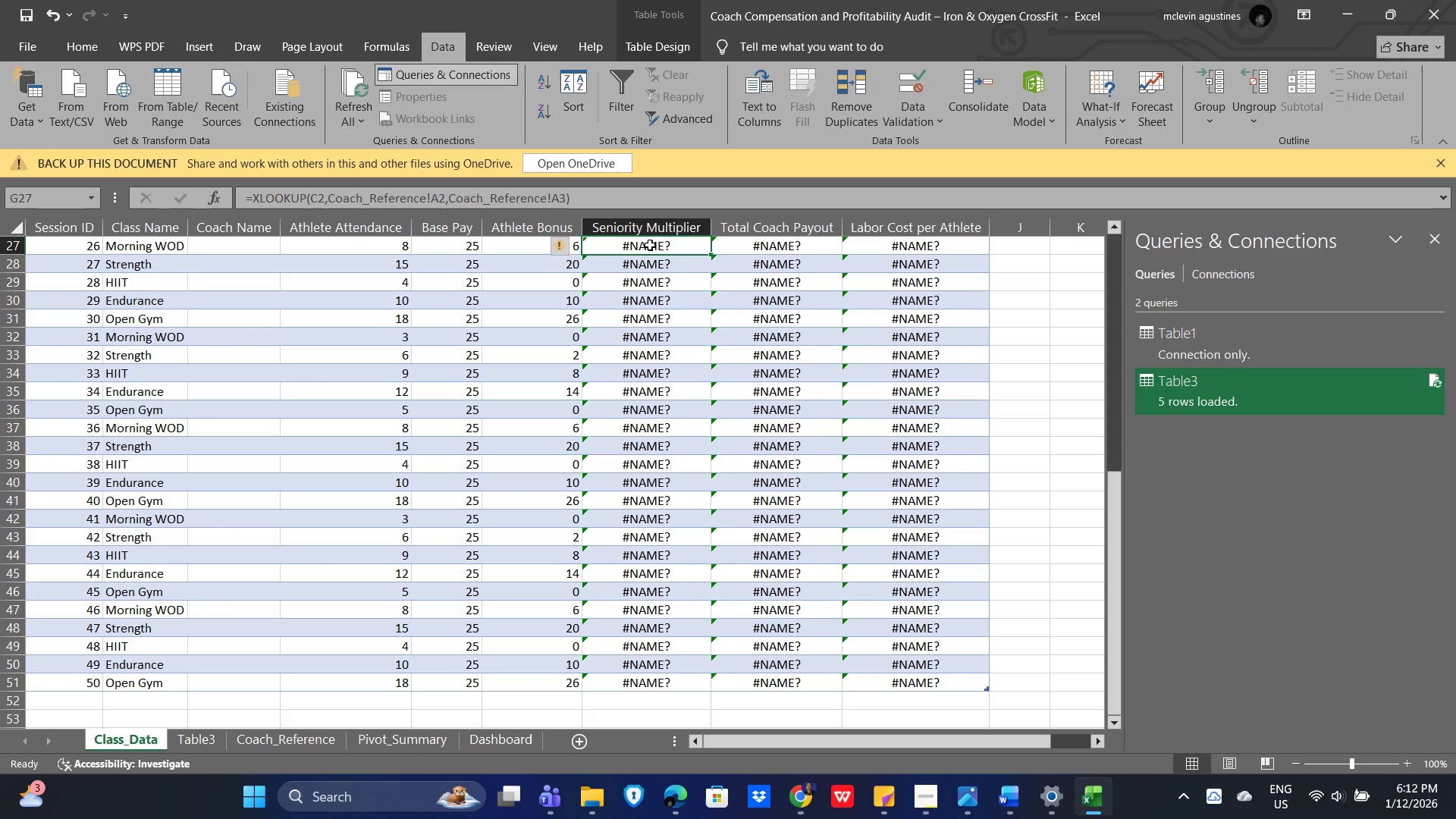 
double_click([650, 245])
 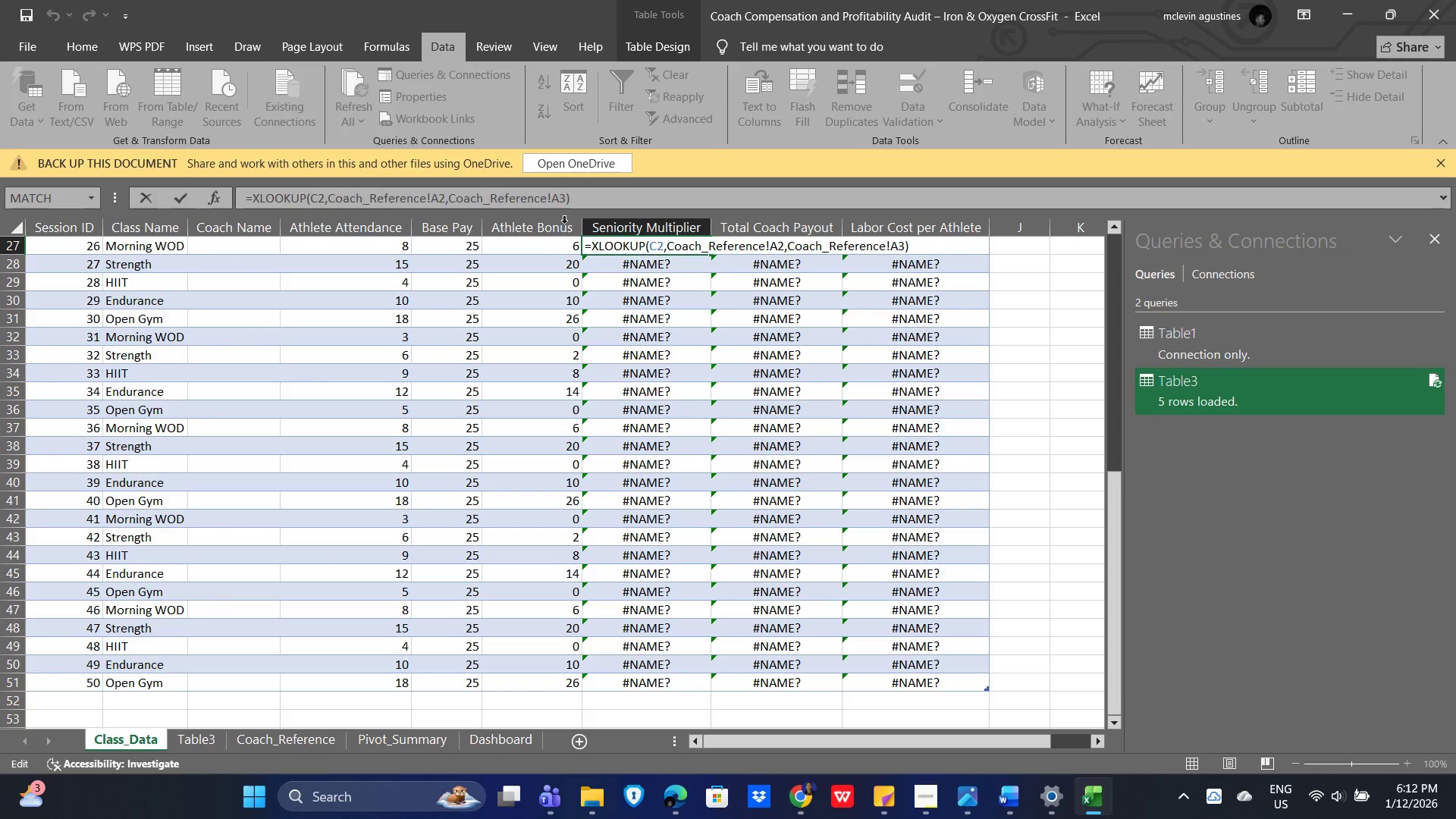 
key(Alt+Tab)
 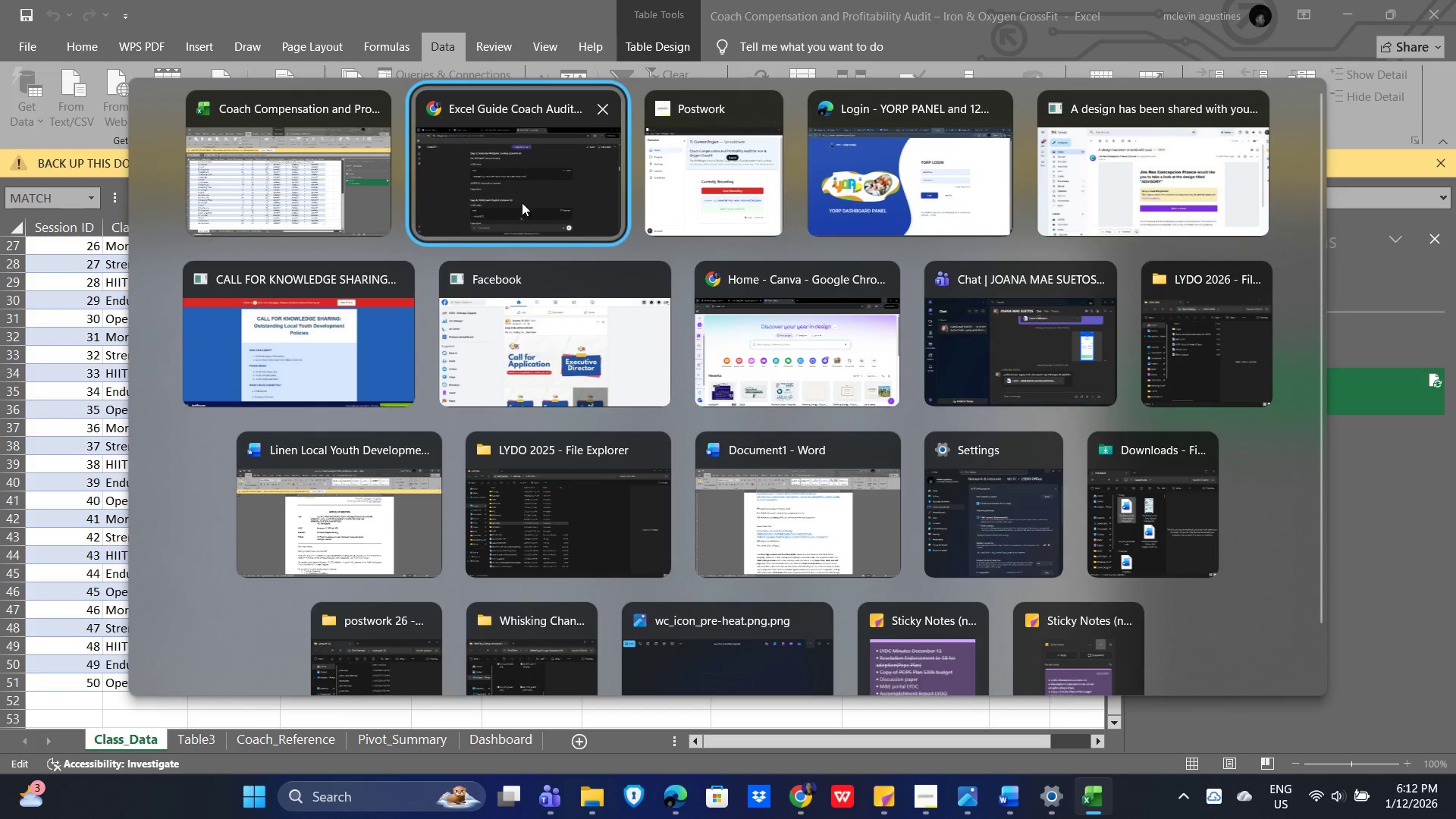 
left_click([530, 193])
 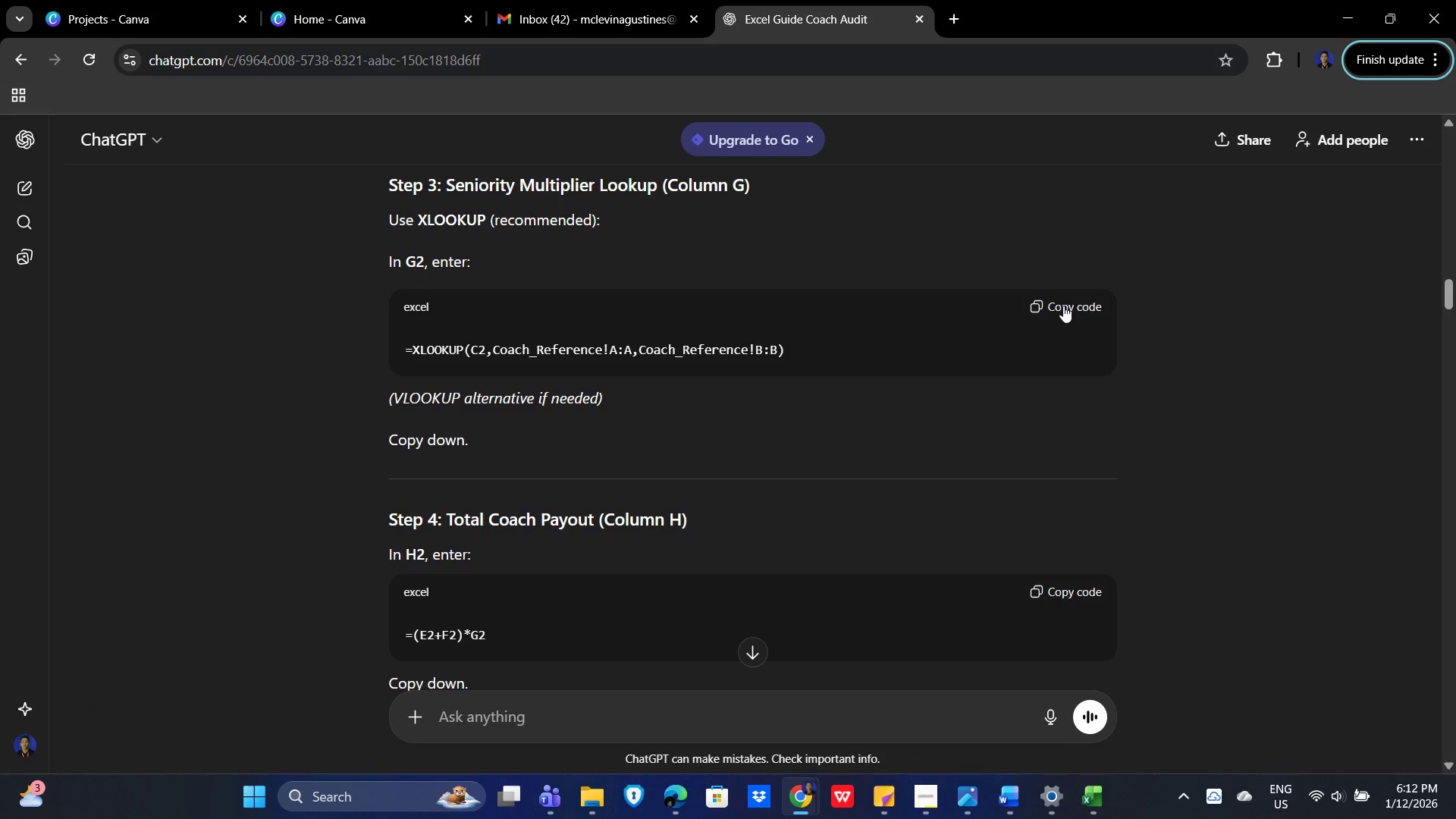 
wait(18.67)
 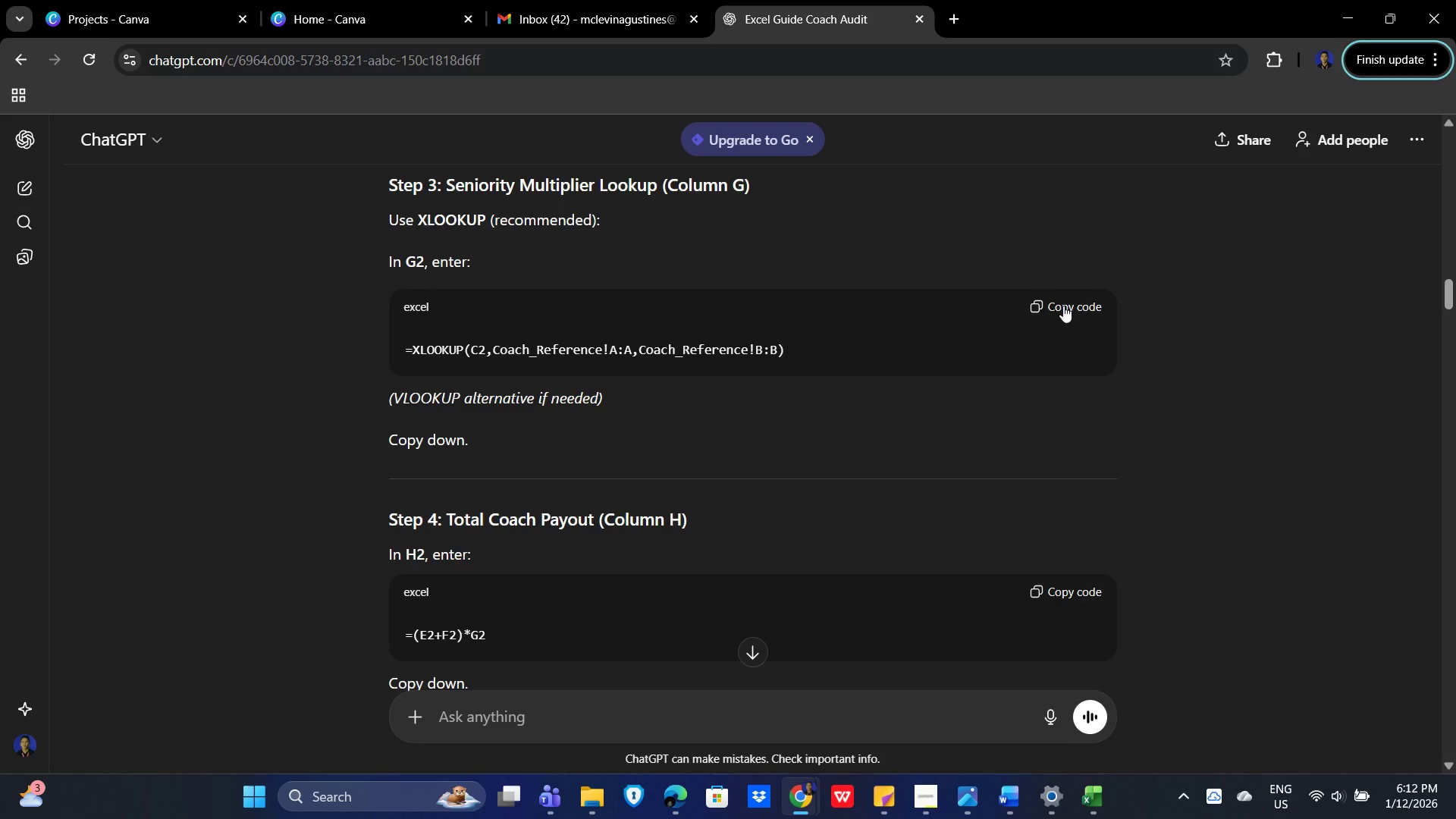 
left_click([1063, 306])
 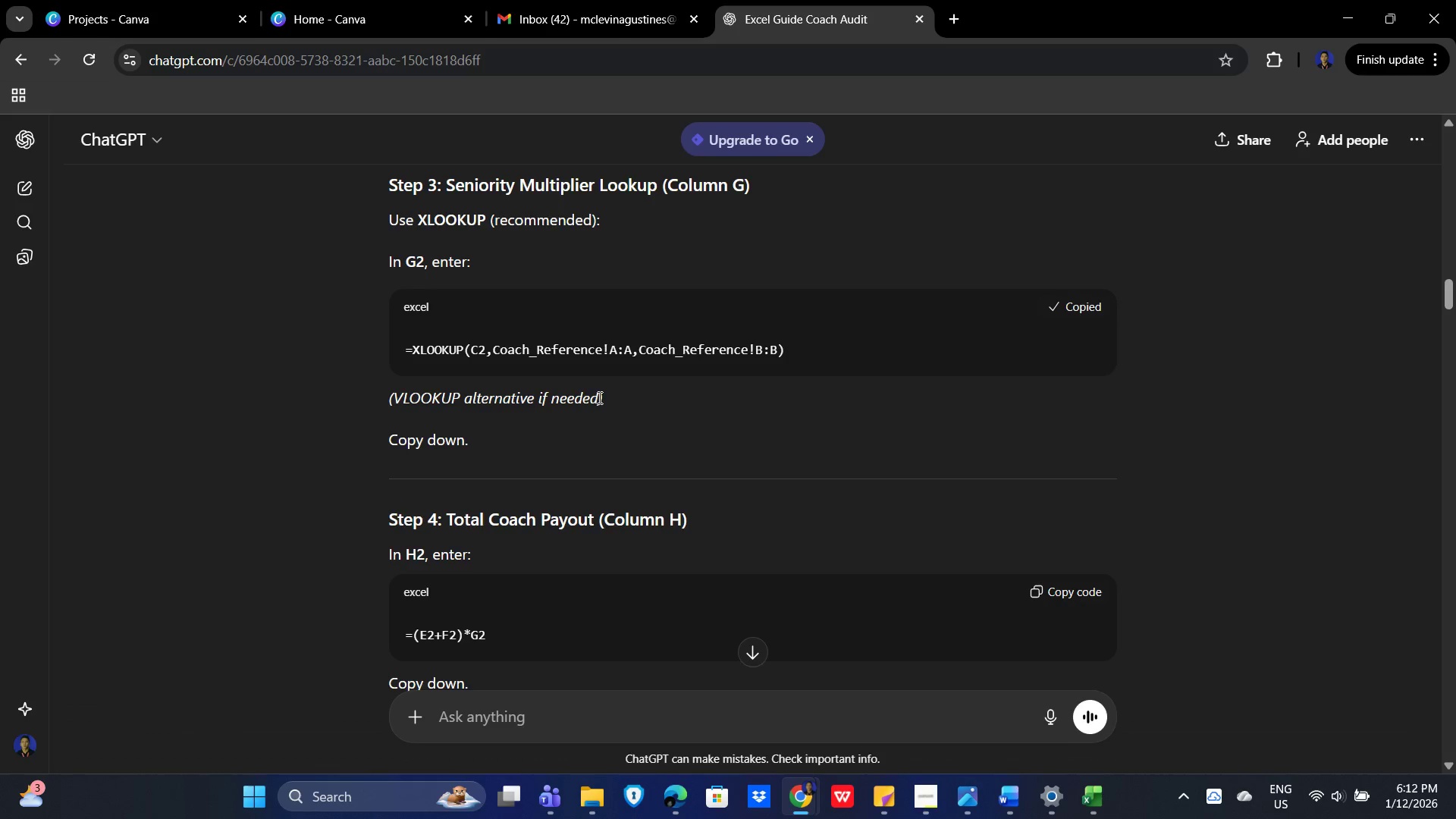 
key(Alt+Tab)
 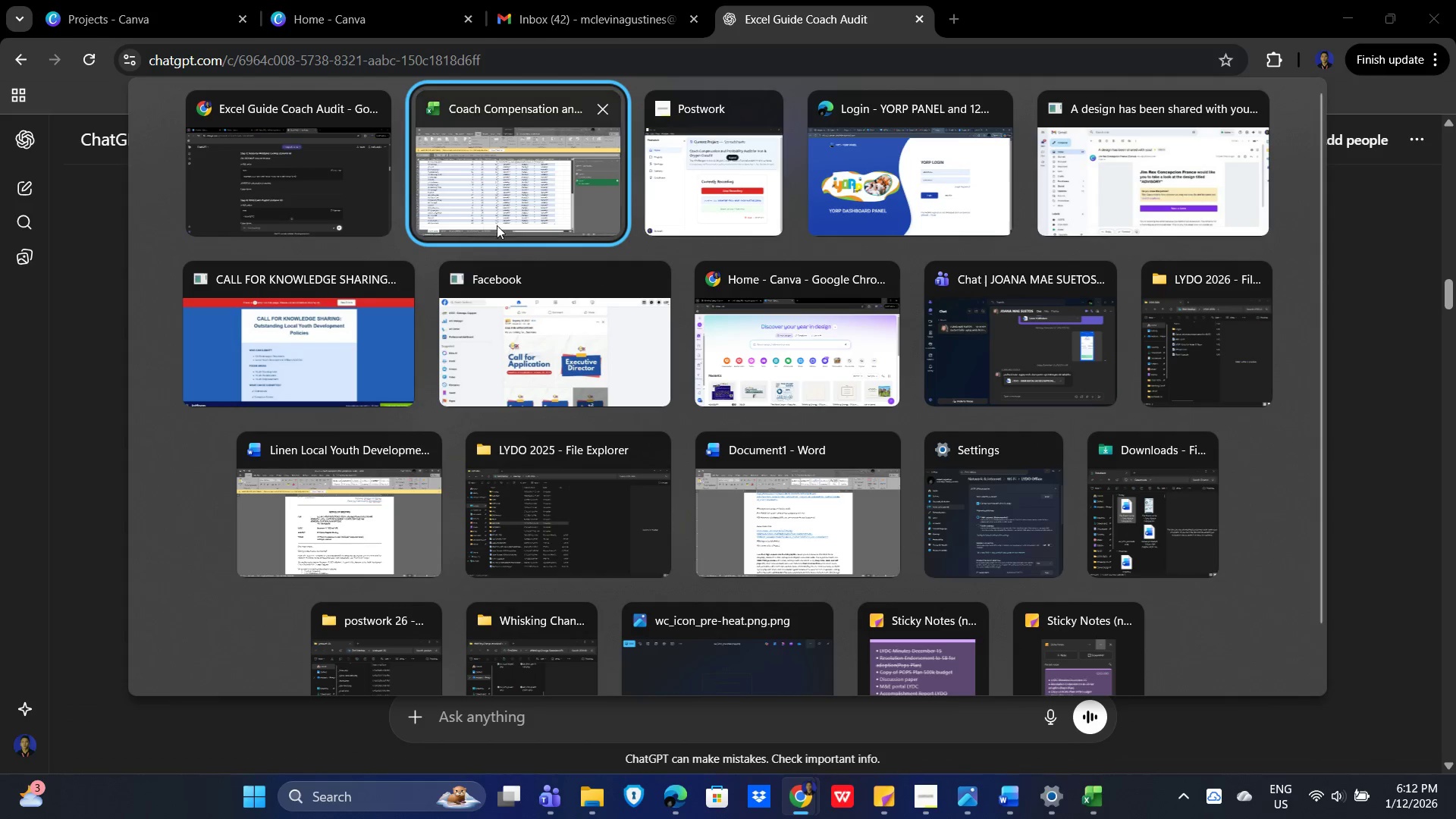 
left_click([504, 215])
 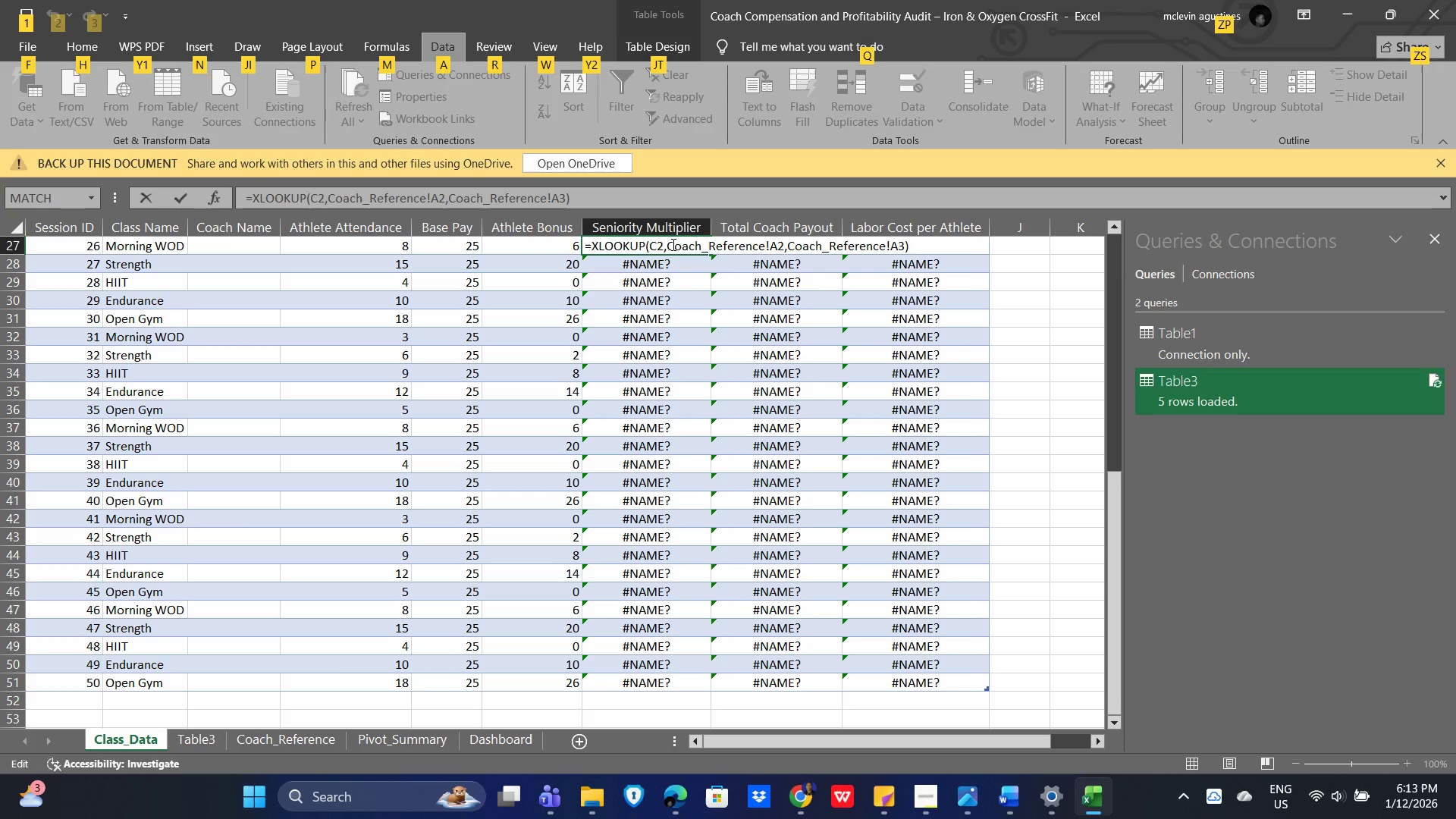 
left_click_drag(start_coordinate=[667, 244], to_coordinate=[777, 242])
 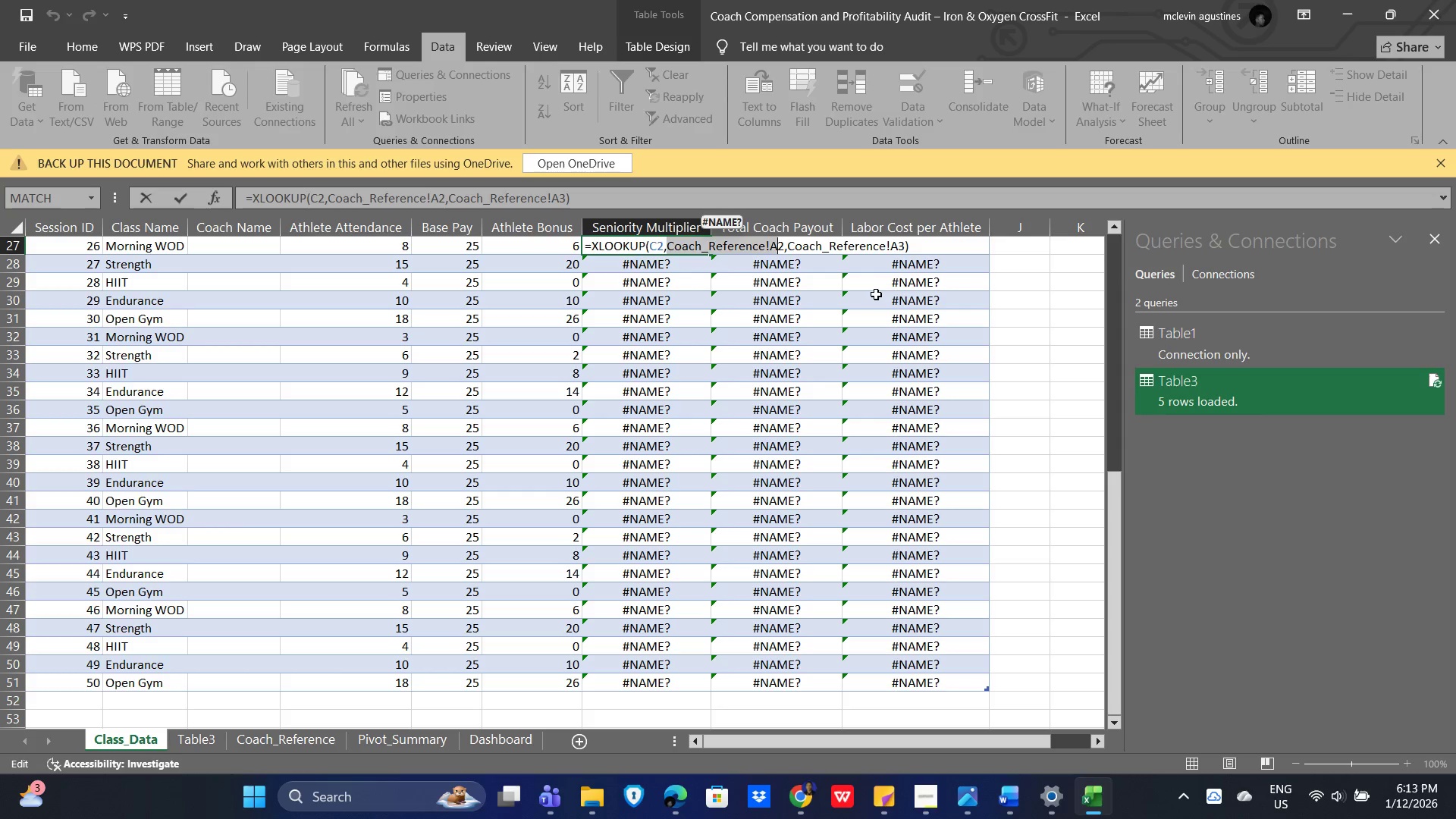 
key(Shift+ArrowRight)
 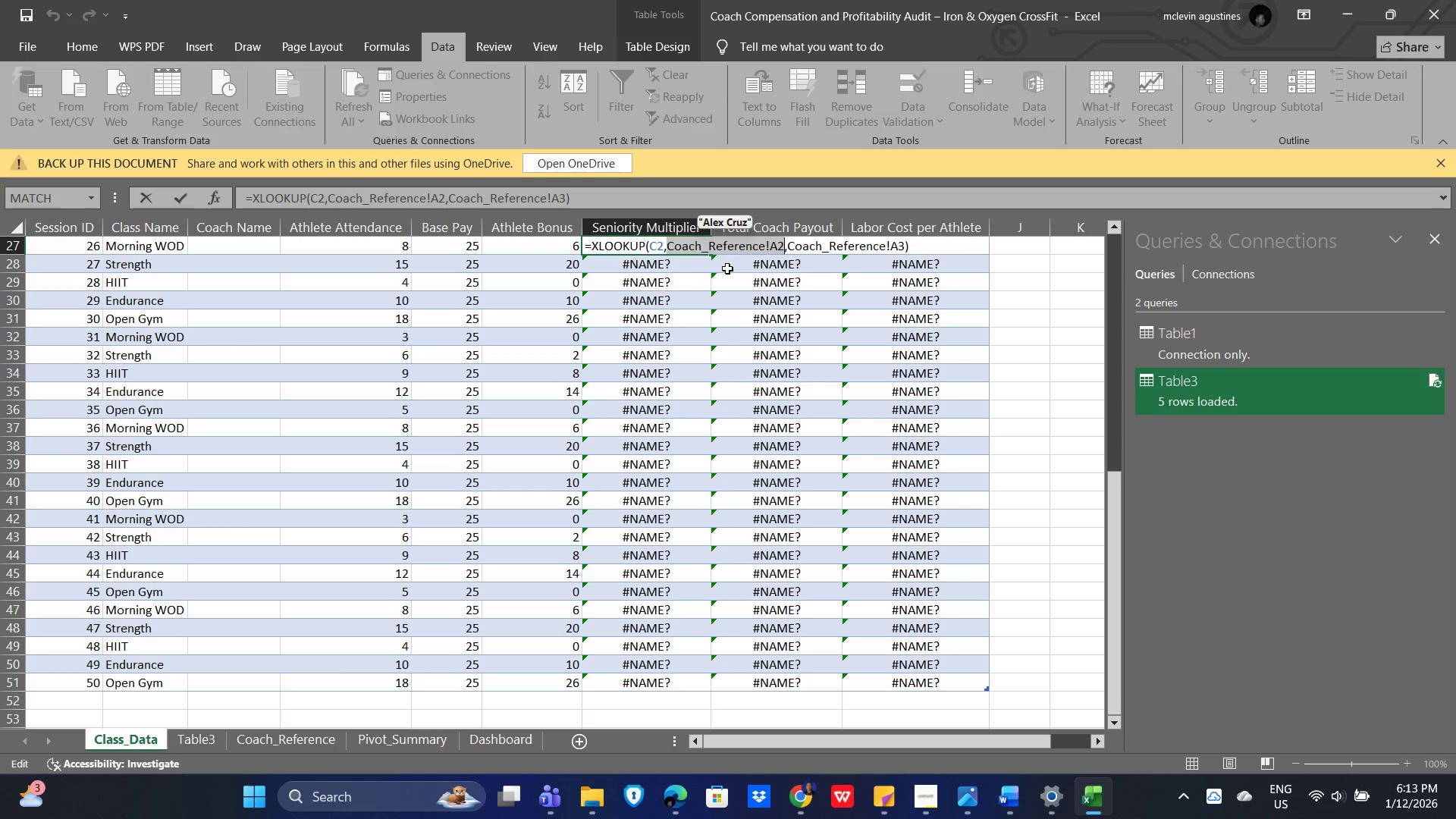 
type(Alex Cruz)
 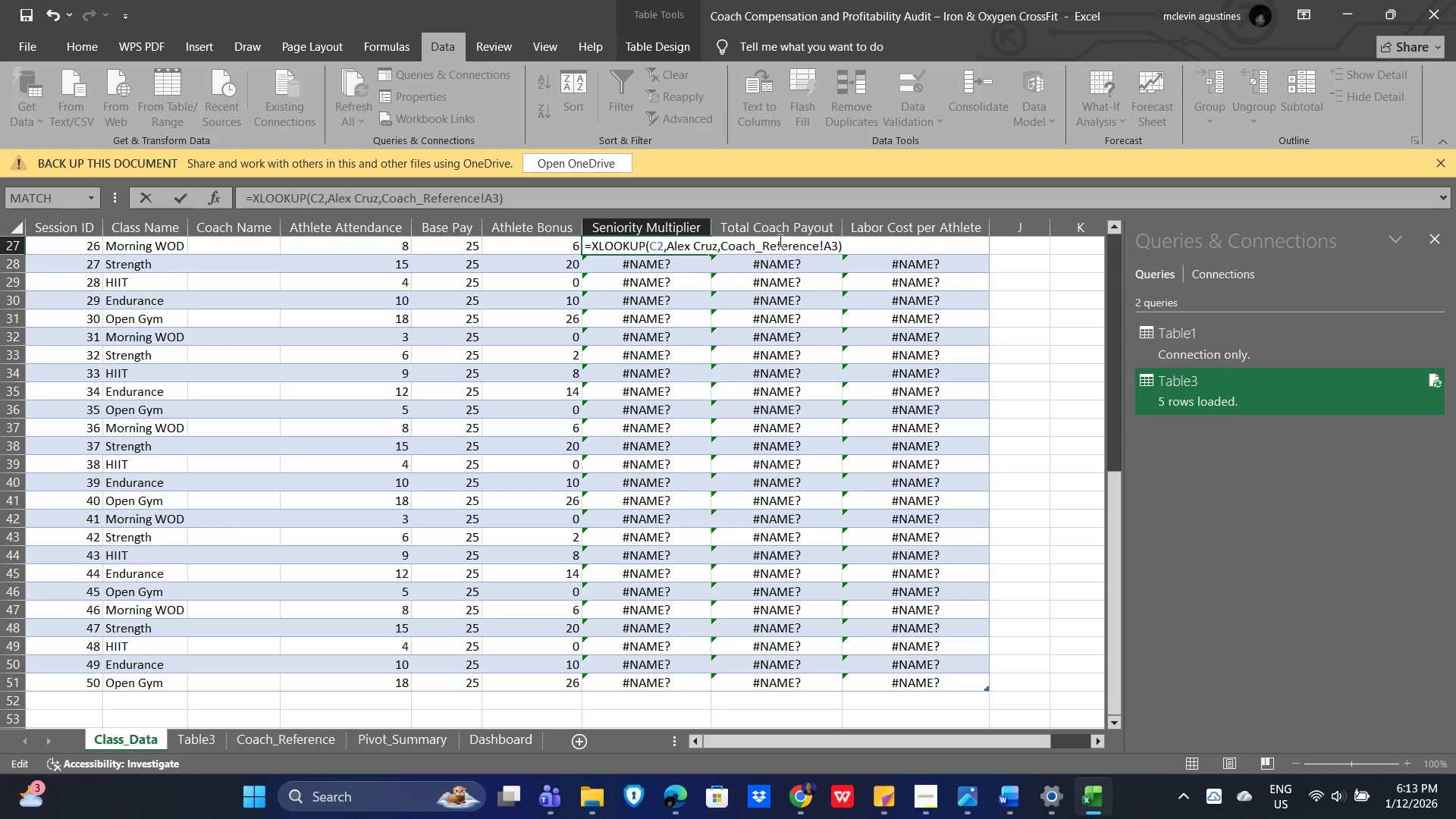 
left_click([776, 251])
 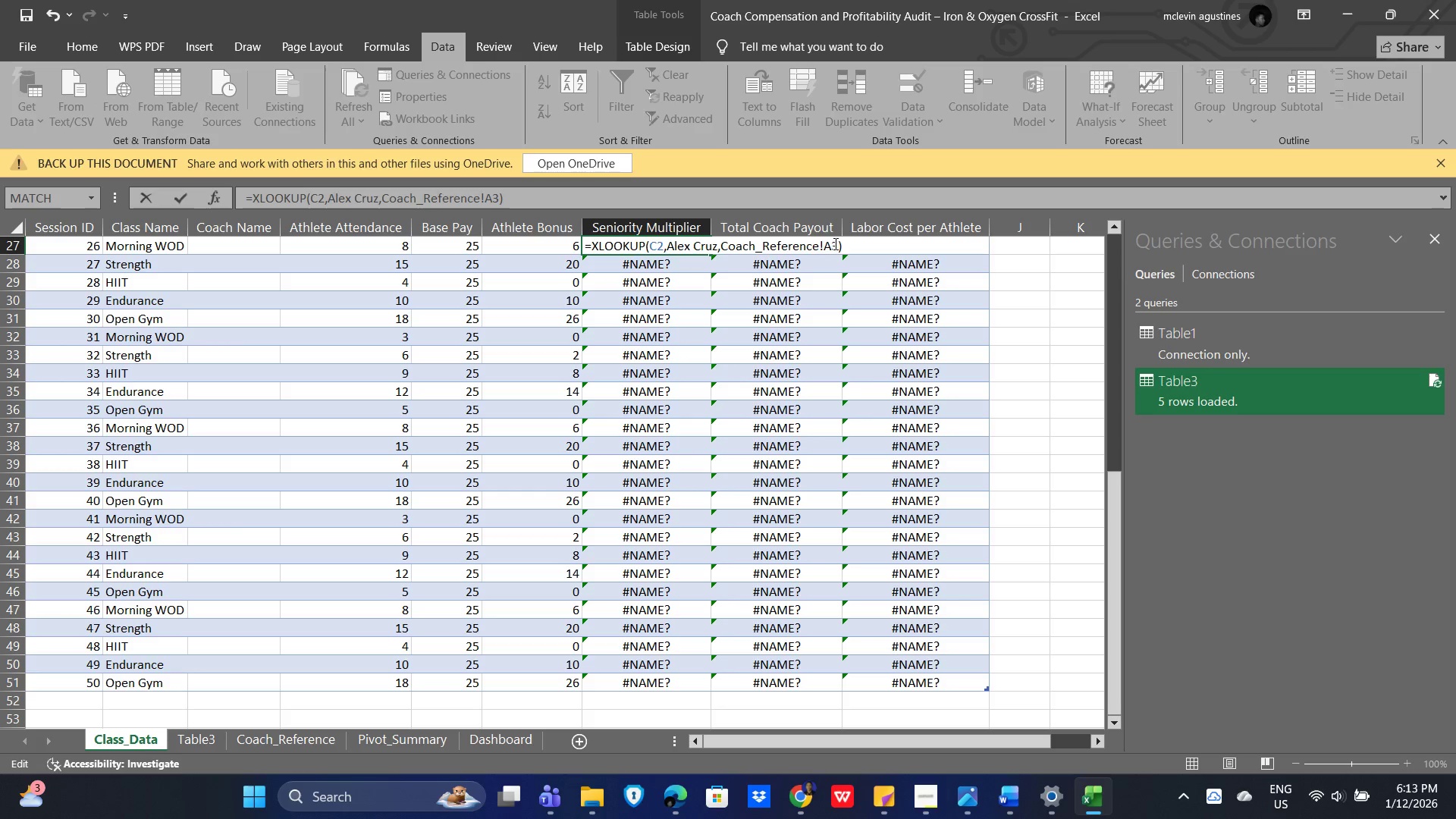 
left_click_drag(start_coordinate=[838, 245], to_coordinate=[722, 249])
 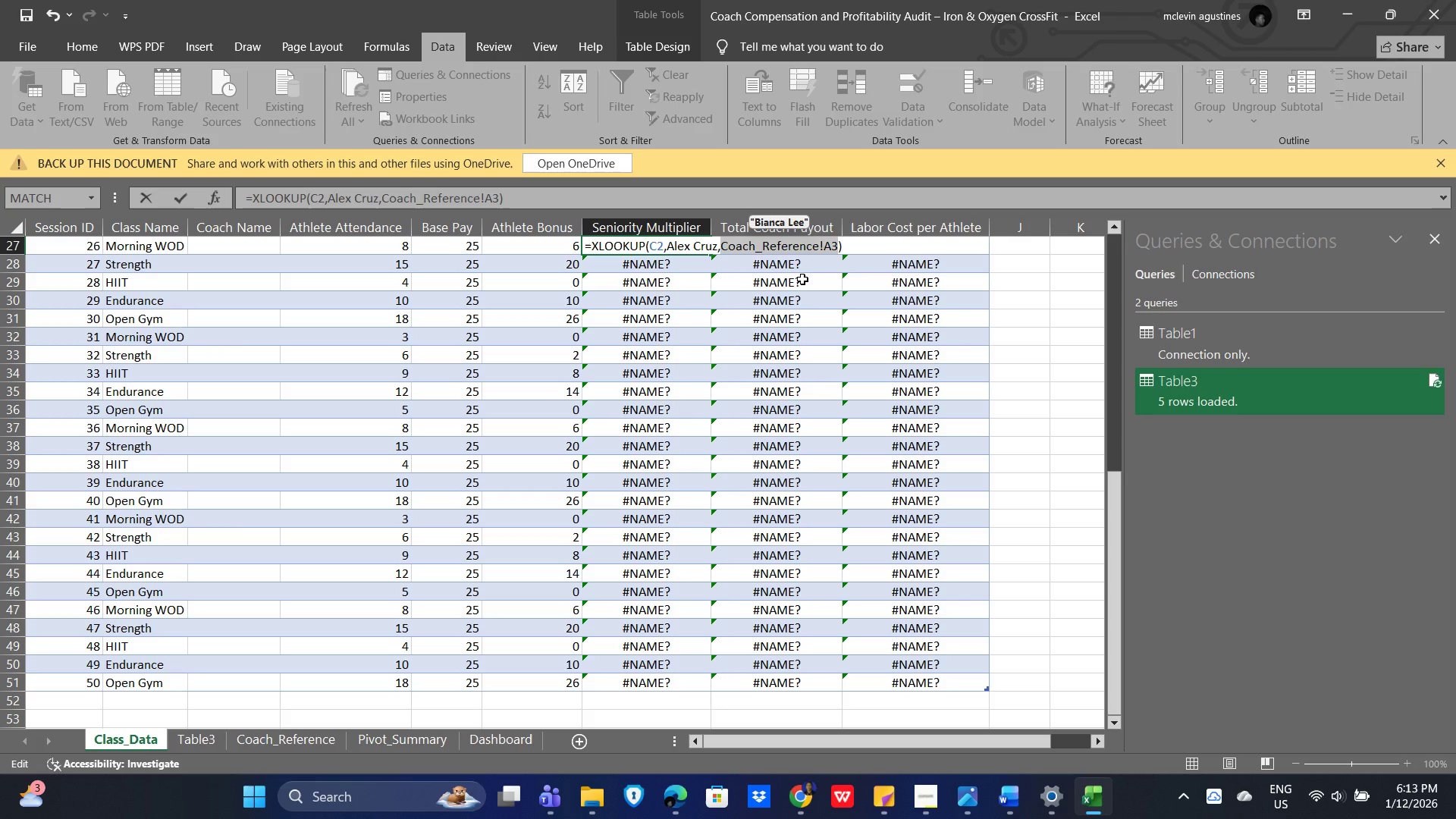 
type(Bianca Lee)
 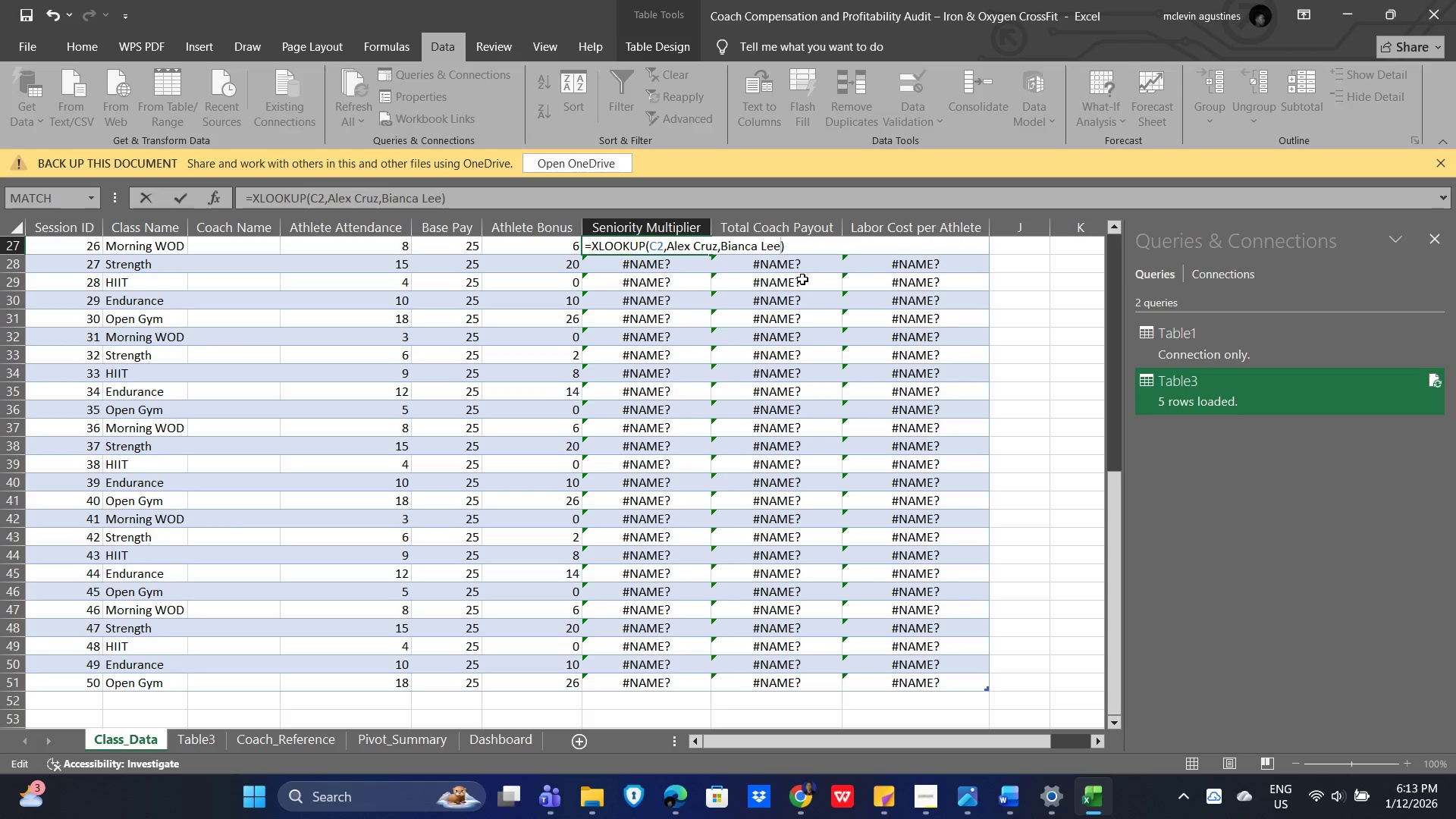 
key(Enter)
 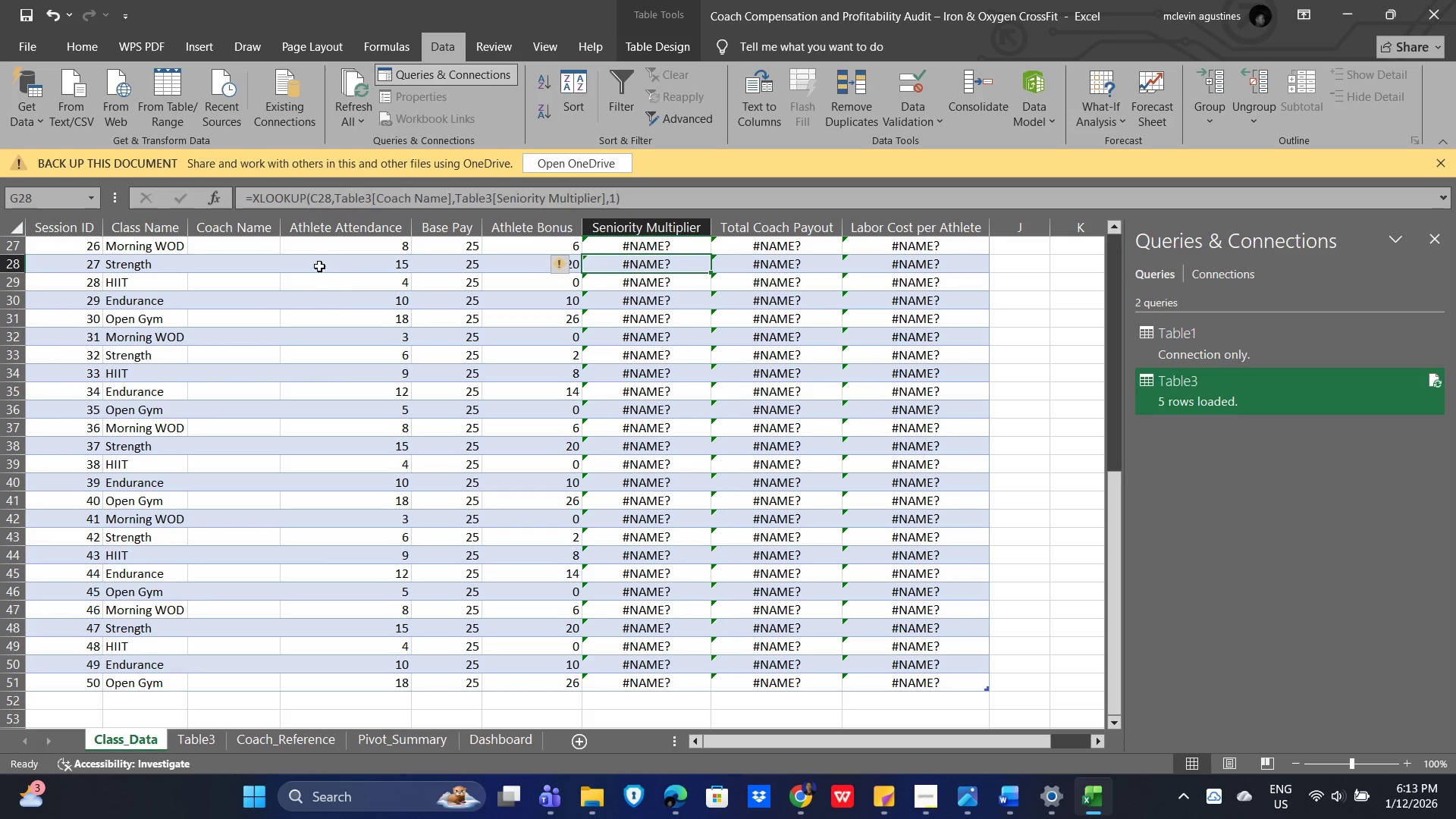 
left_click([226, 247])
 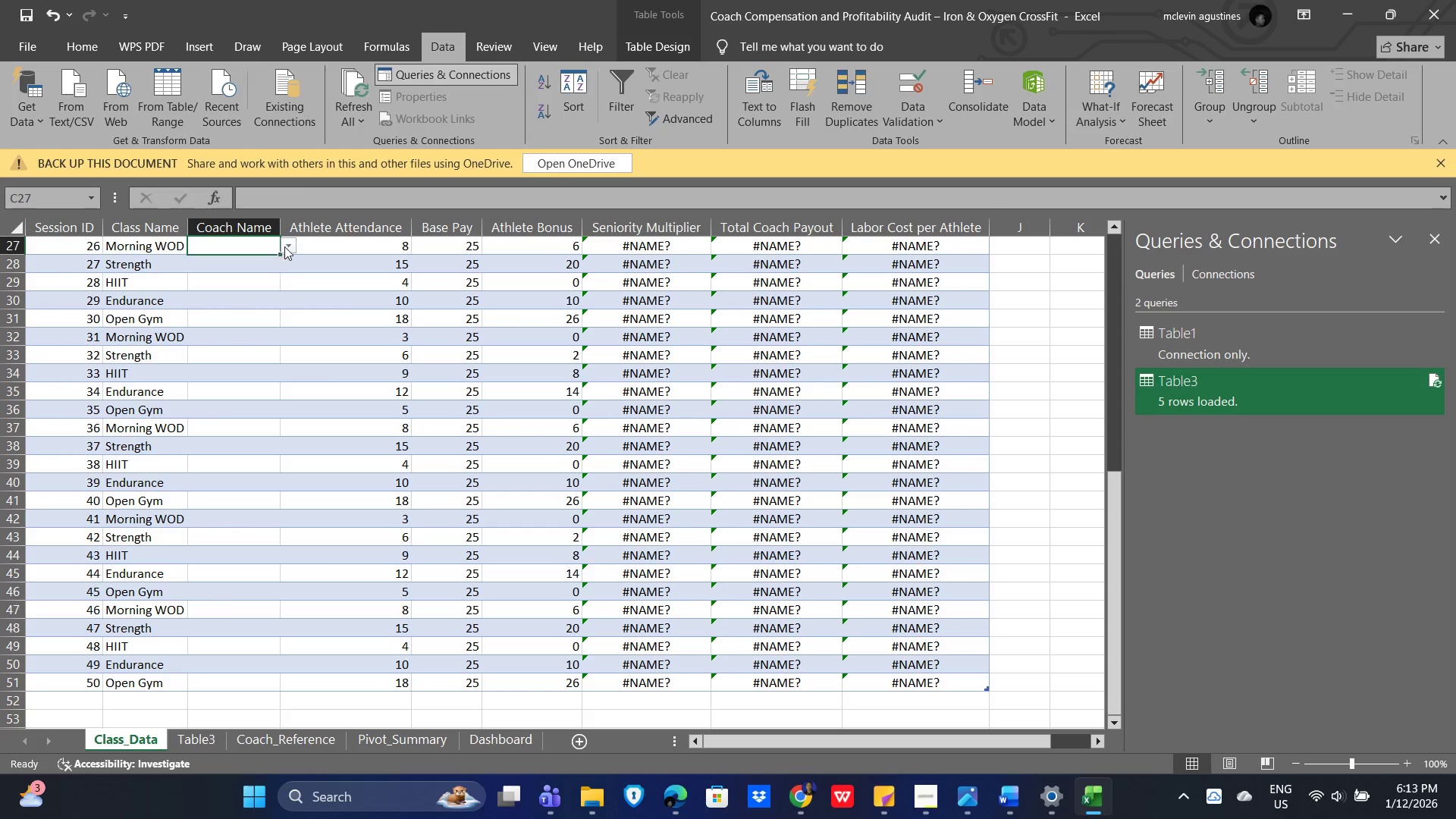 
left_click([291, 243])
 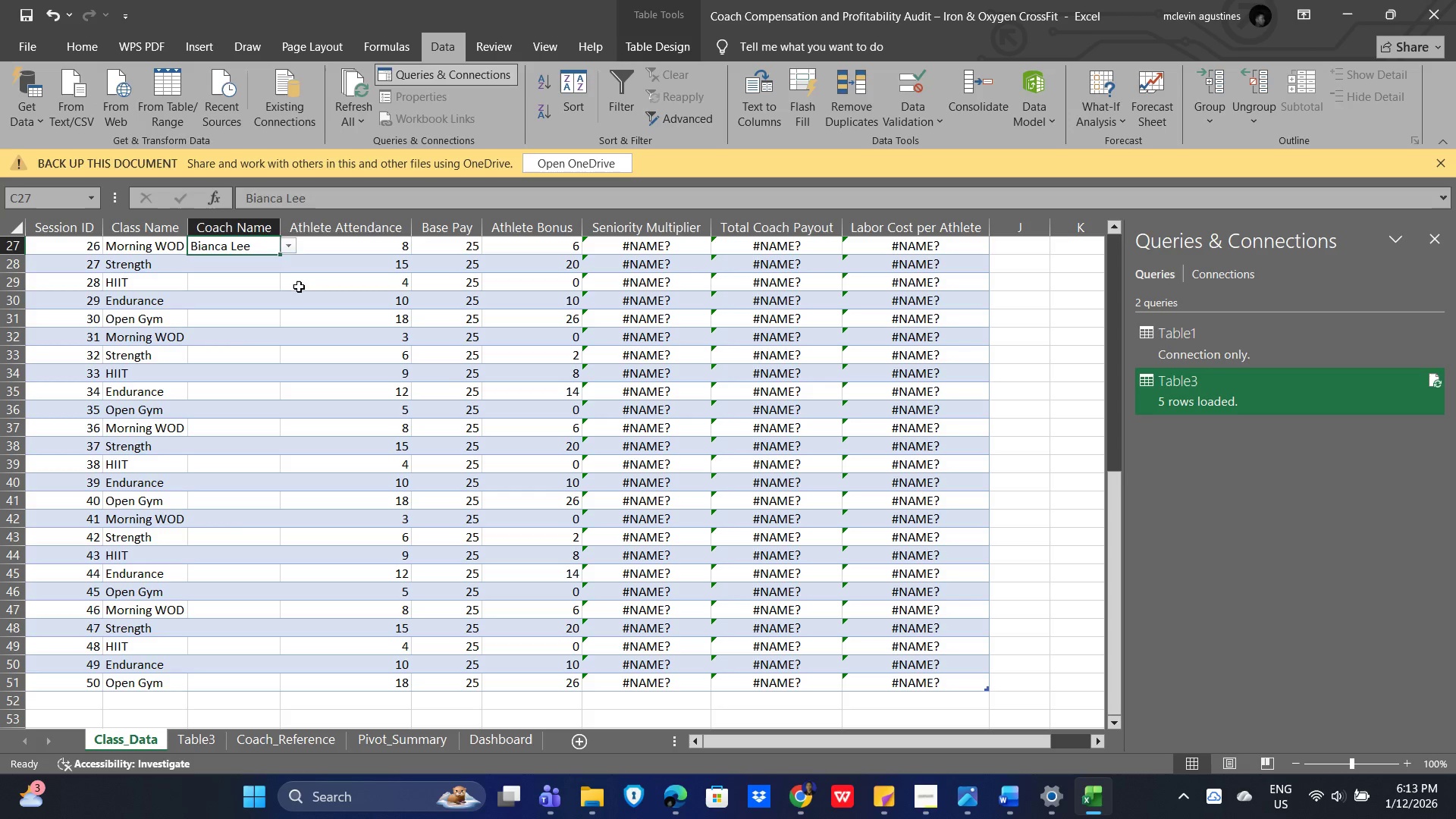 
left_click([358, 244])
 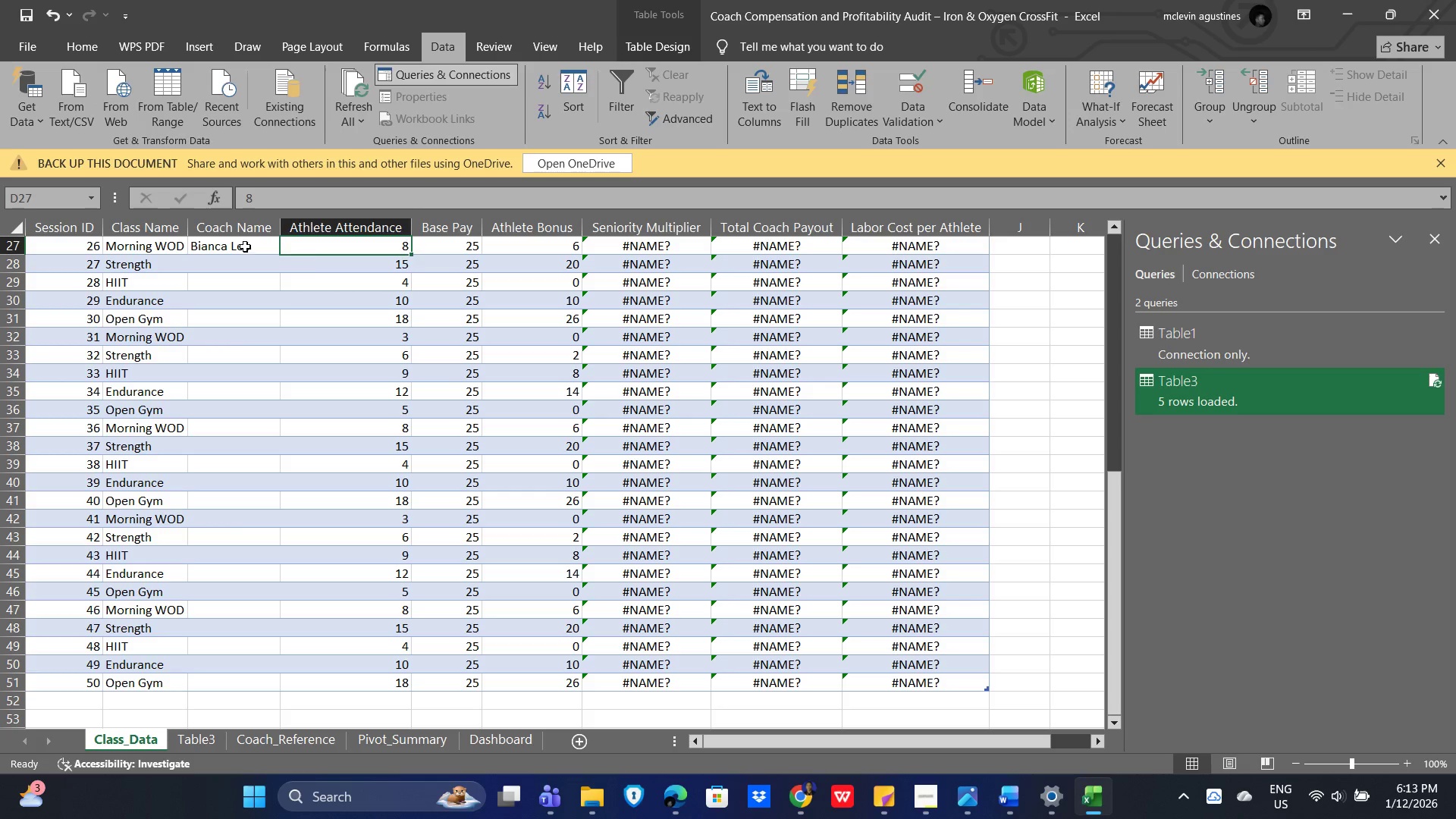 
key(Delete)
 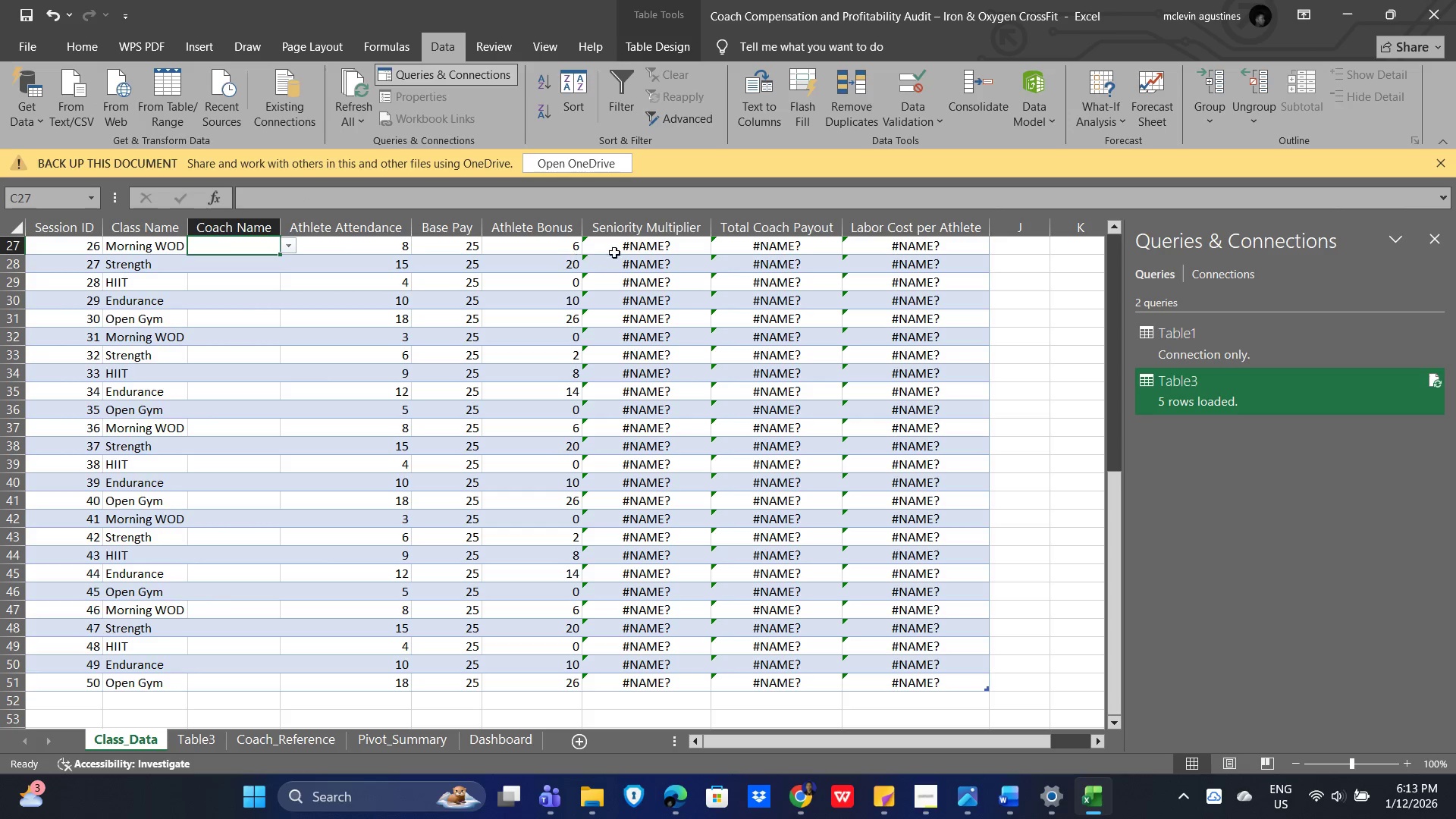 
left_click([626, 250])
 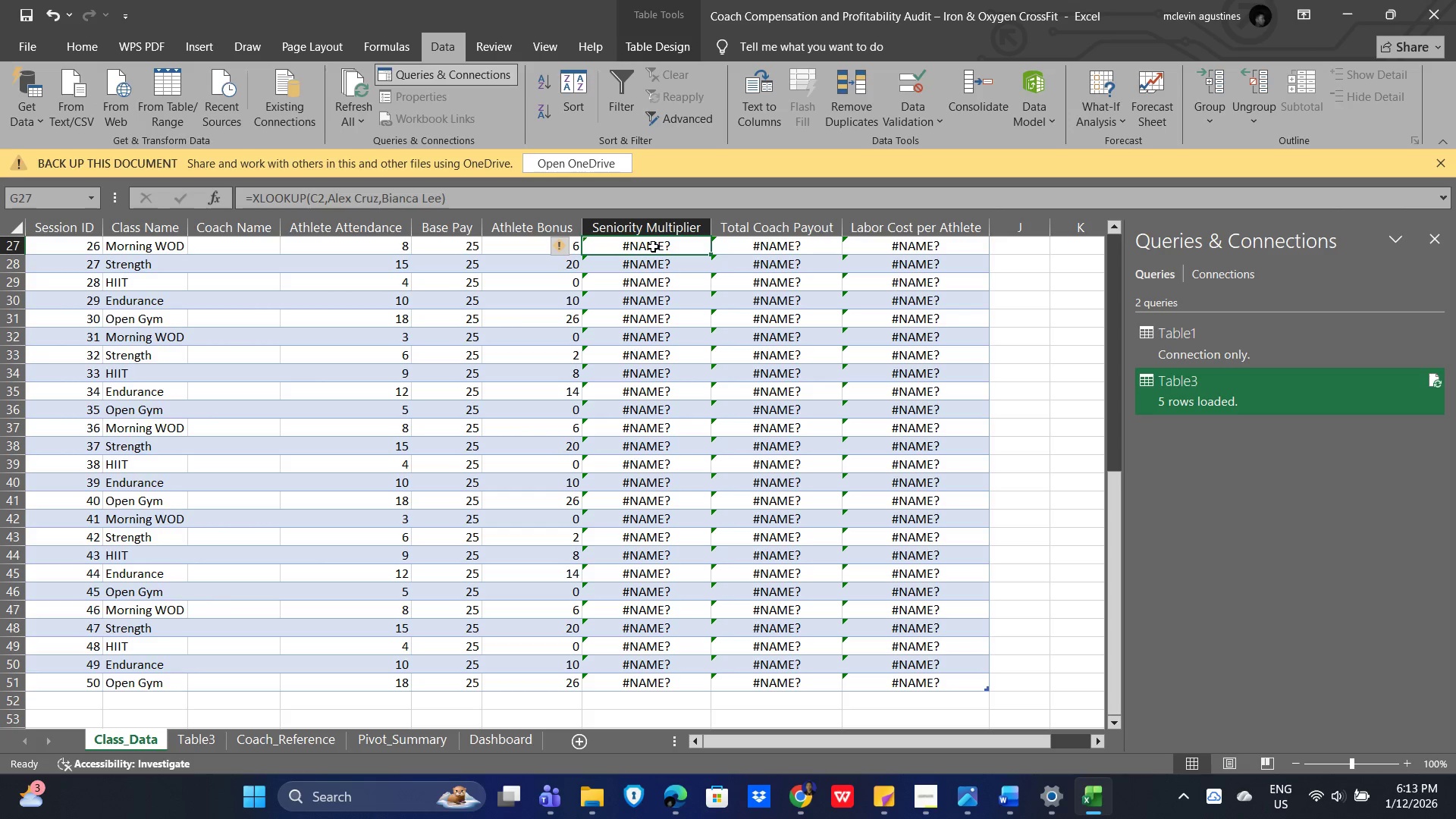 
double_click([653, 246])
 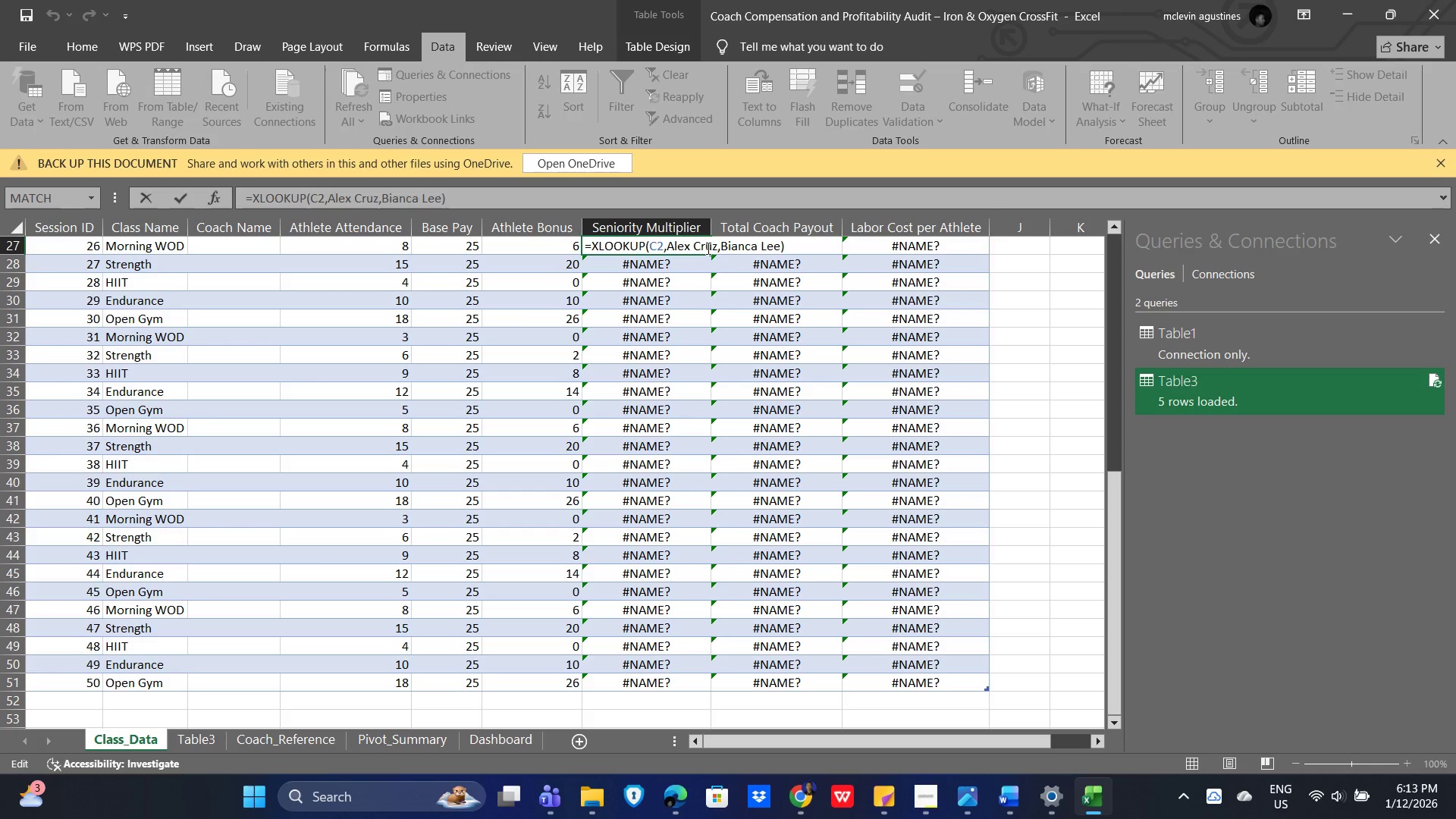 
key(Alt+Tab)
 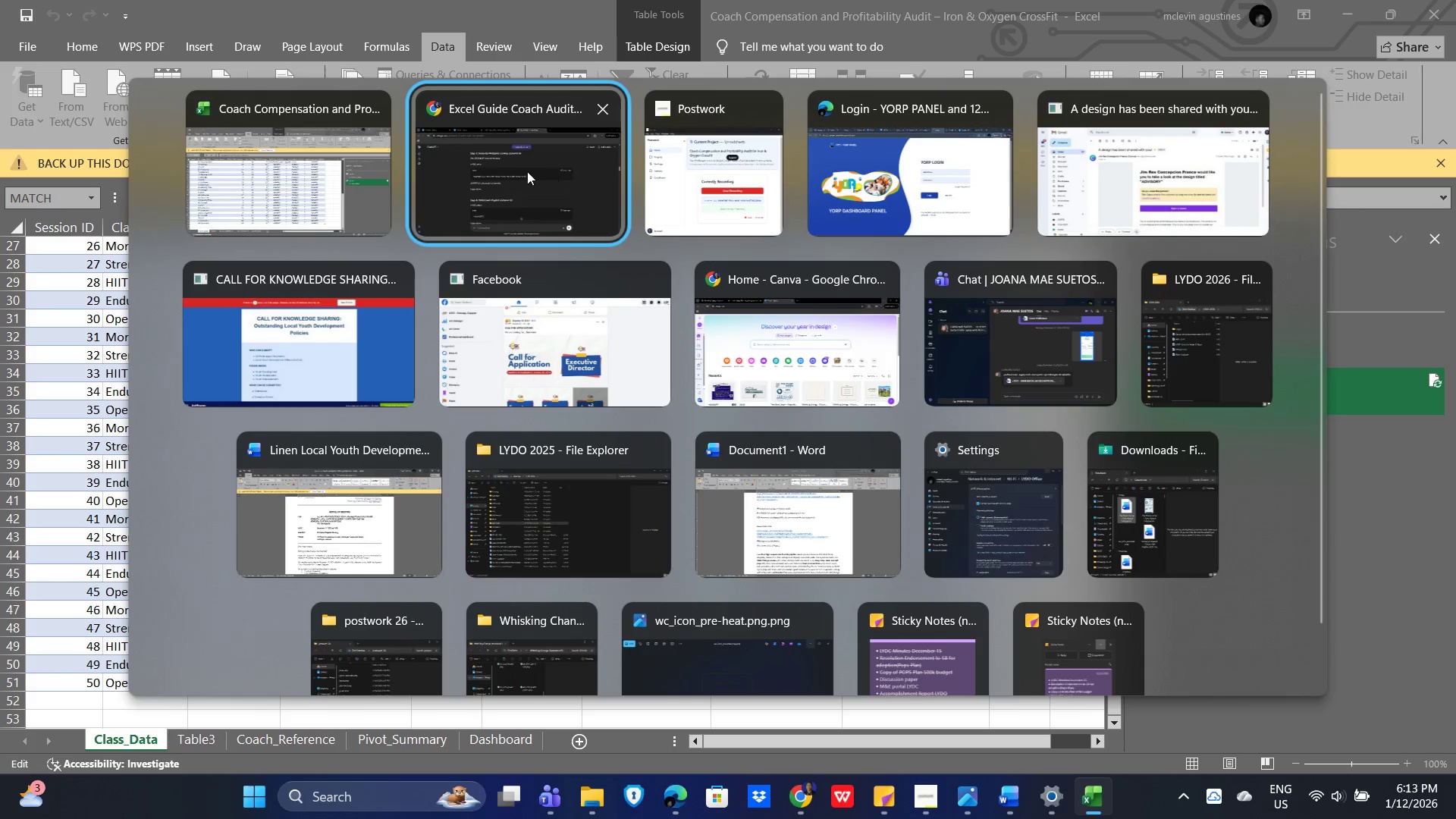 
left_click([517, 176])
 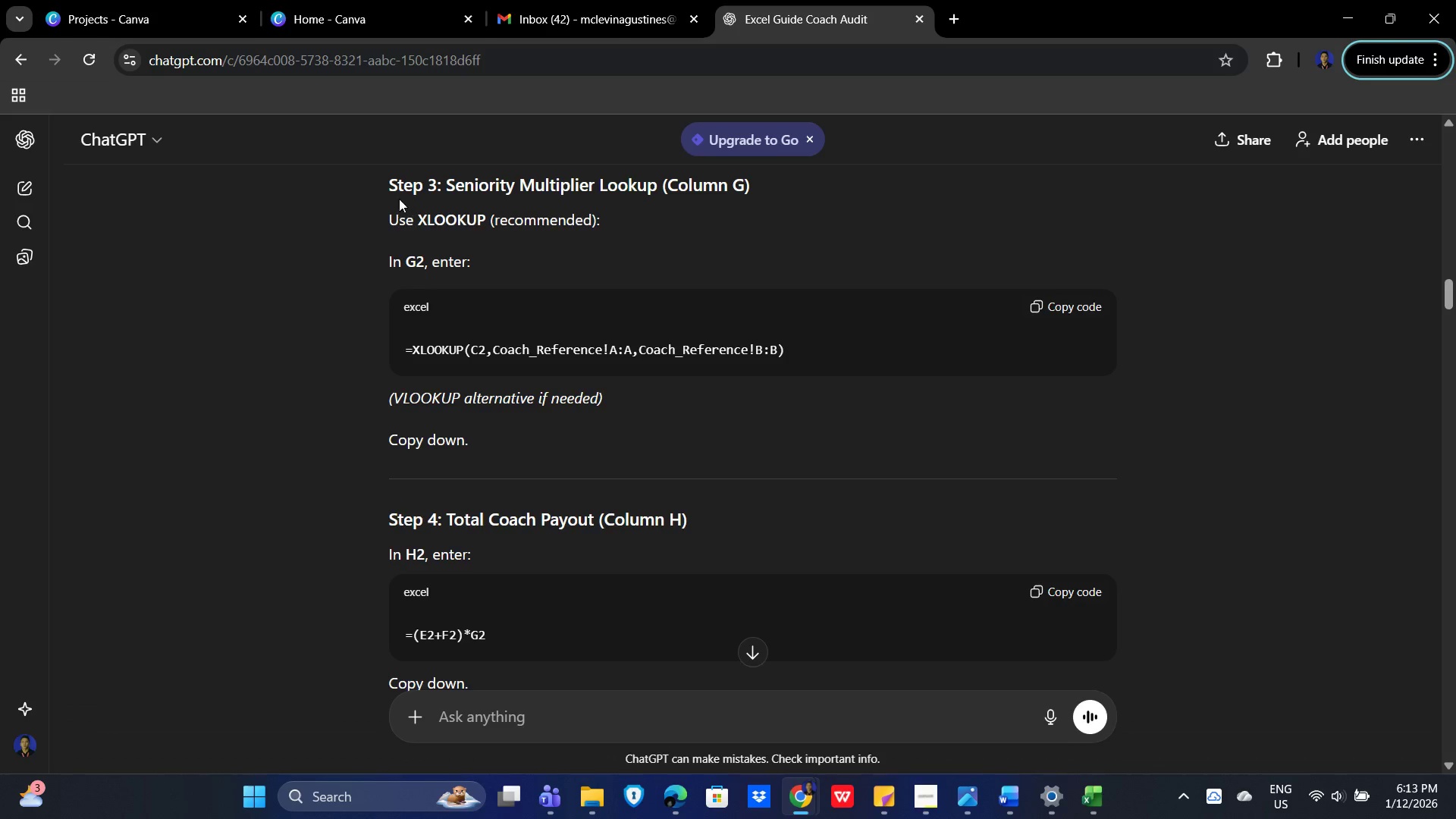 
left_click_drag(start_coordinate=[384, 185], to_coordinate=[766, 193])
 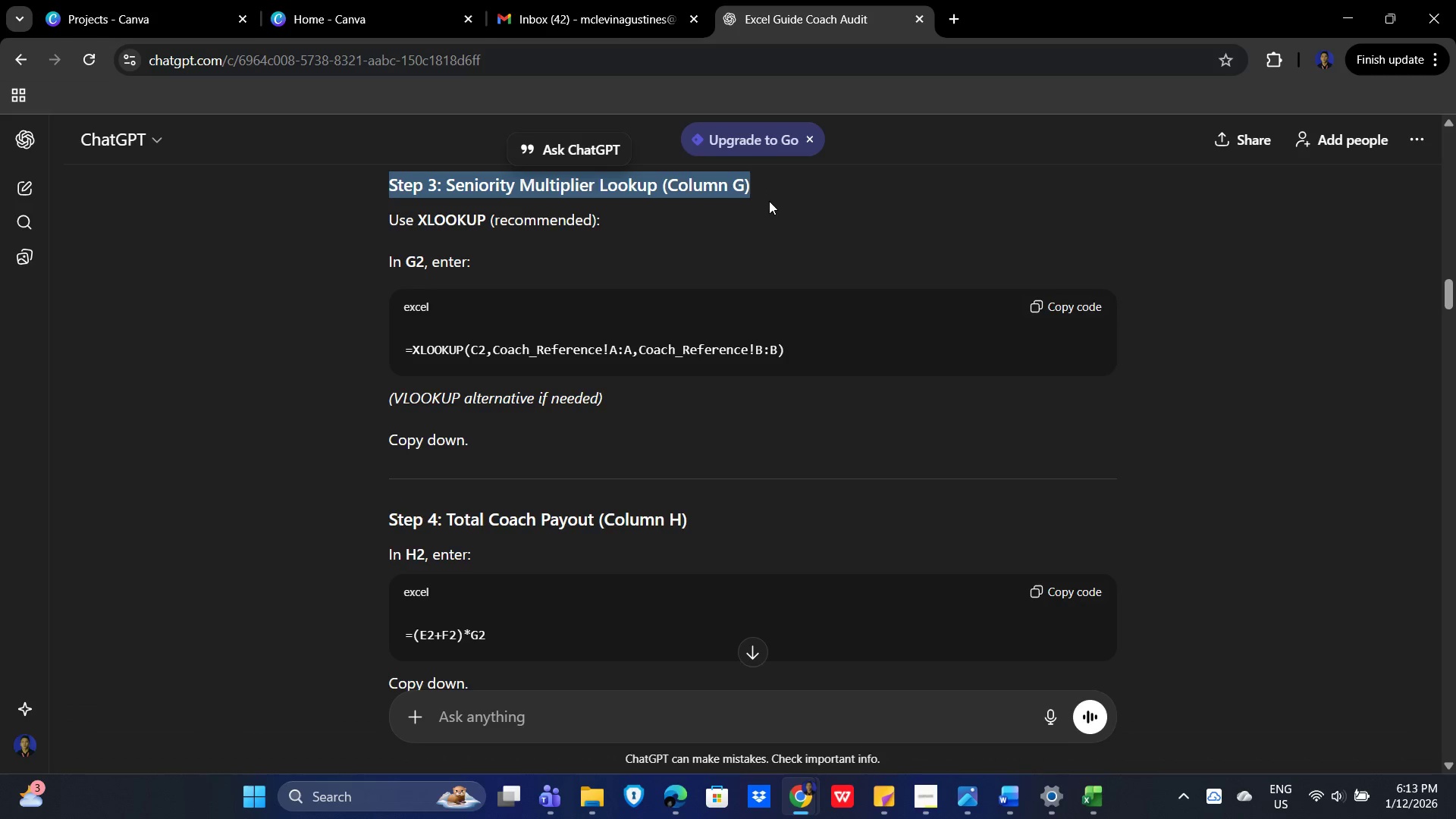 
key(Control+C)
 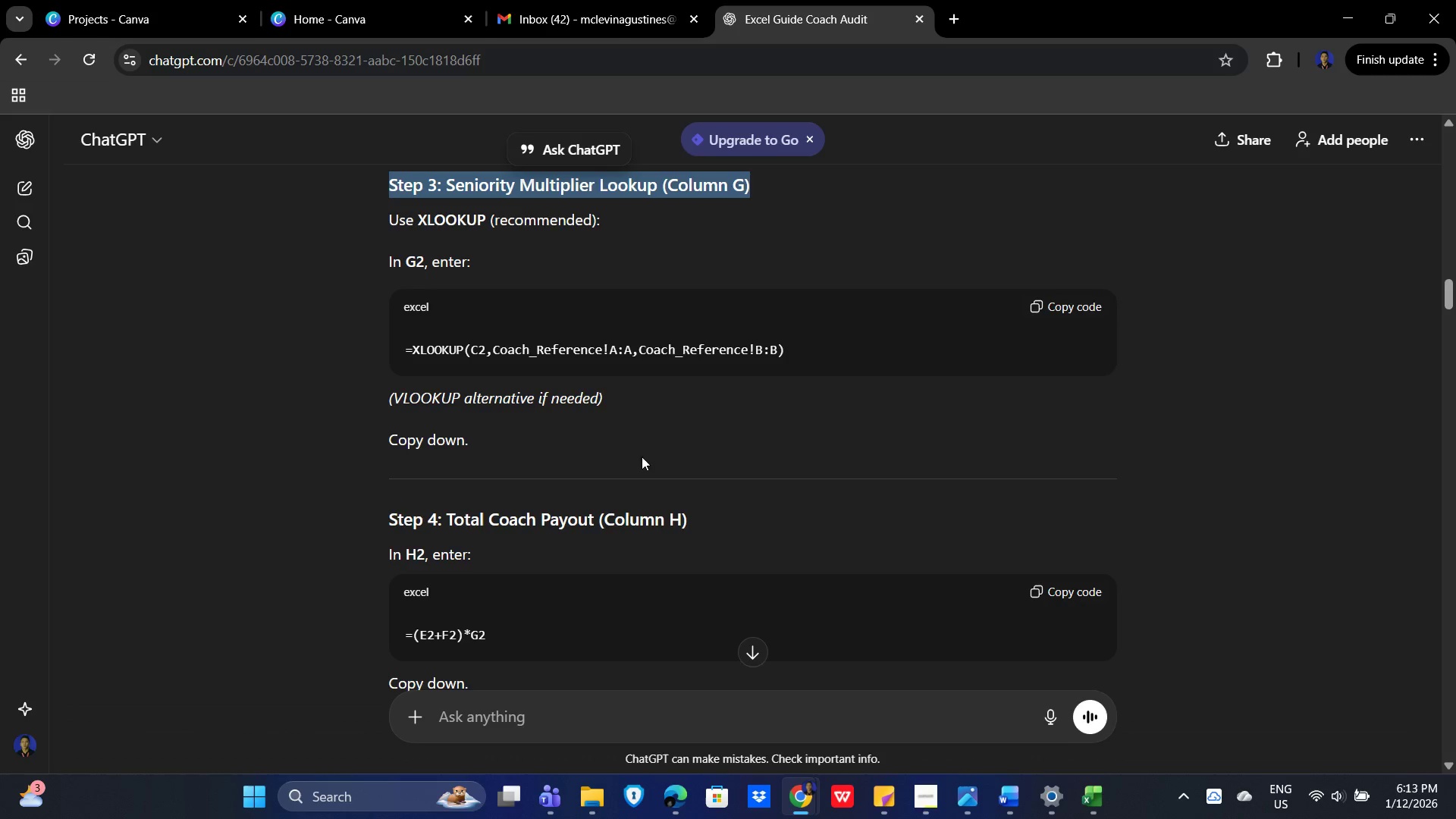 
scroll: coordinate [697, 531], scroll_direction: down, amount: 1.0
 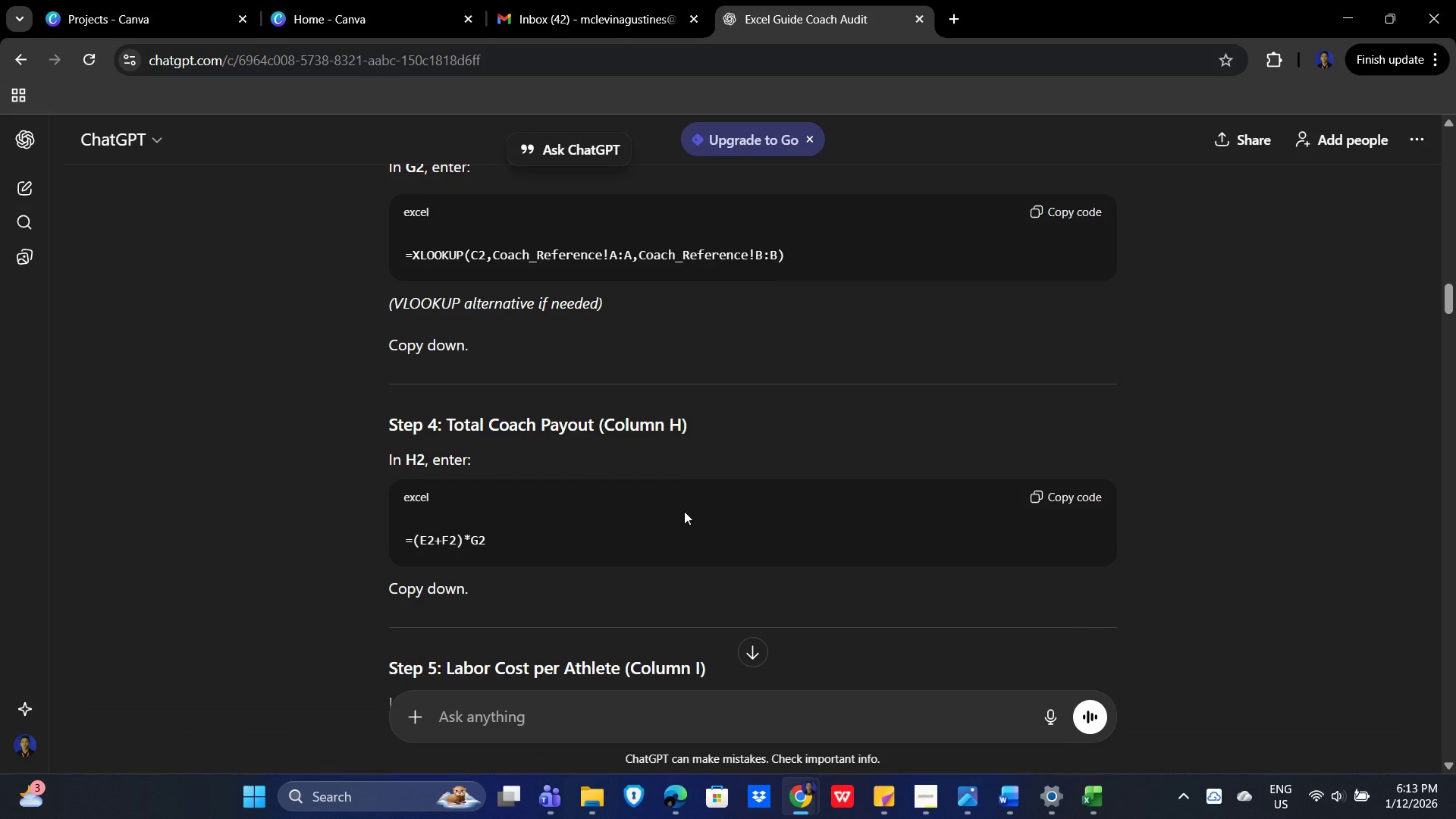 
wait(6.49)
 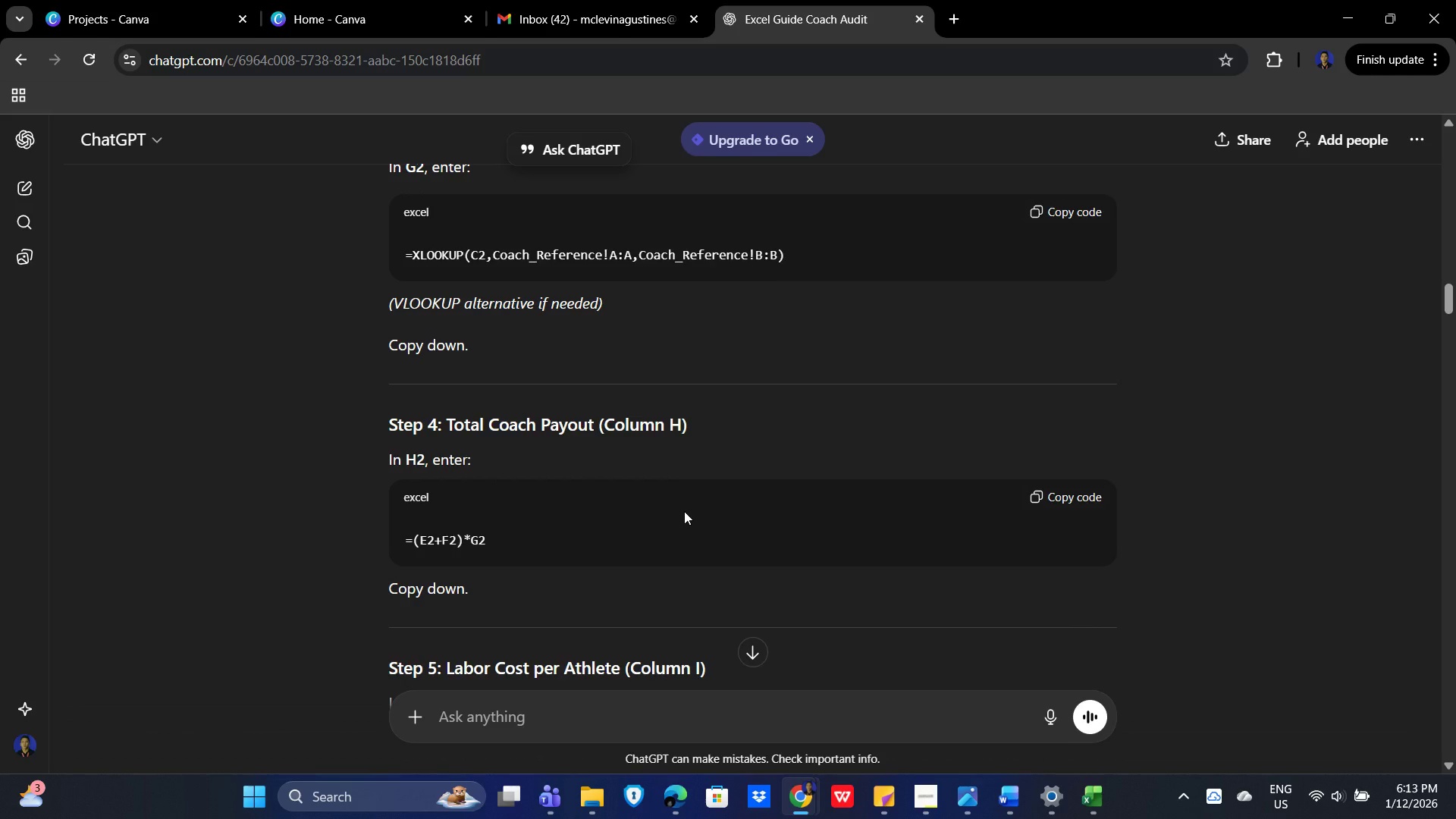 
key(Control+V)
 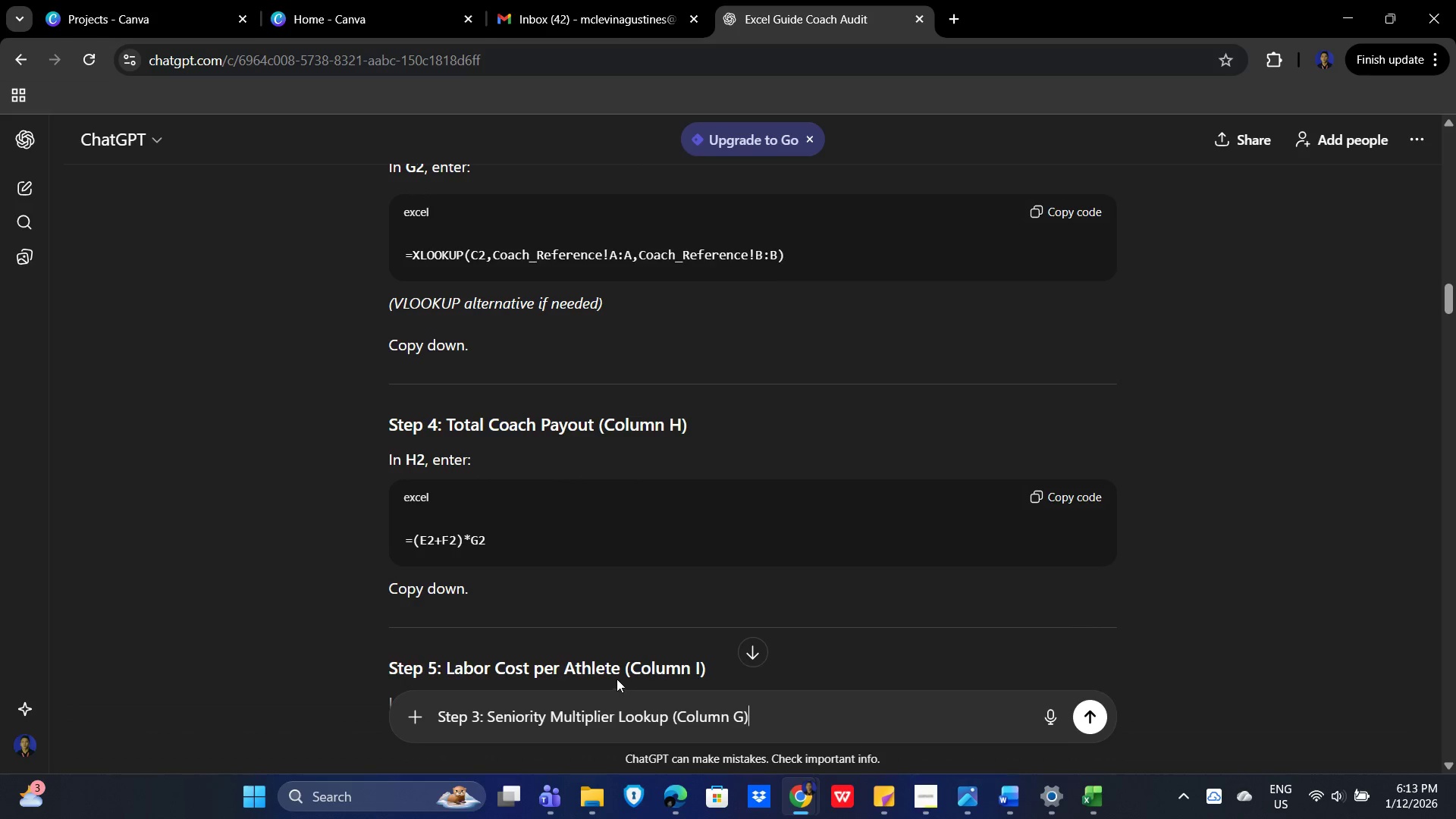 
key(Enter)
 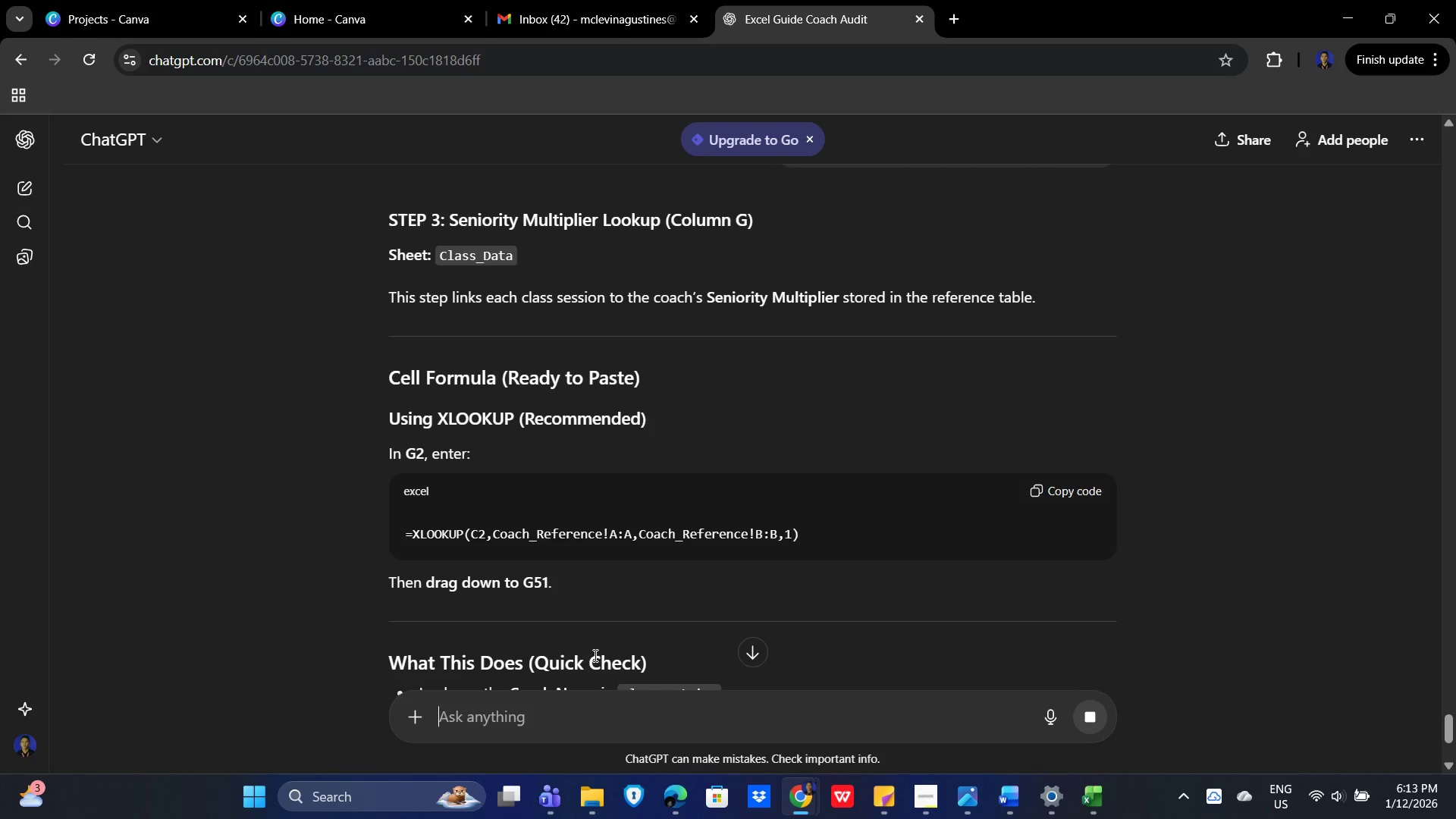 
wait(11.77)
 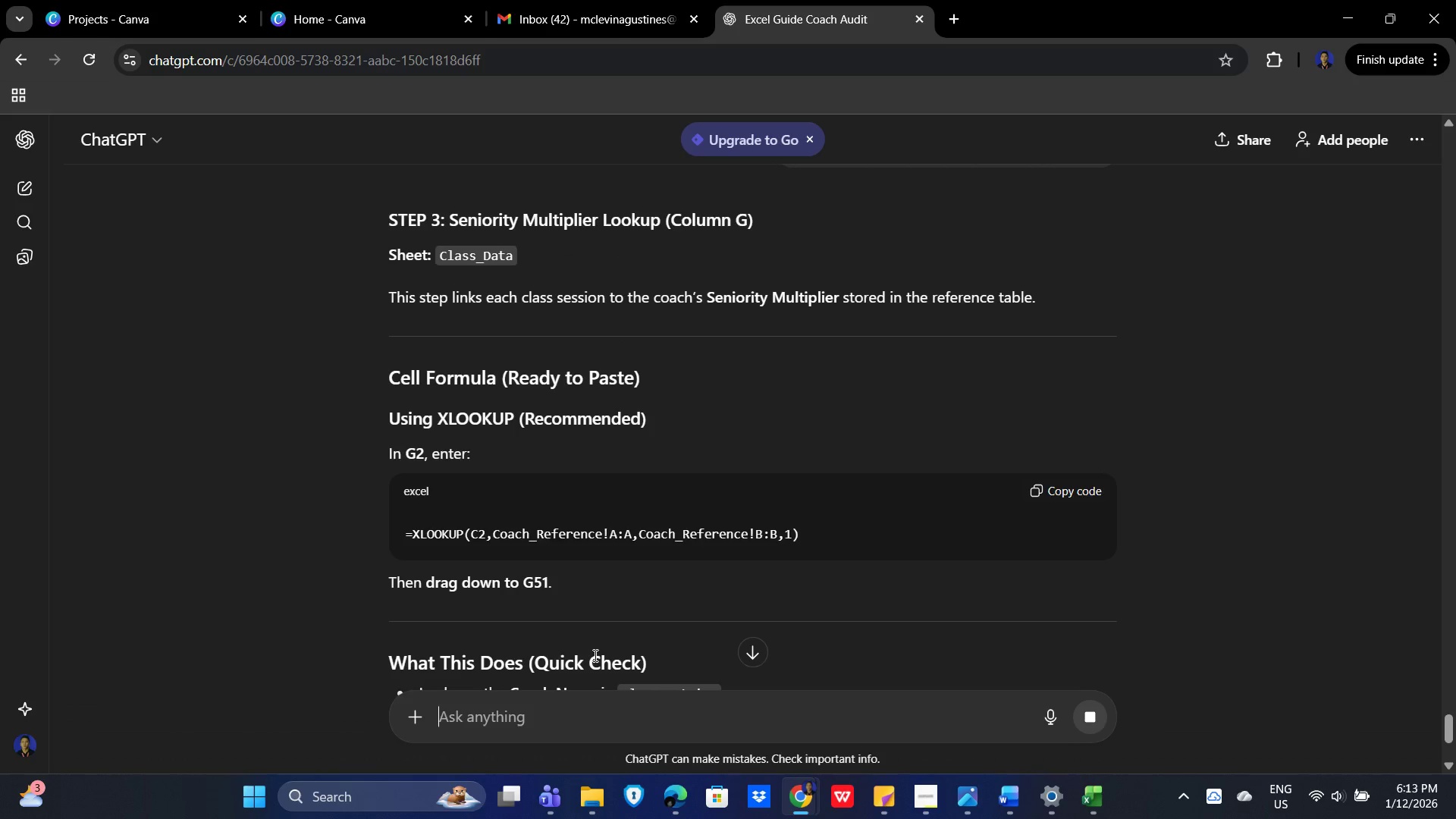 
scroll: coordinate [745, 434], scroll_direction: down, amount: 1.0
 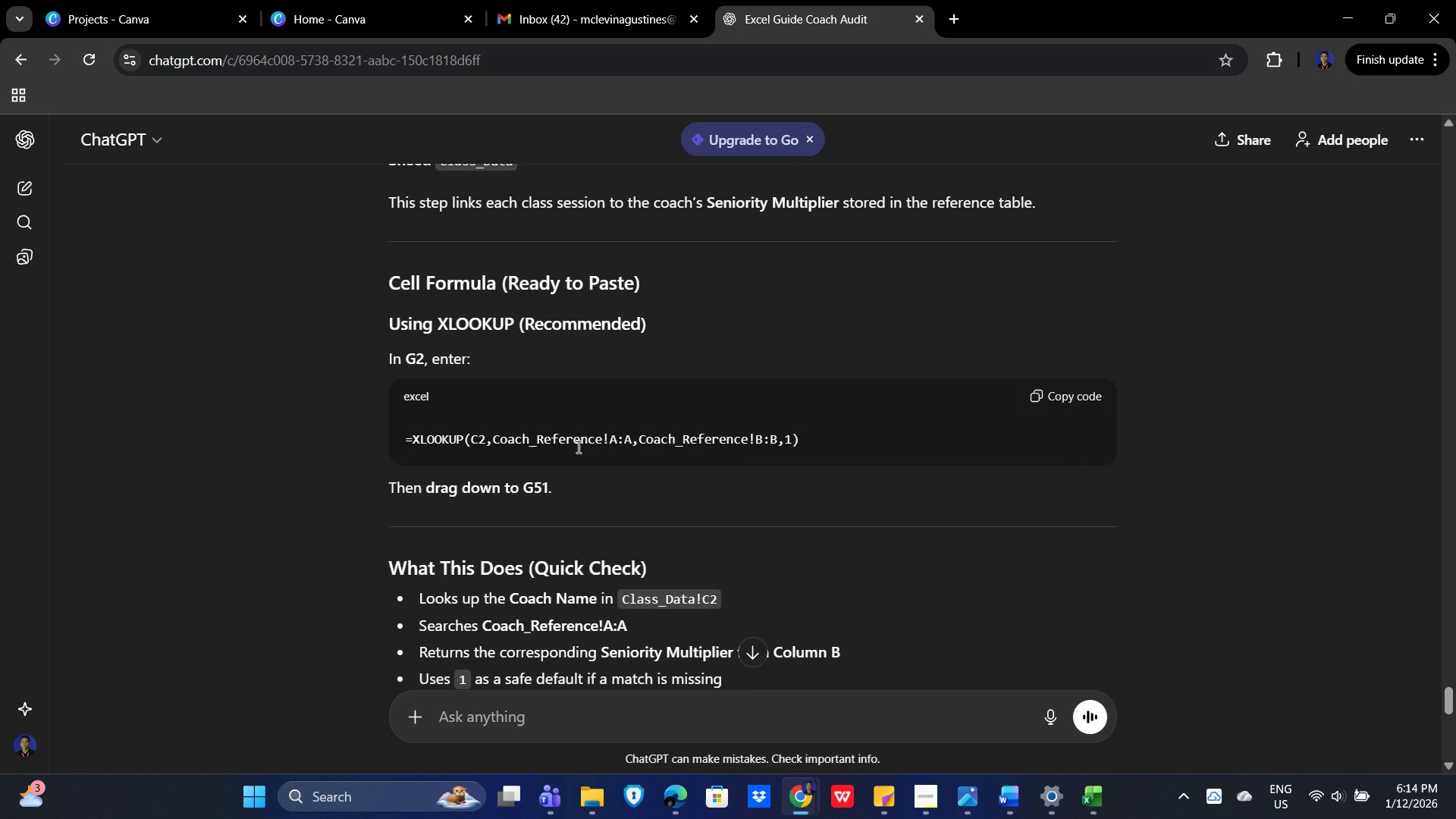 
wait(5.82)
 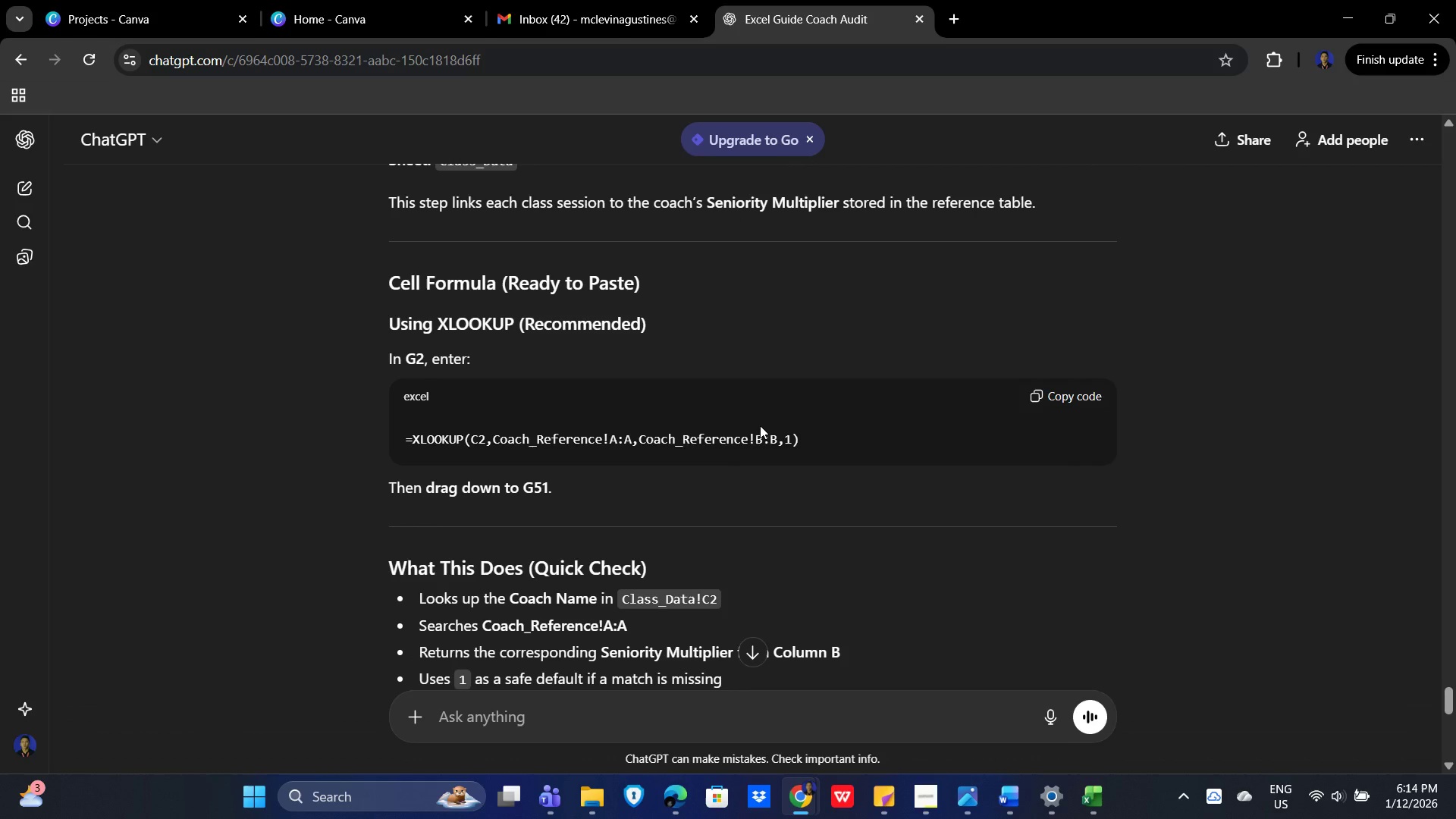 
scroll: coordinate [836, 454], scroll_direction: down, amount: 1.0
 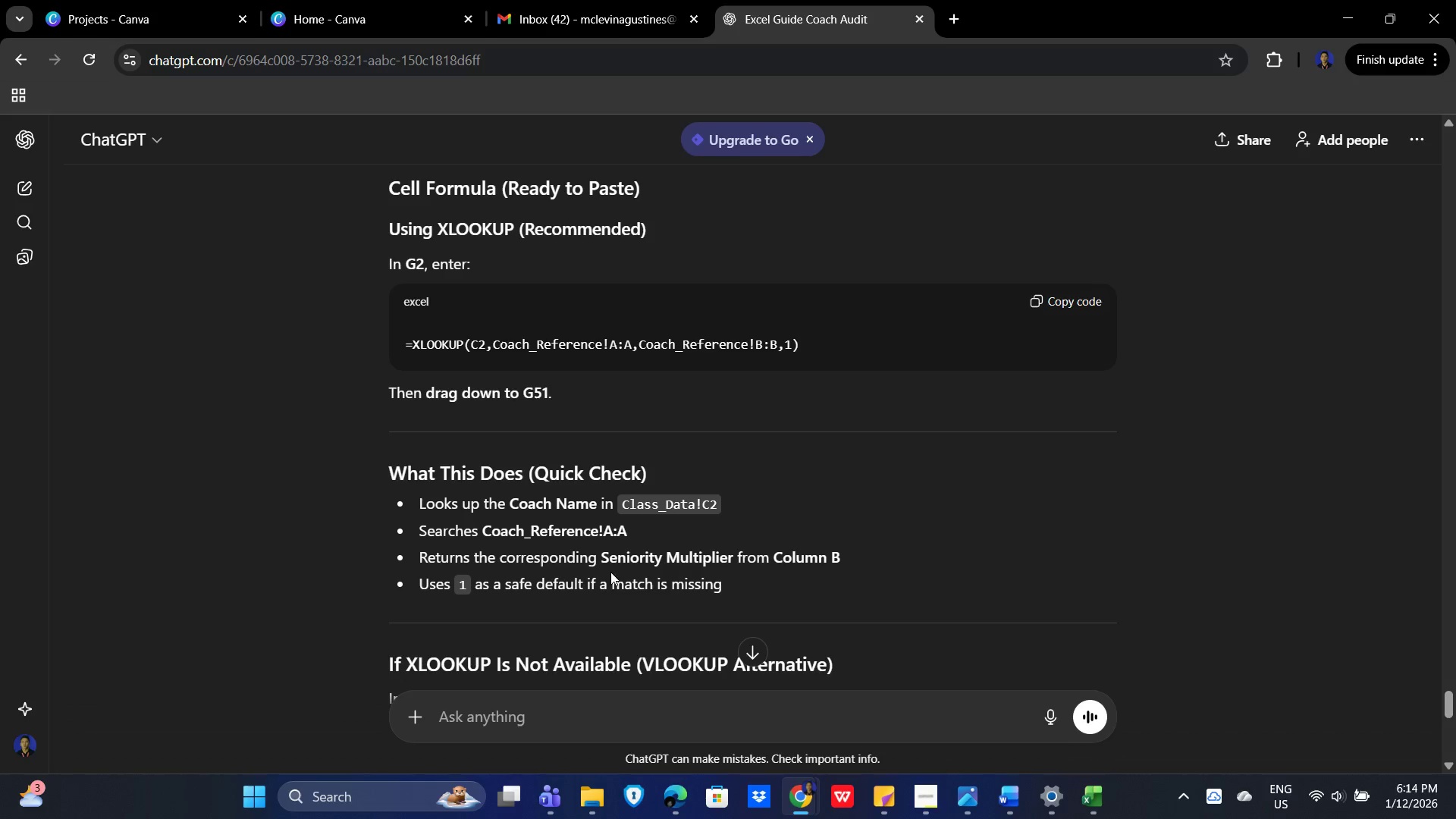 
wait(30.56)
 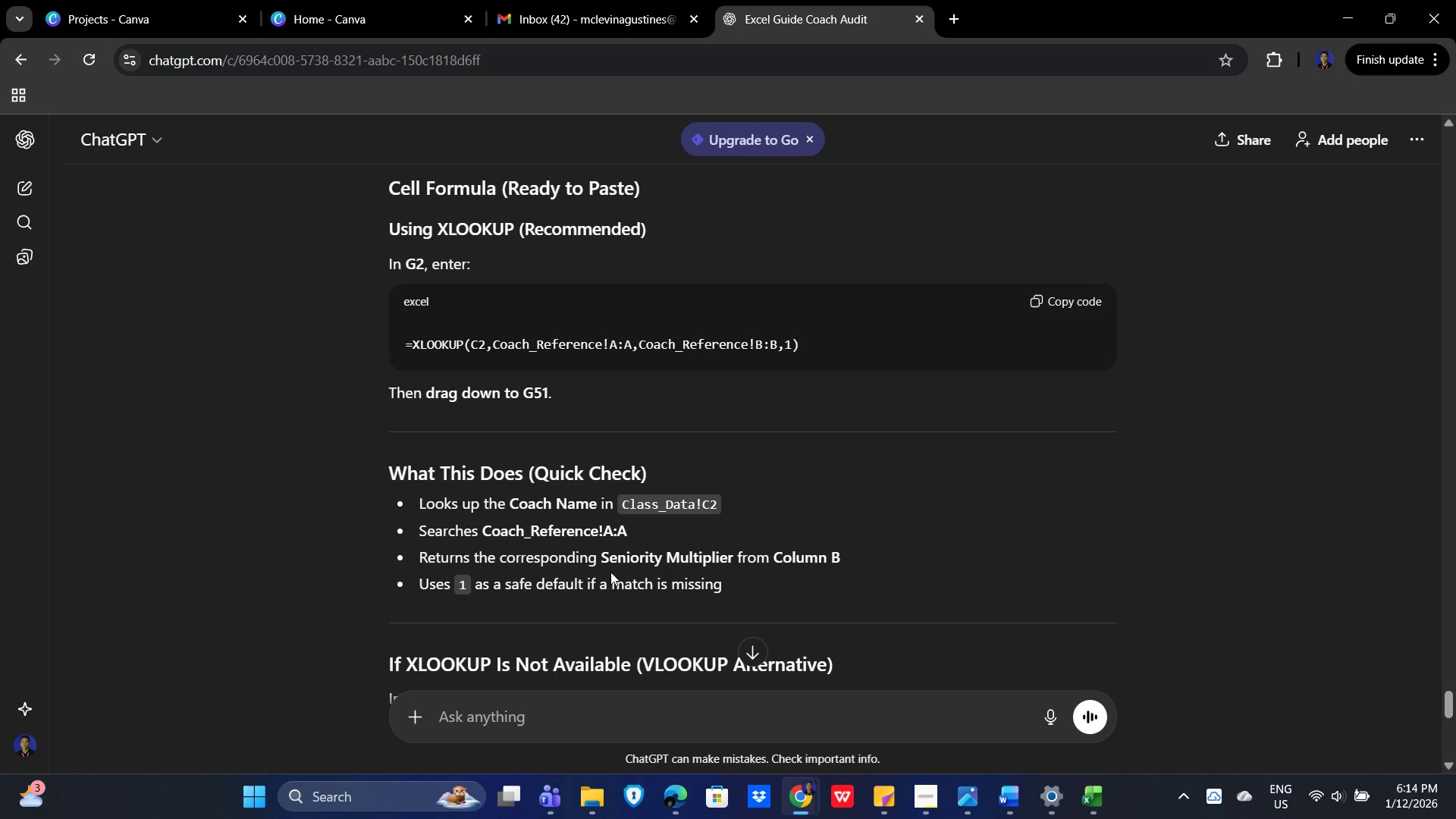 
scroll: coordinate [734, 588], scroll_direction: down, amount: 4.0
 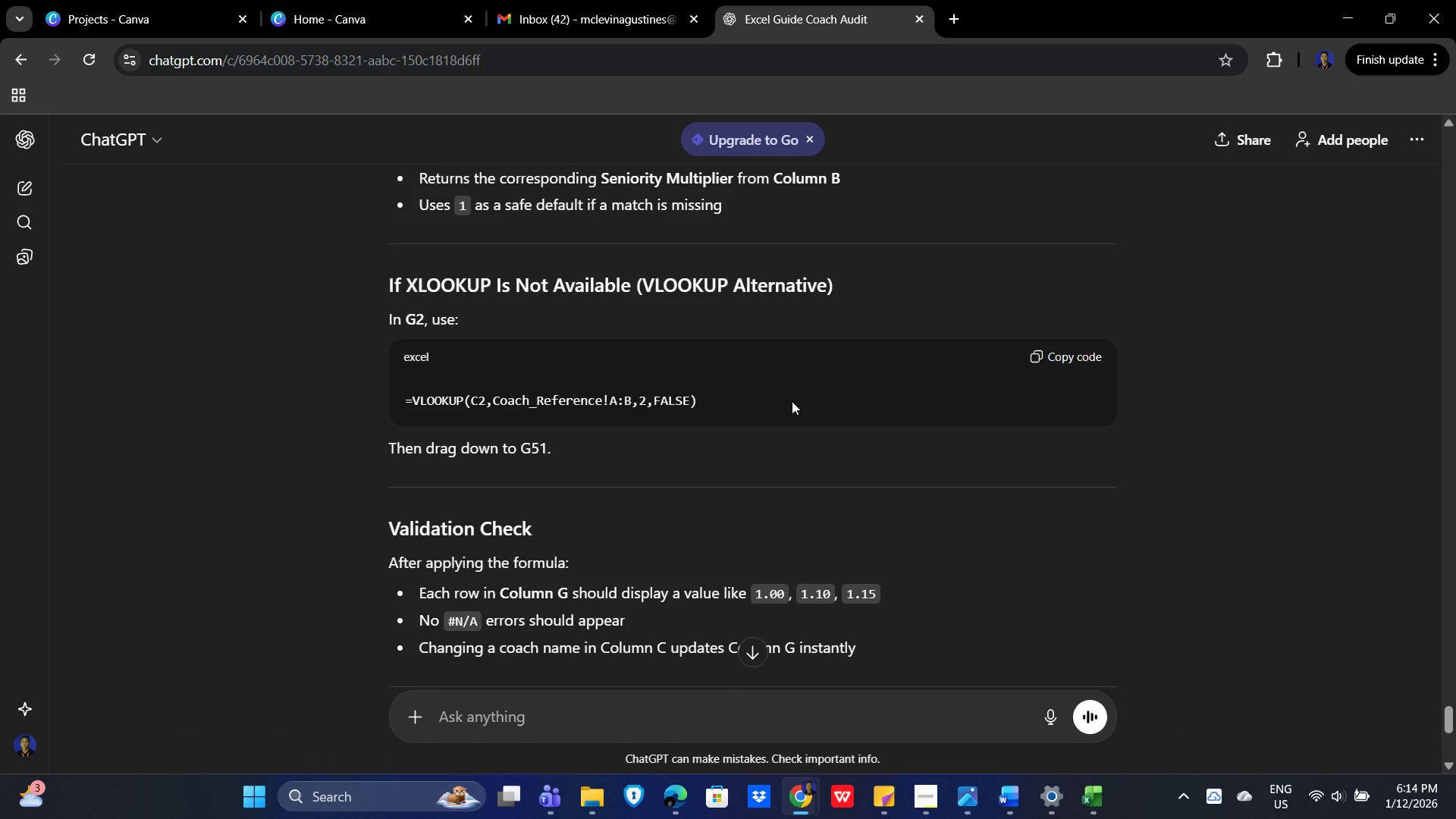 
wait(6.79)
 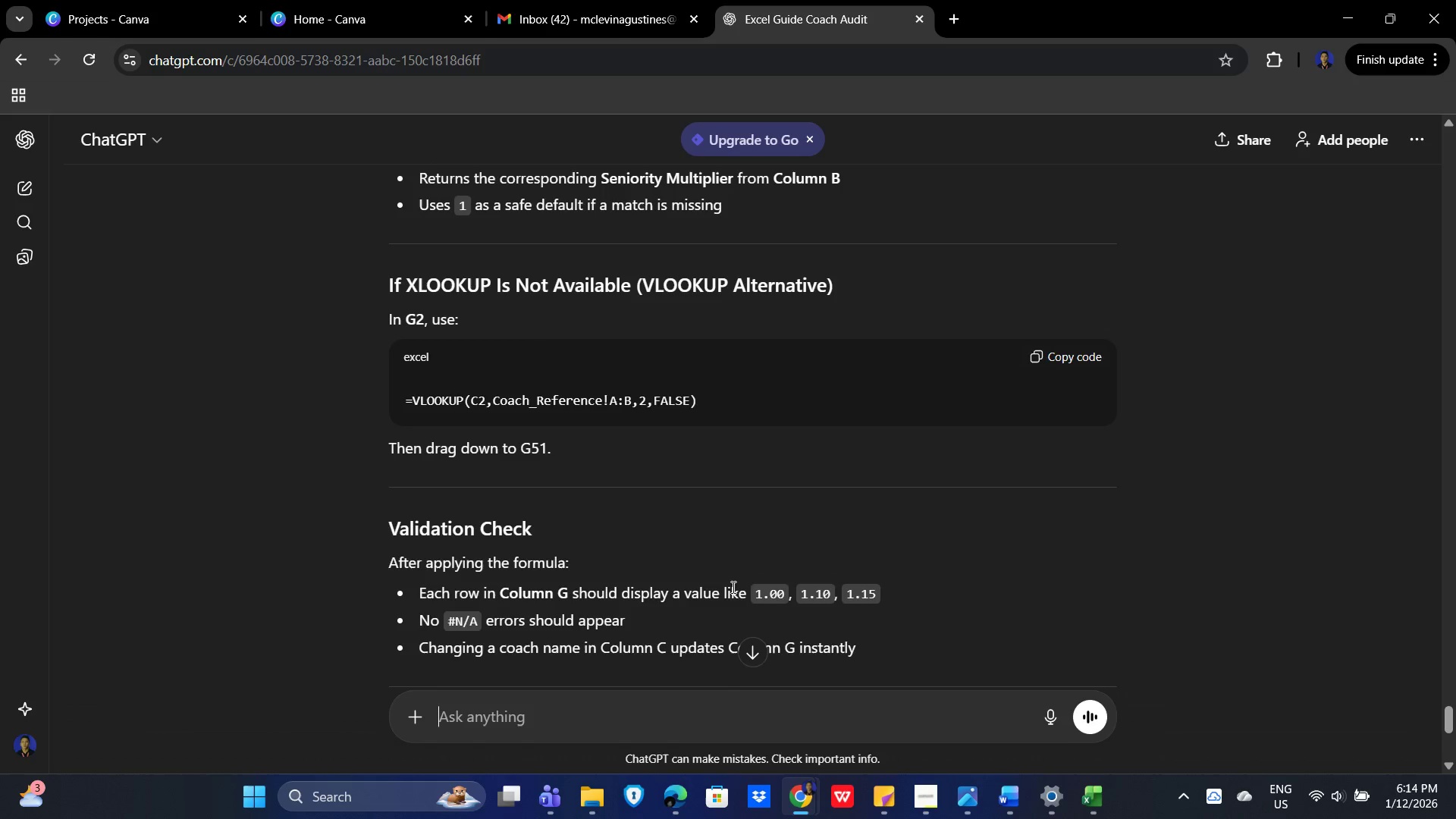 
left_click_drag(start_coordinate=[1068, 353], to_coordinate=[1072, 353])
 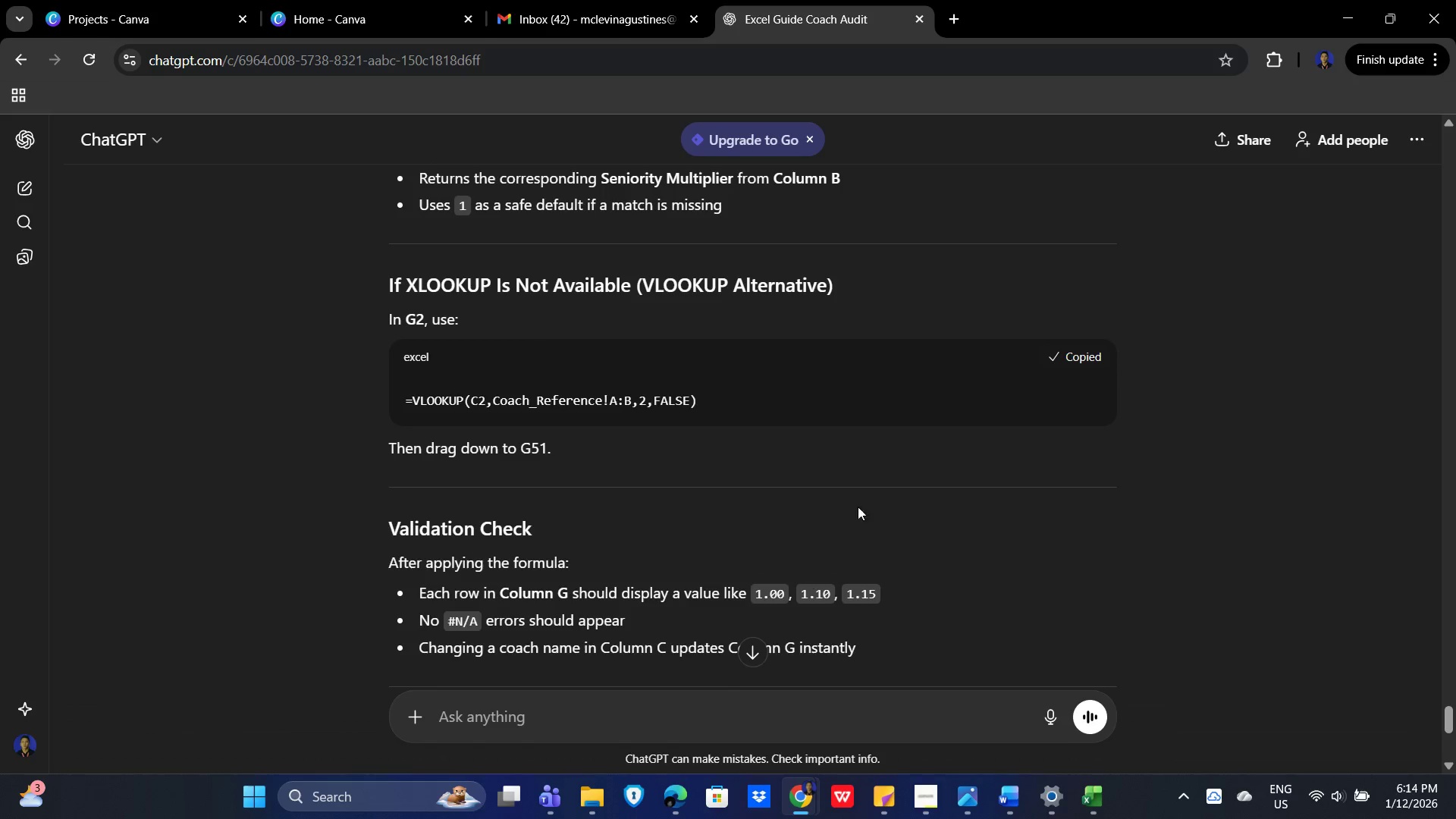 
scroll: coordinate [947, 437], scroll_direction: up, amount: 2.0
 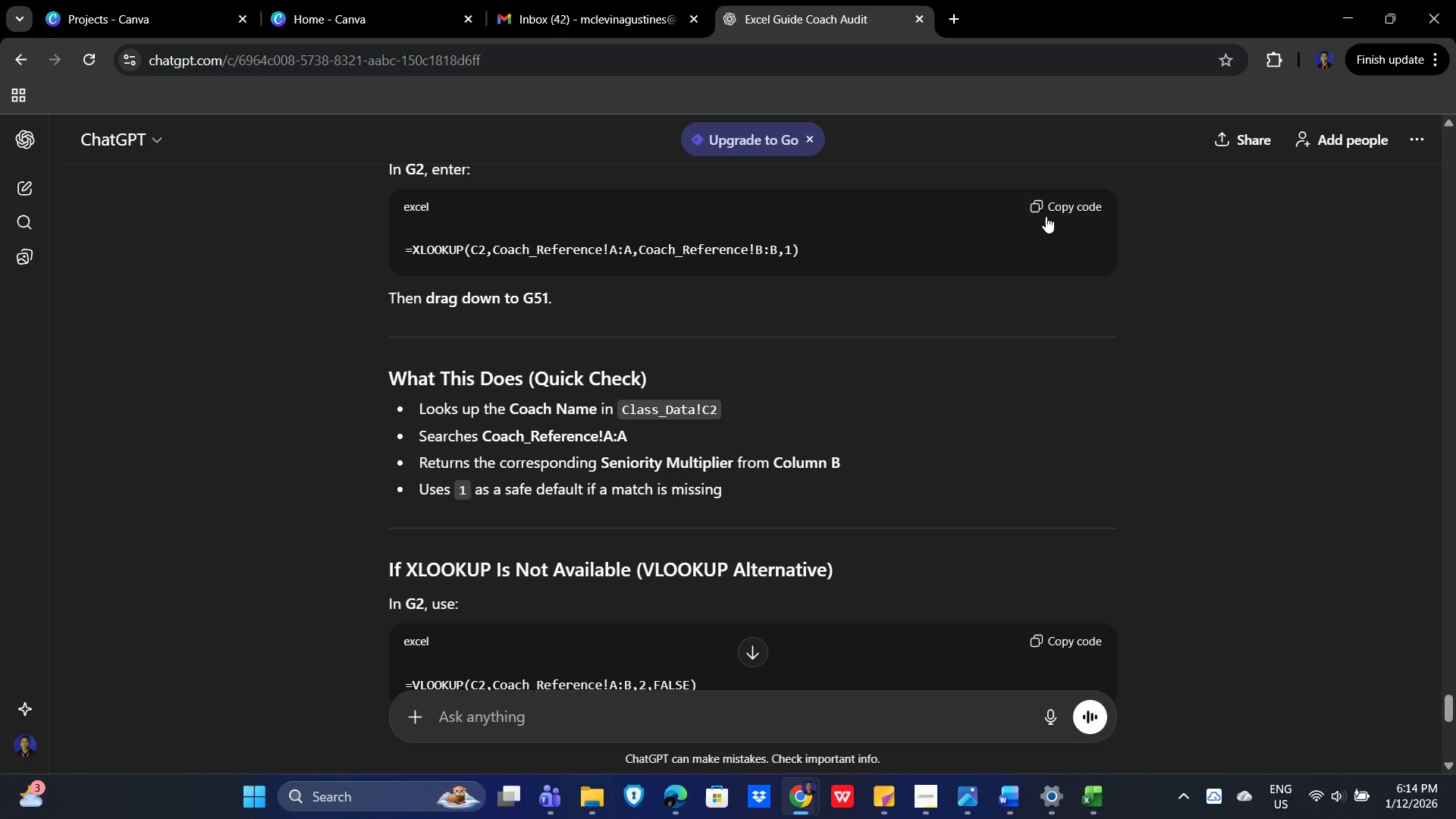 
left_click([1063, 200])
 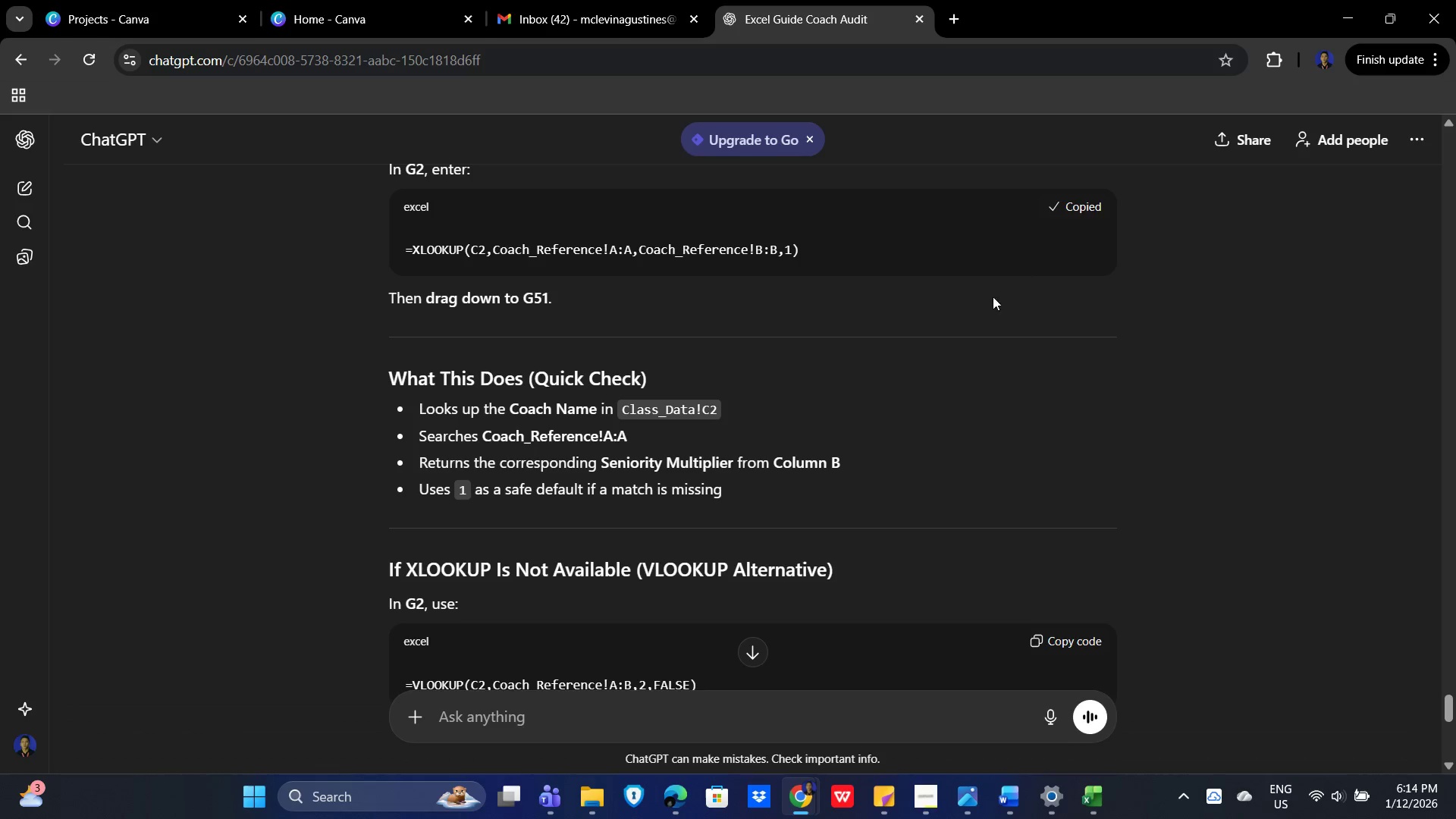 
key(Alt+Tab)
 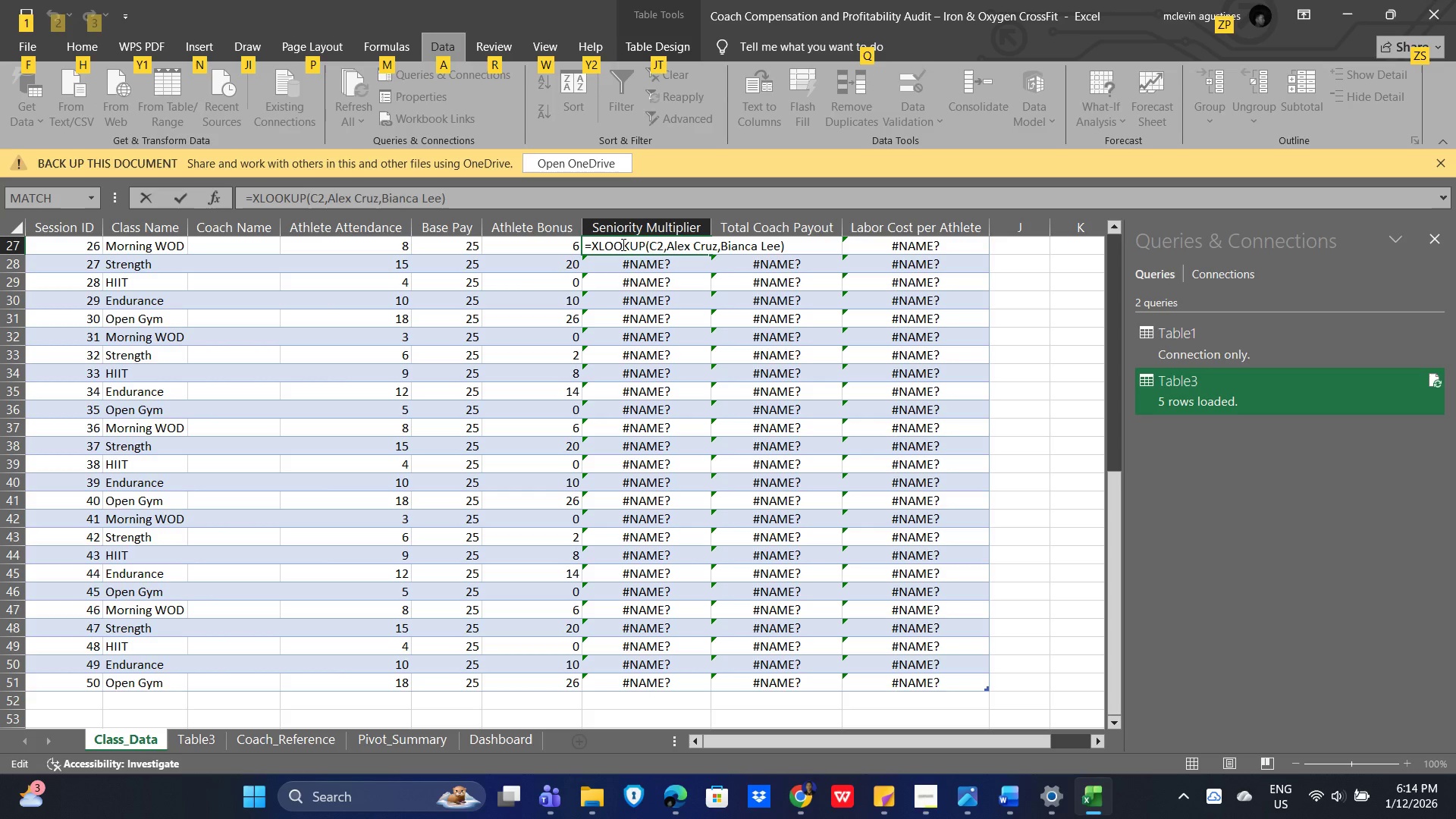 
left_click([661, 246])
 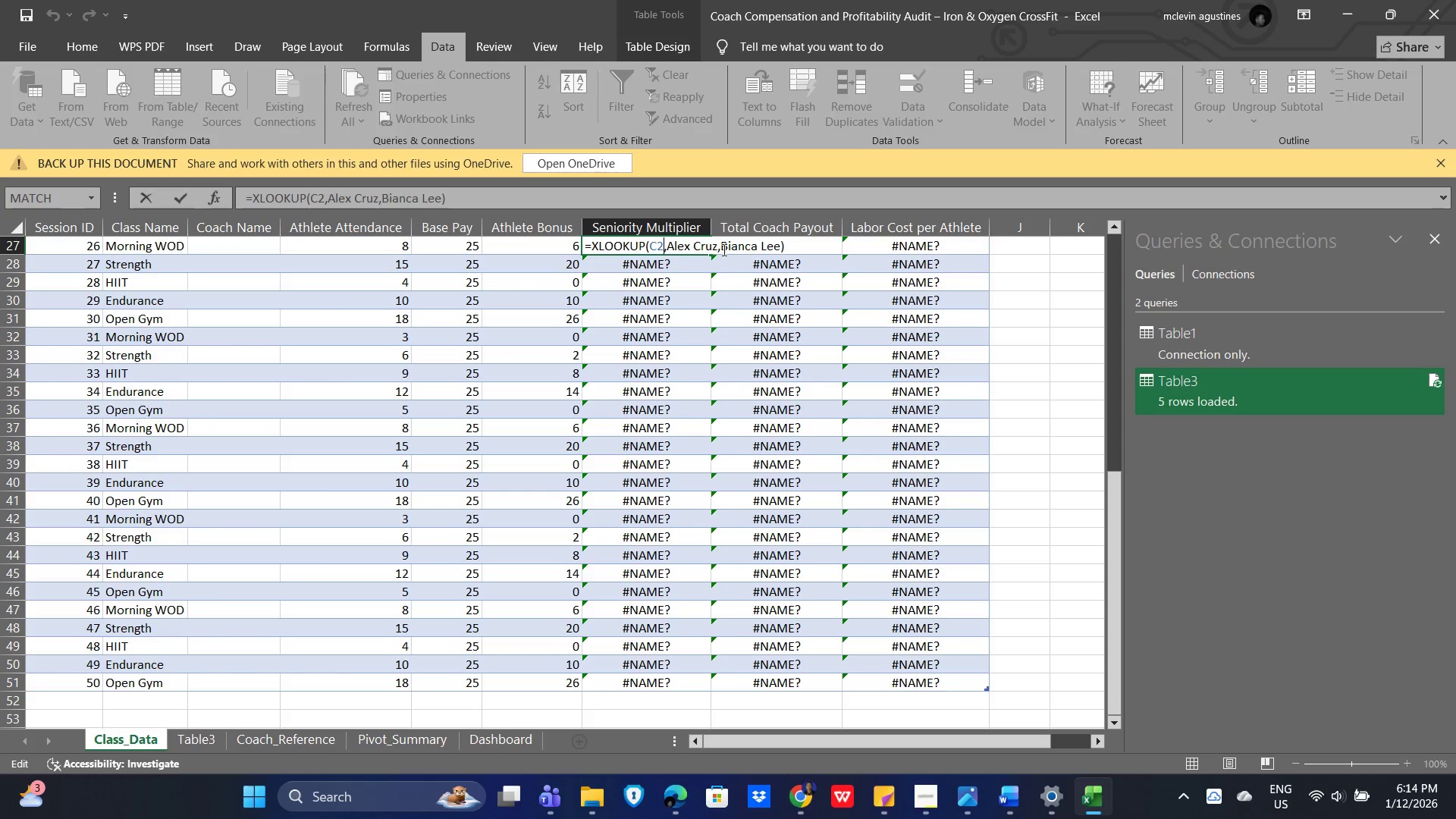 
key(Control+A)
 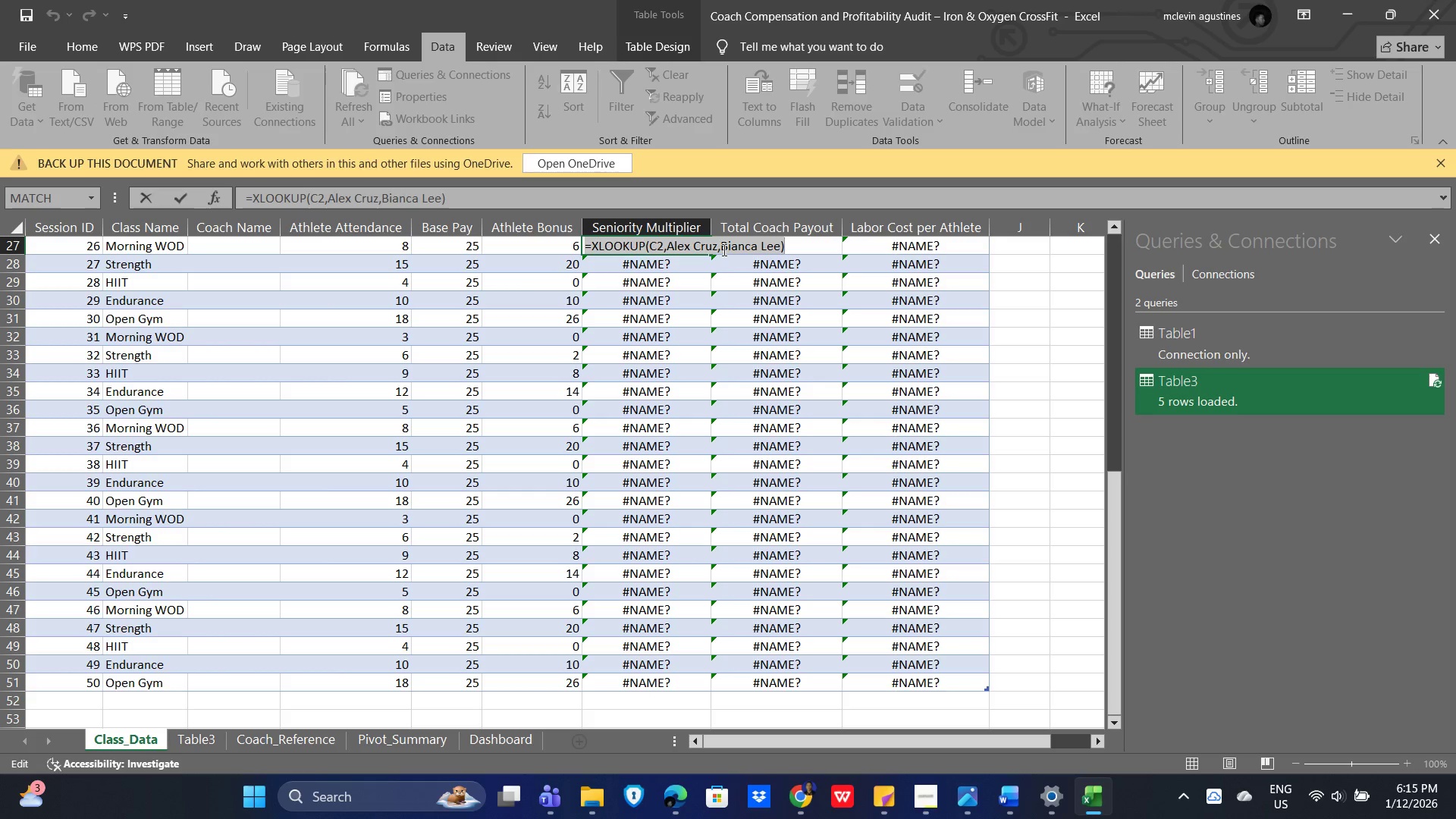 
key(Control+V)
 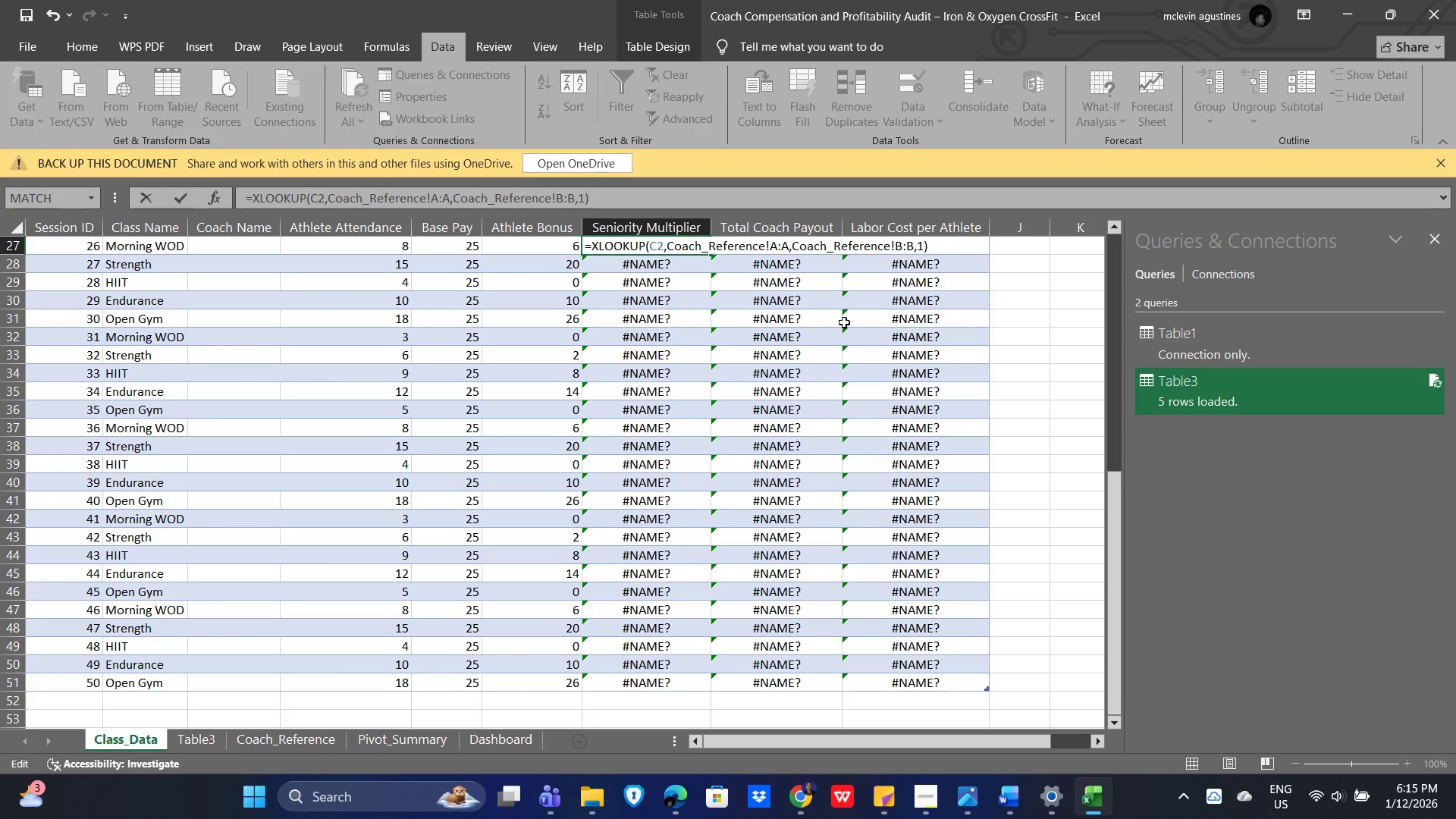 
key(Enter)
 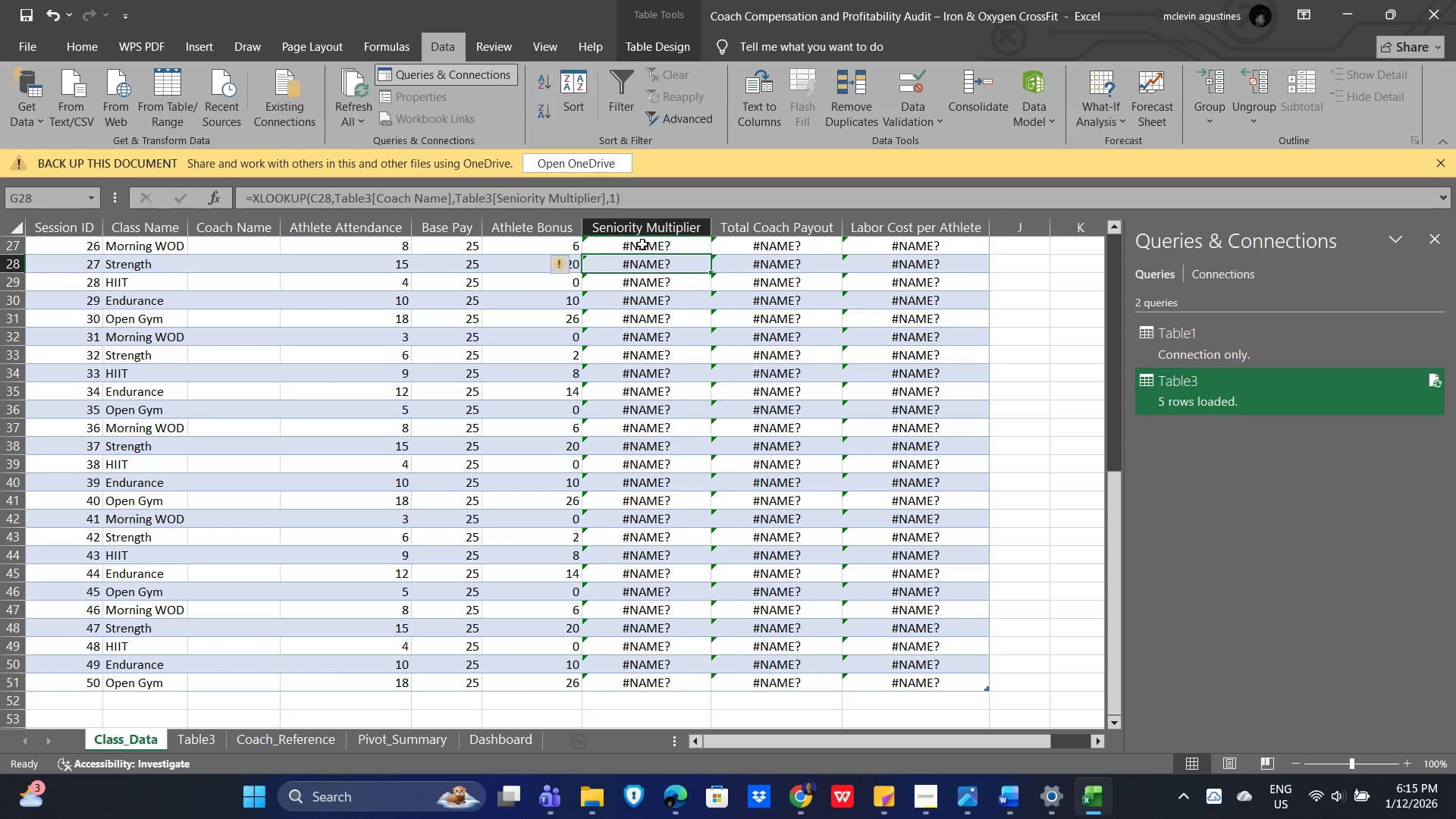 
left_click([634, 240])
 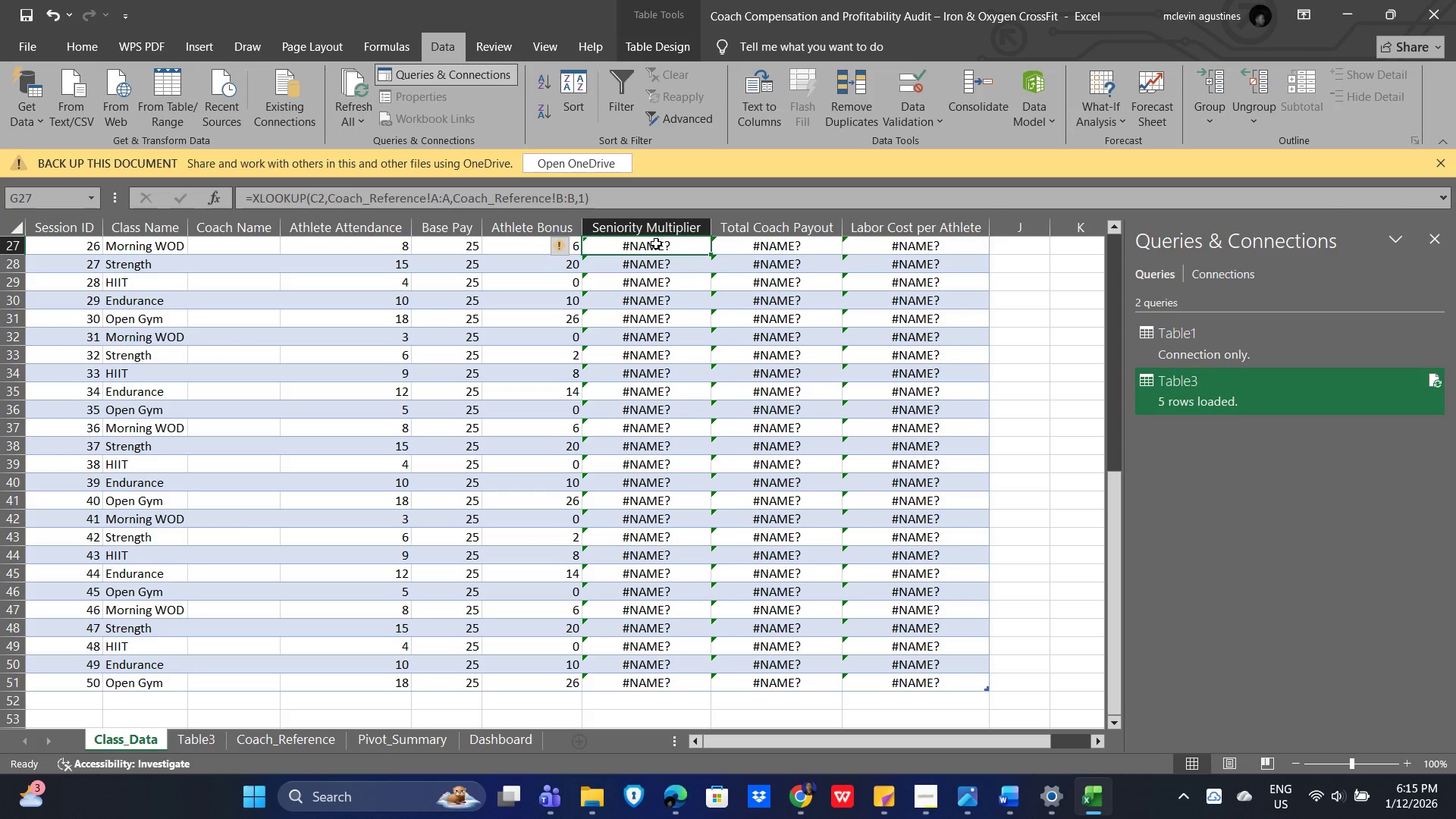 
double_click([655, 245])
 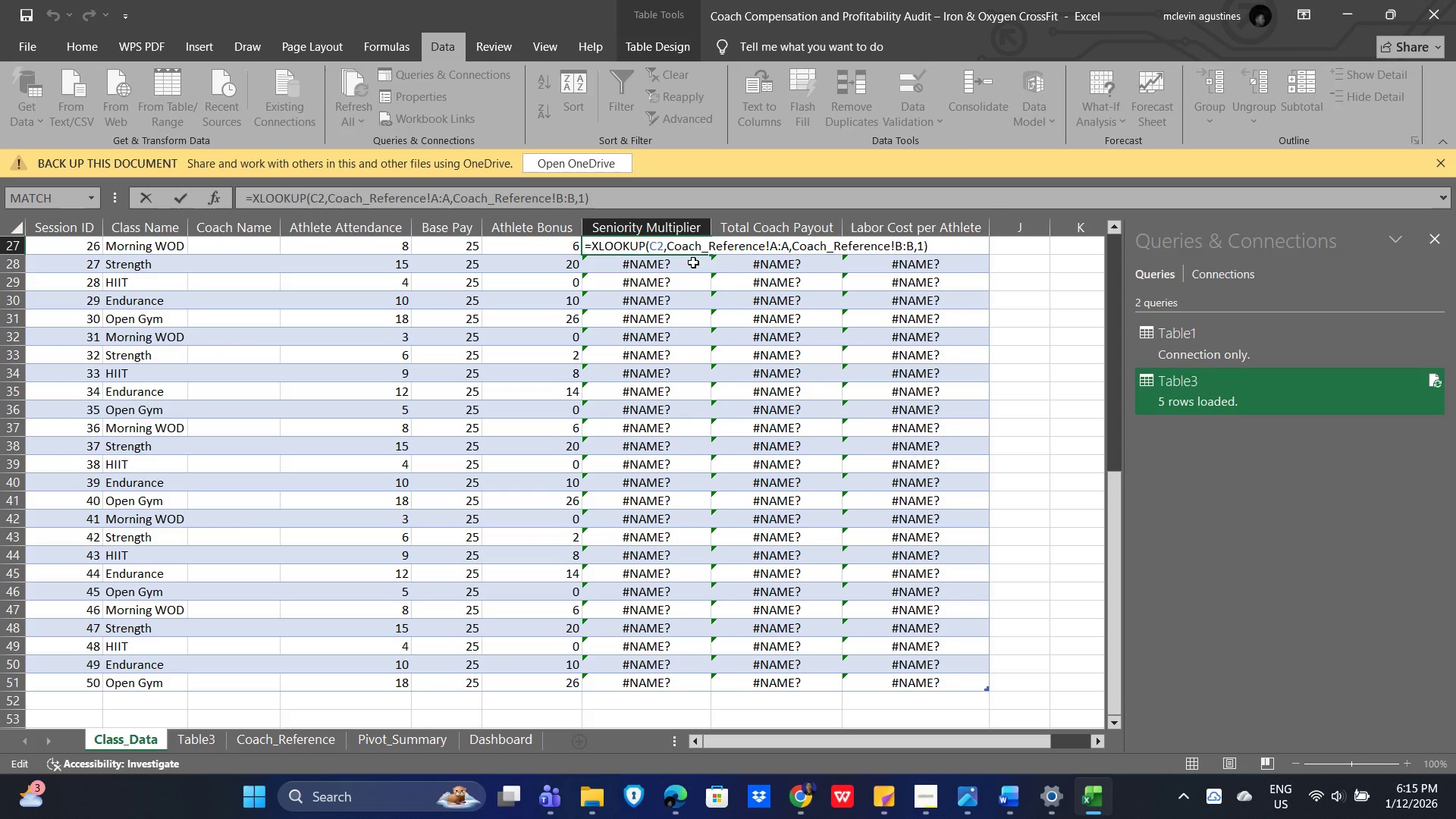 
wait(5.25)
 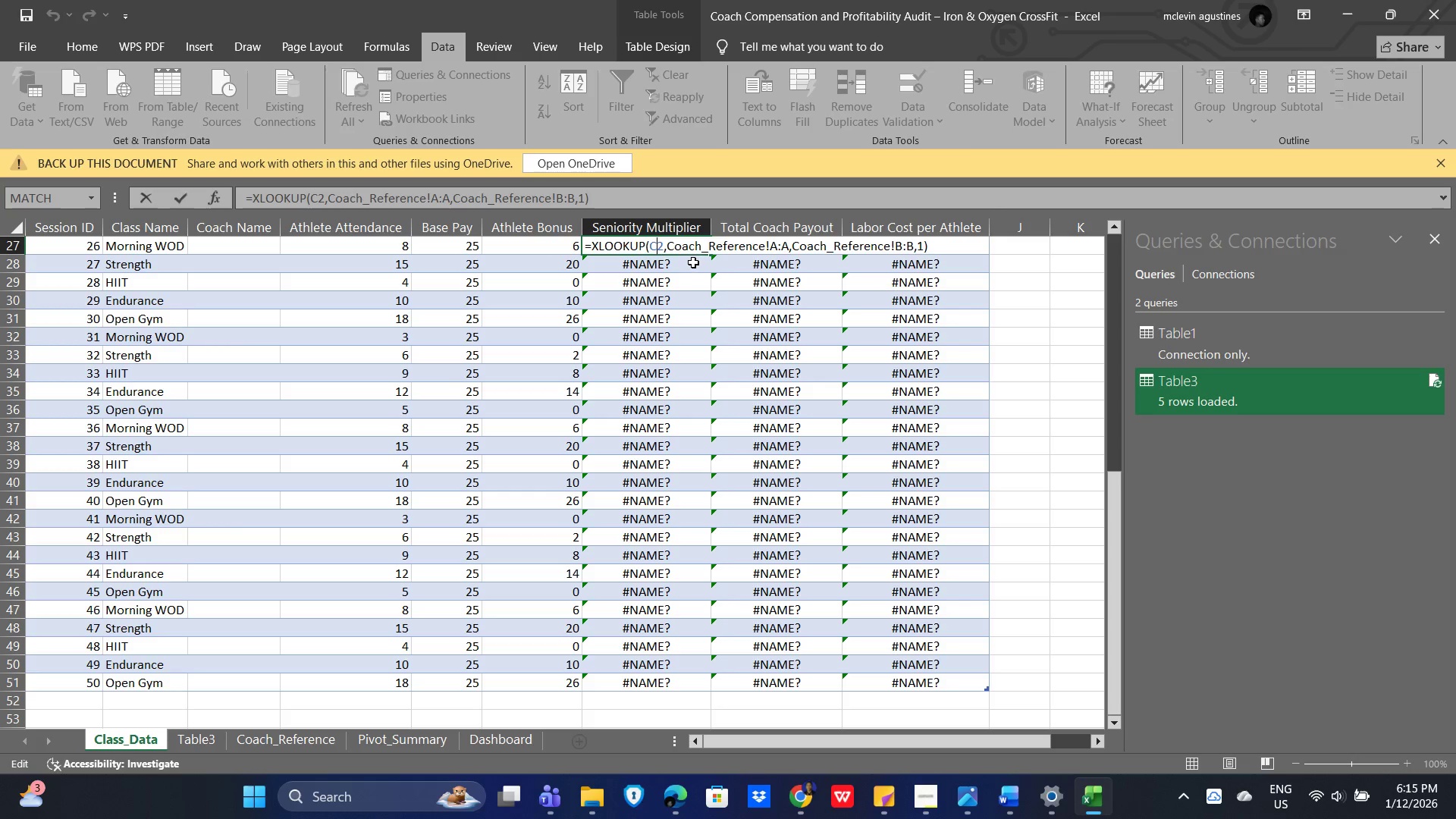 
key(Alt+Tab)
 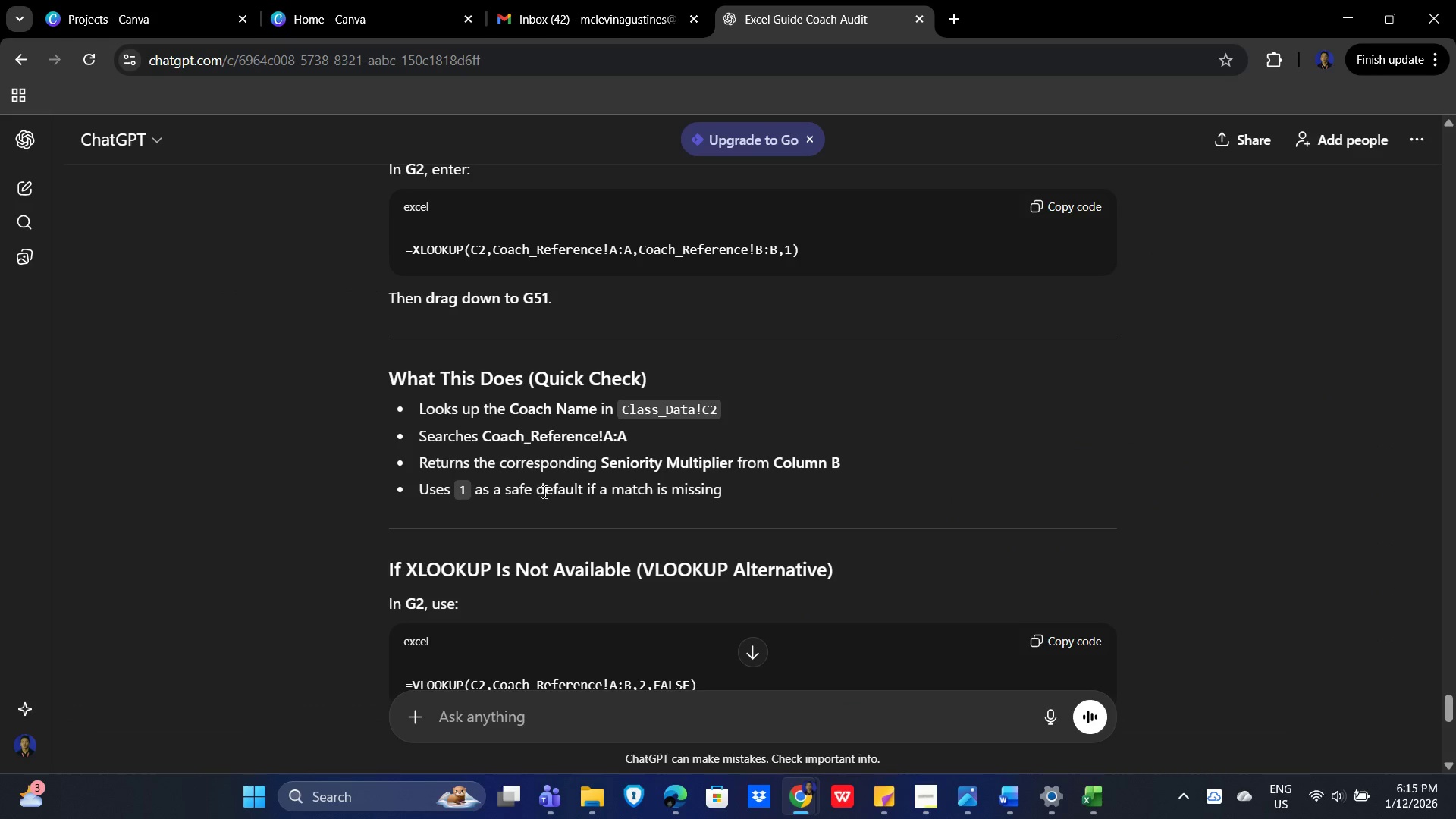 
scroll: coordinate [969, 441], scroll_direction: down, amount: 1.0
 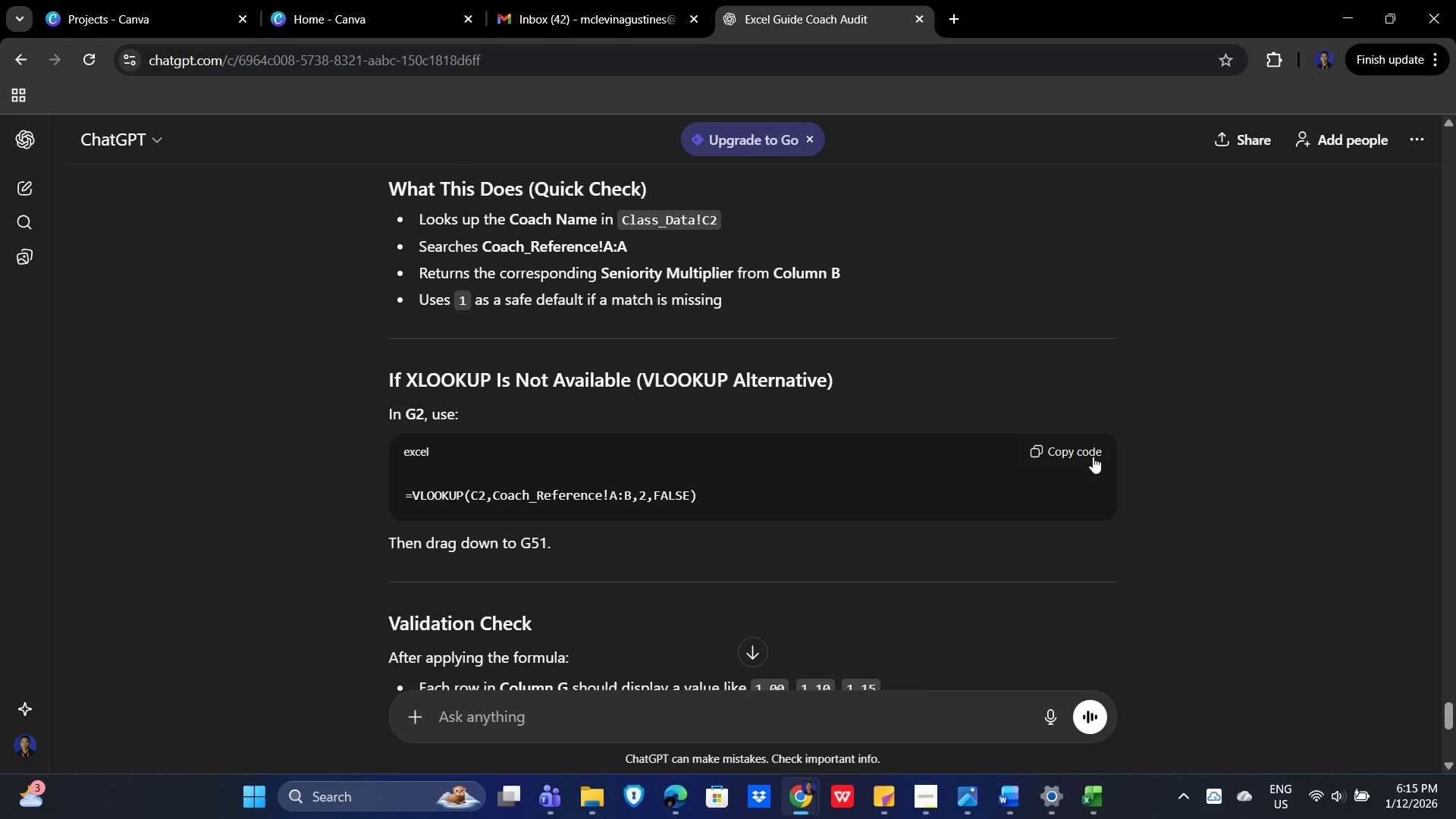 
left_click([1077, 450])
 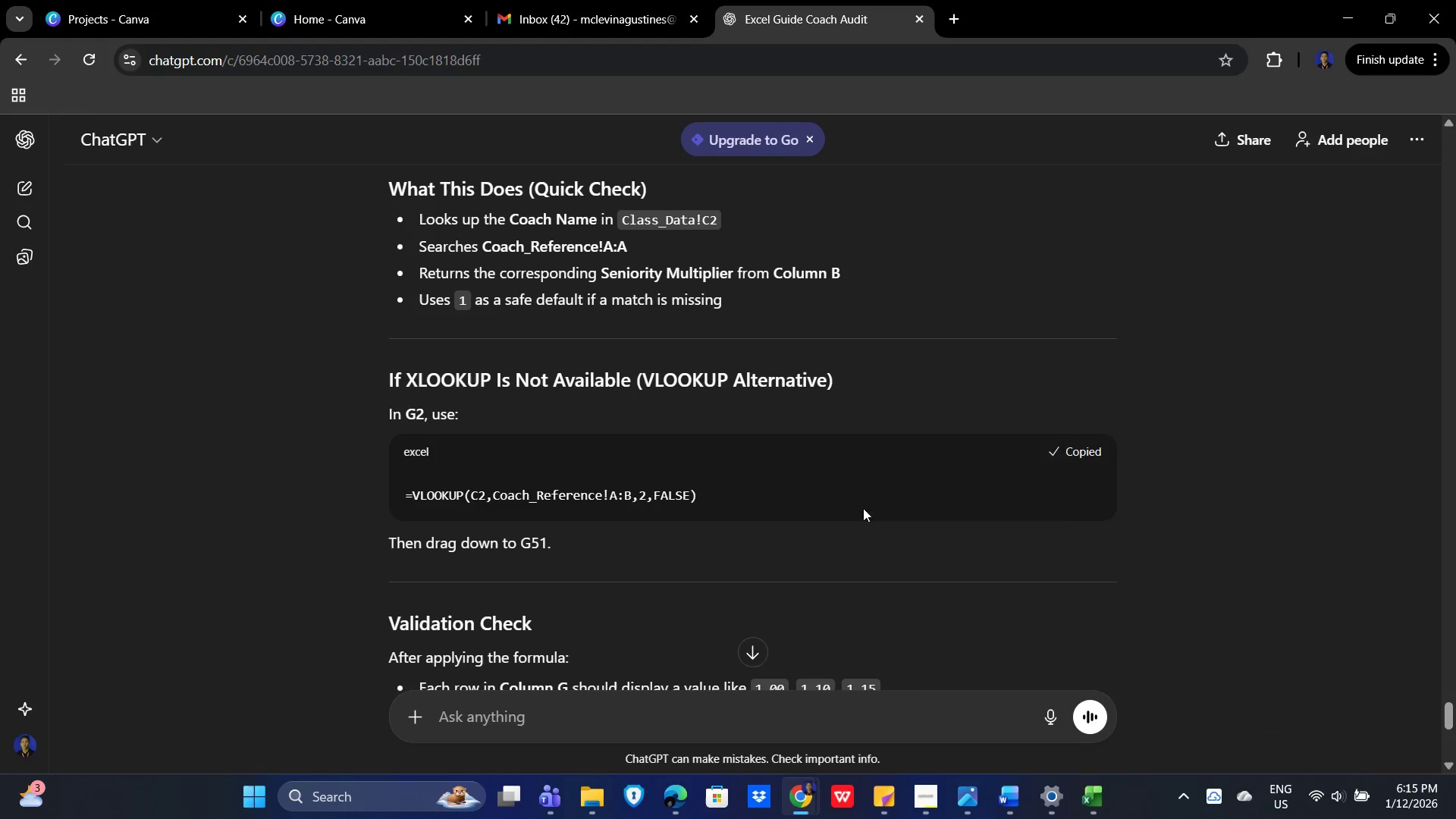 
key(Alt+AltLeft)
 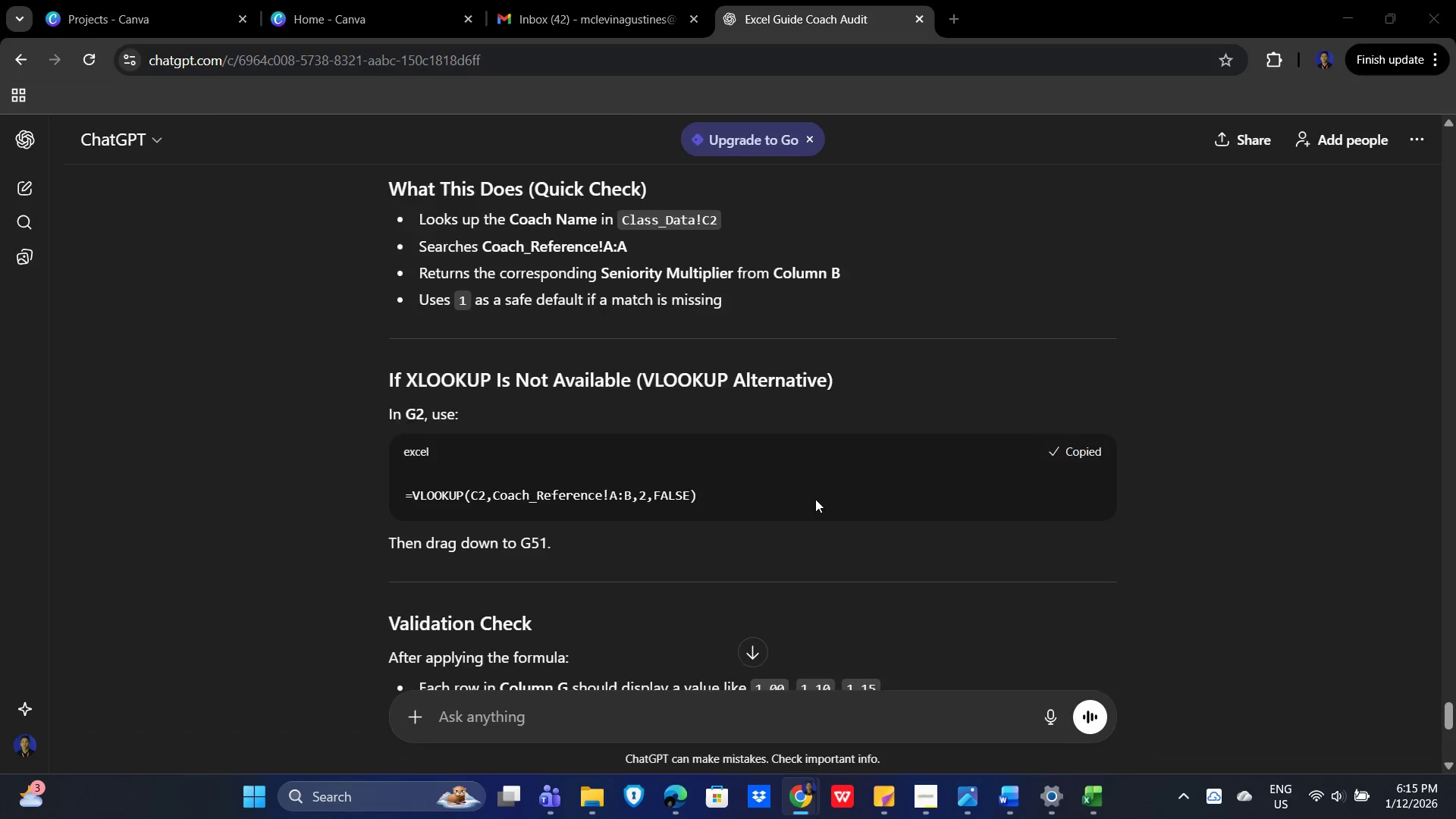 
key(Alt+Tab)
 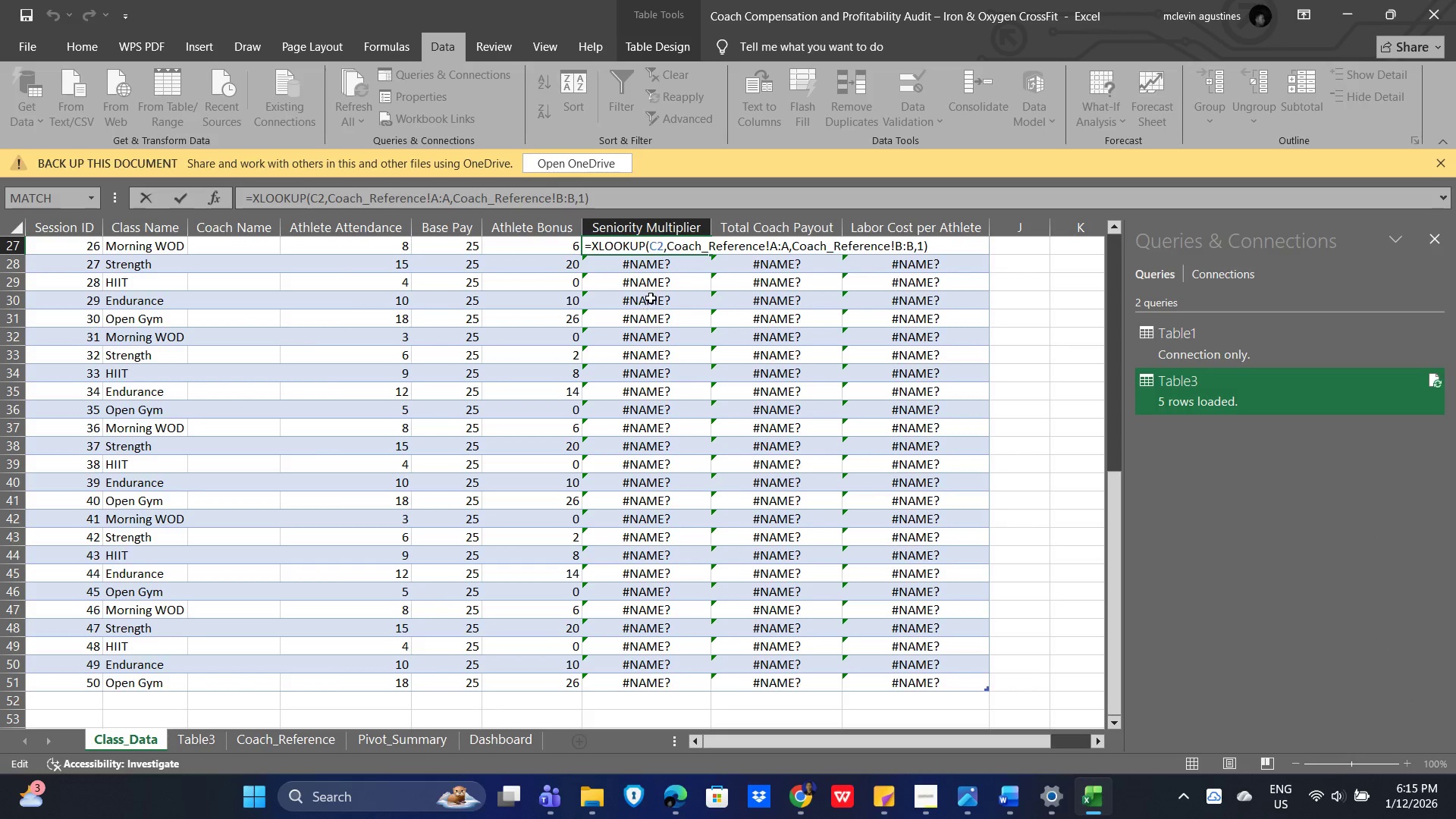 
left_click([608, 263])
 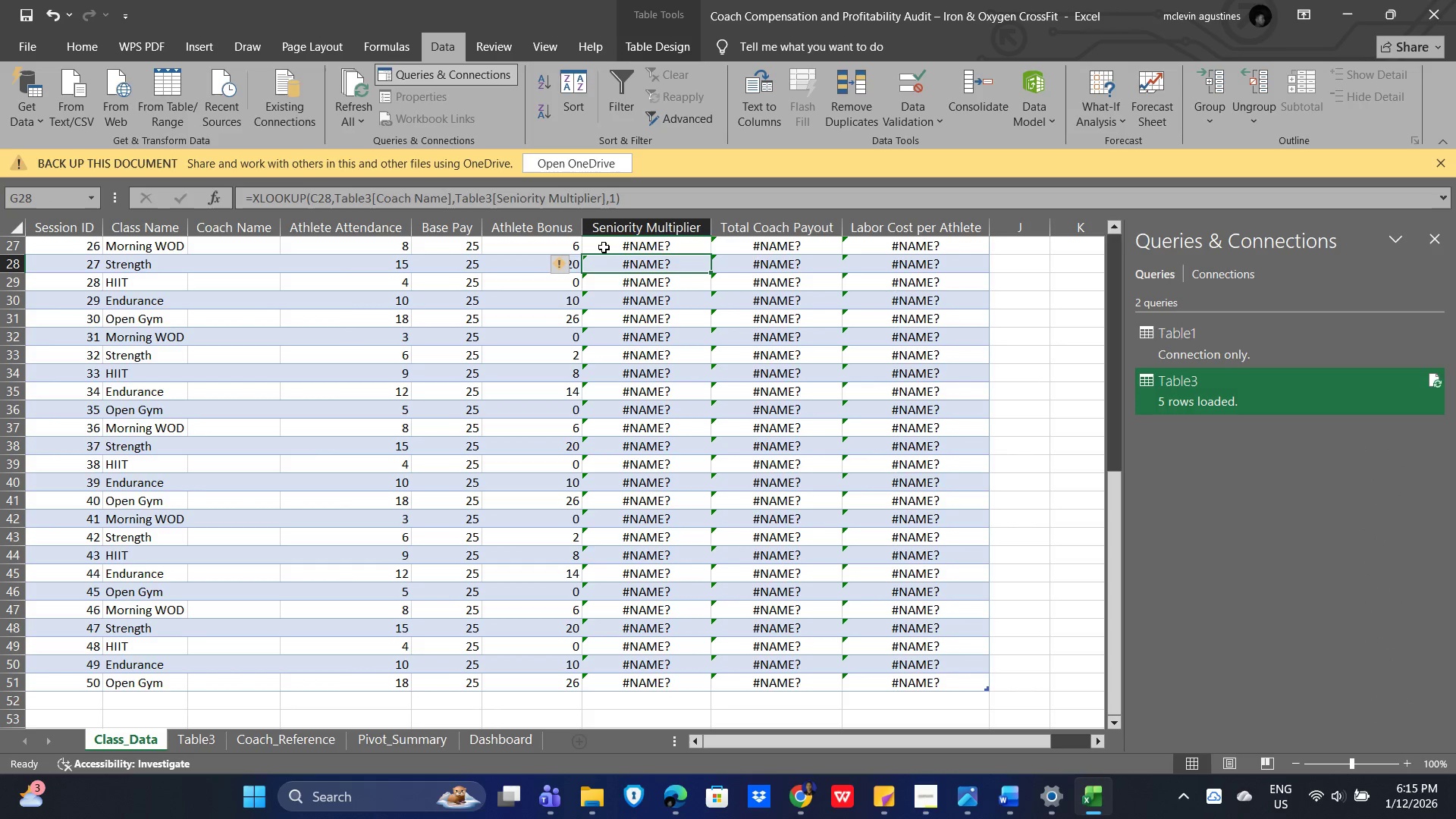 
left_click([604, 247])
 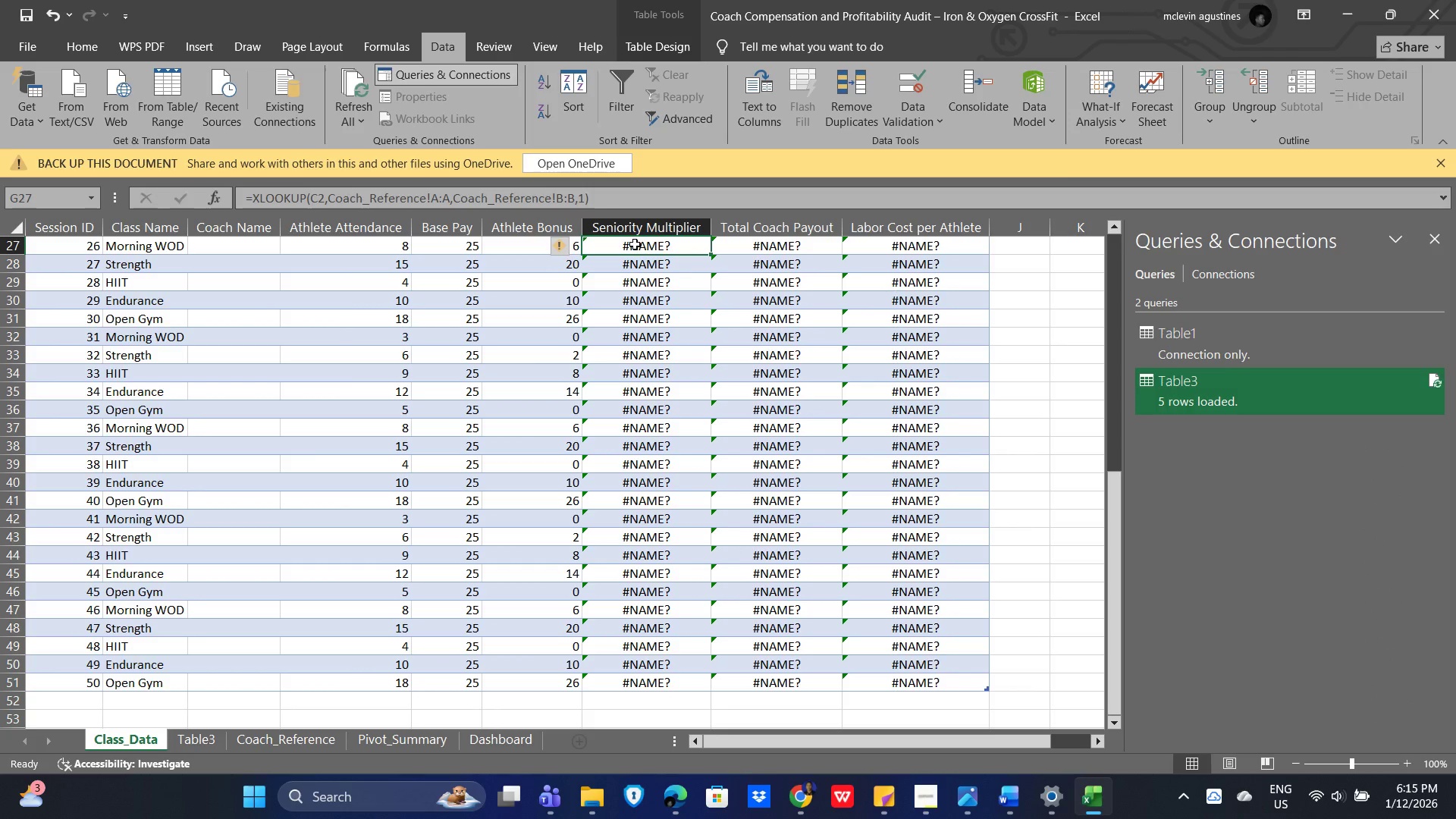 
double_click([635, 244])
 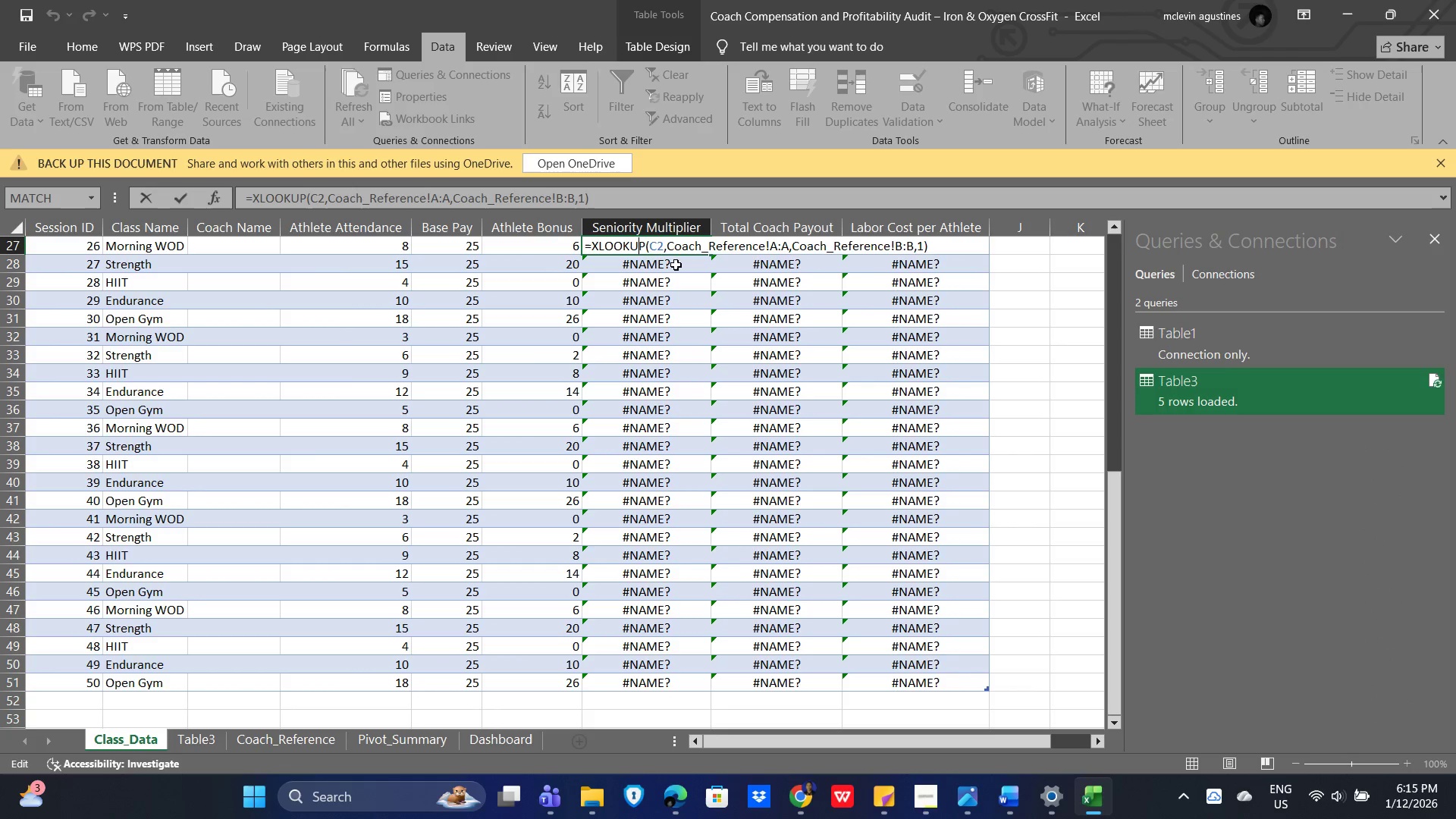 
key(Control+A)
 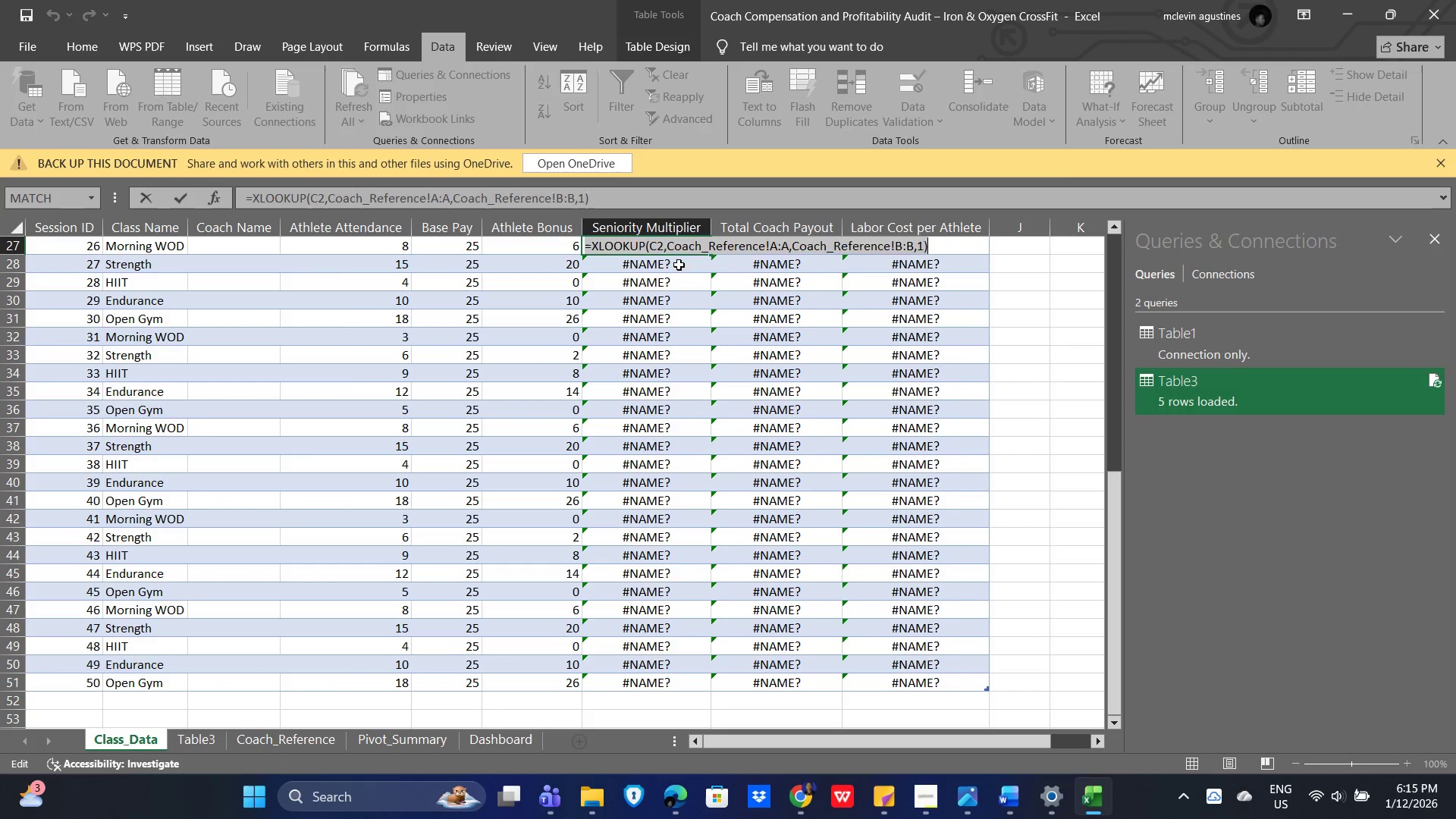 
key(Control+V)
 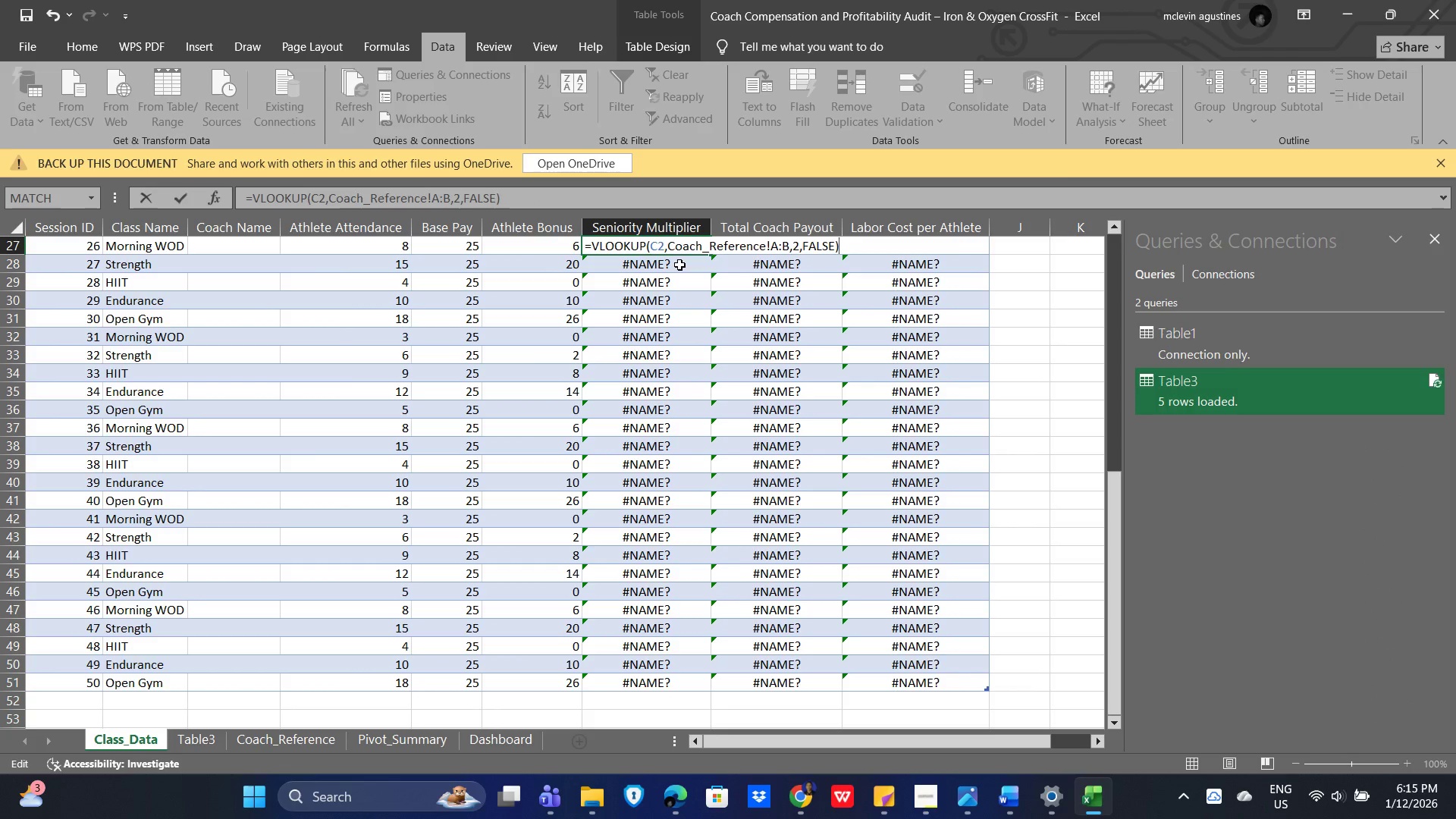 
key(Enter)
 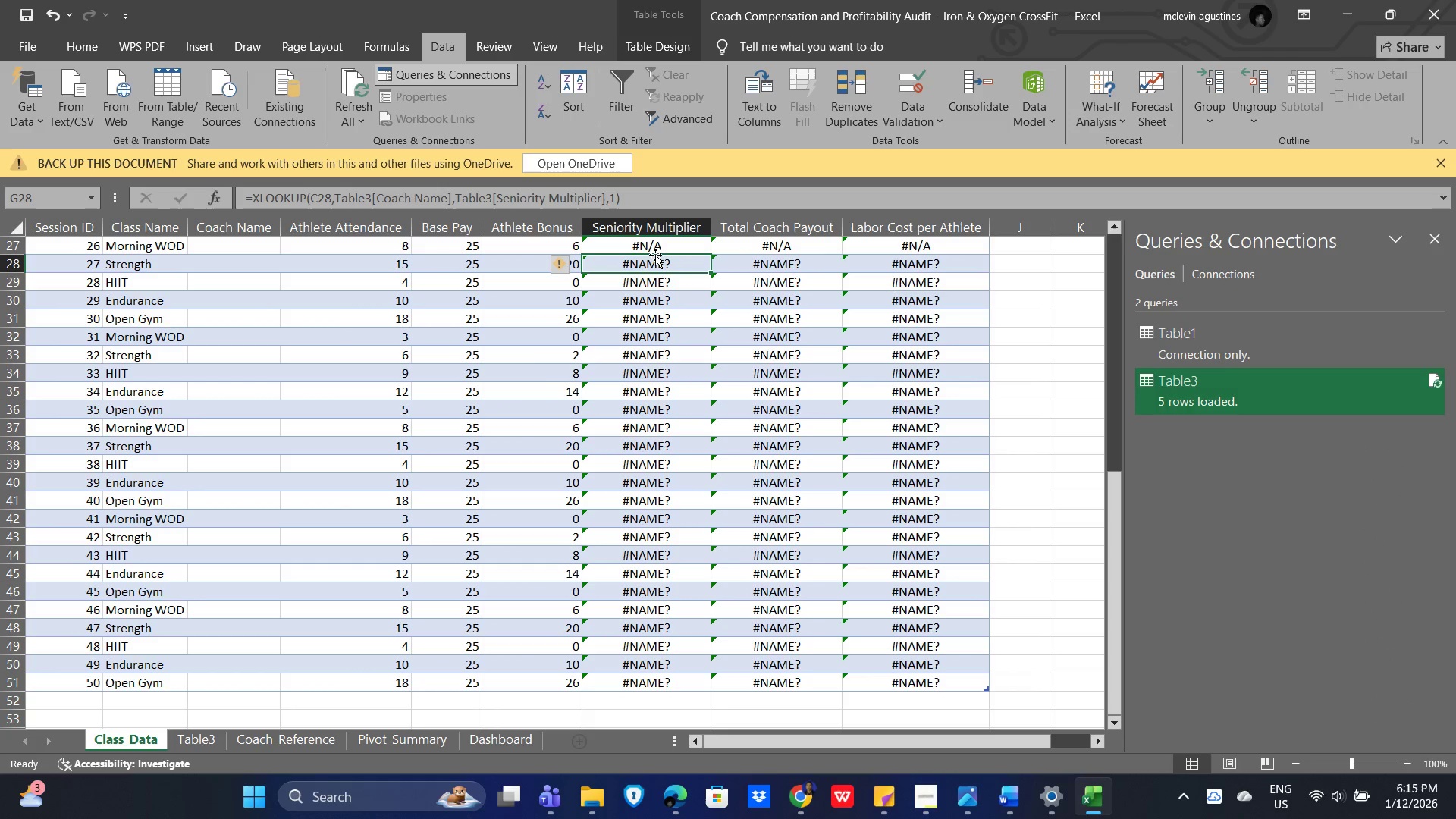 
left_click([648, 244])
 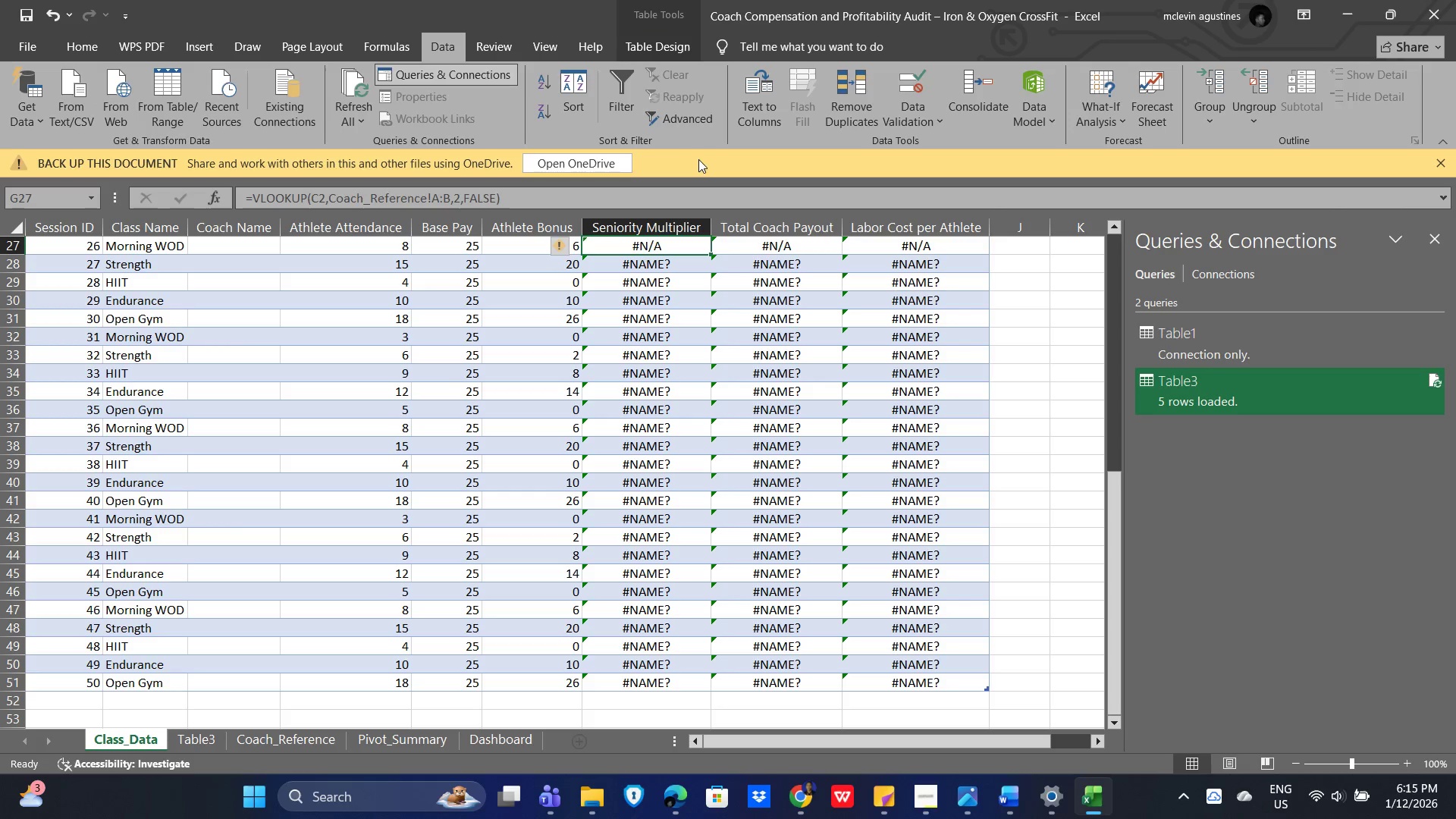 
wait(7.22)
 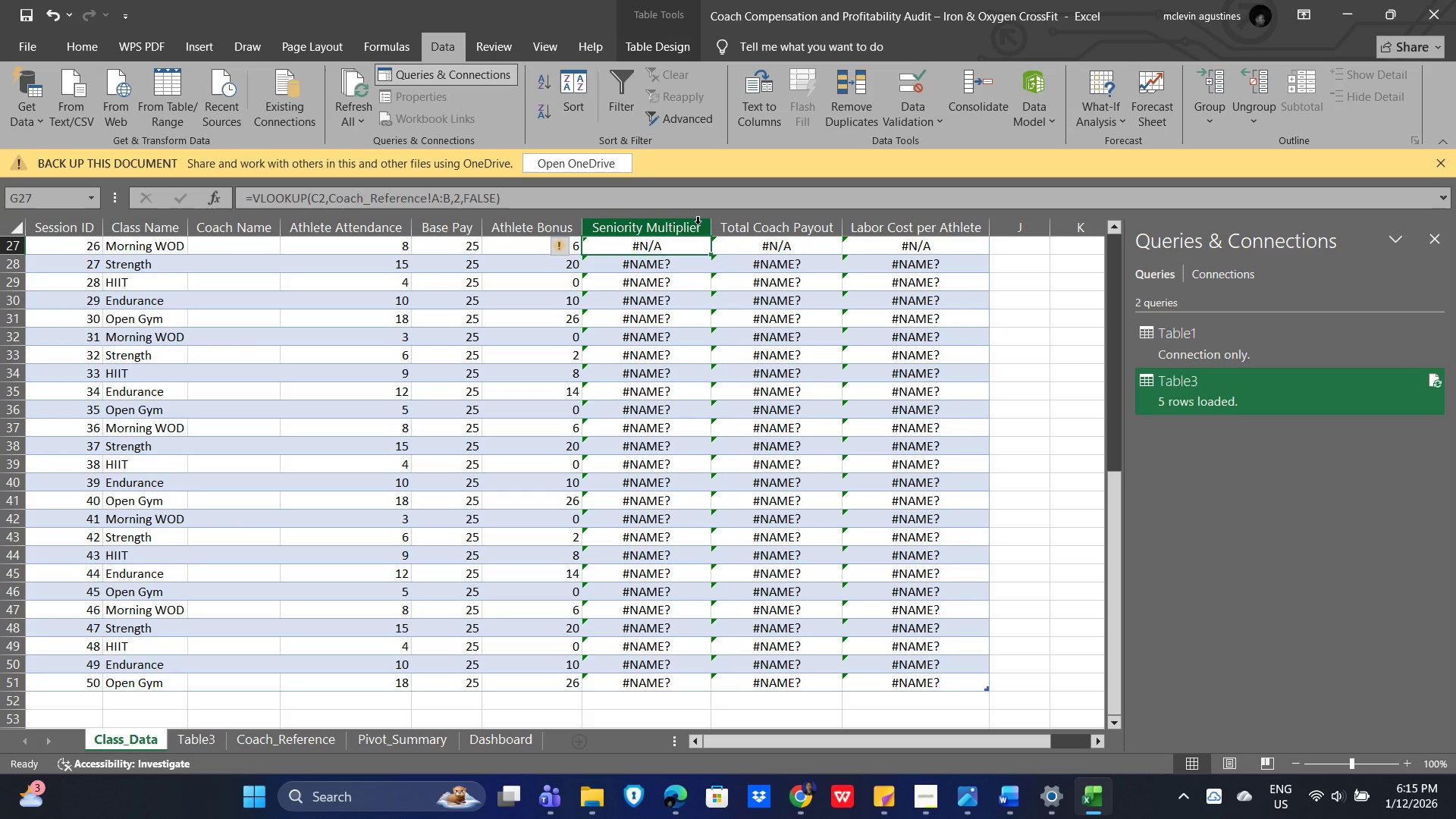 
key(Alt+Tab)
 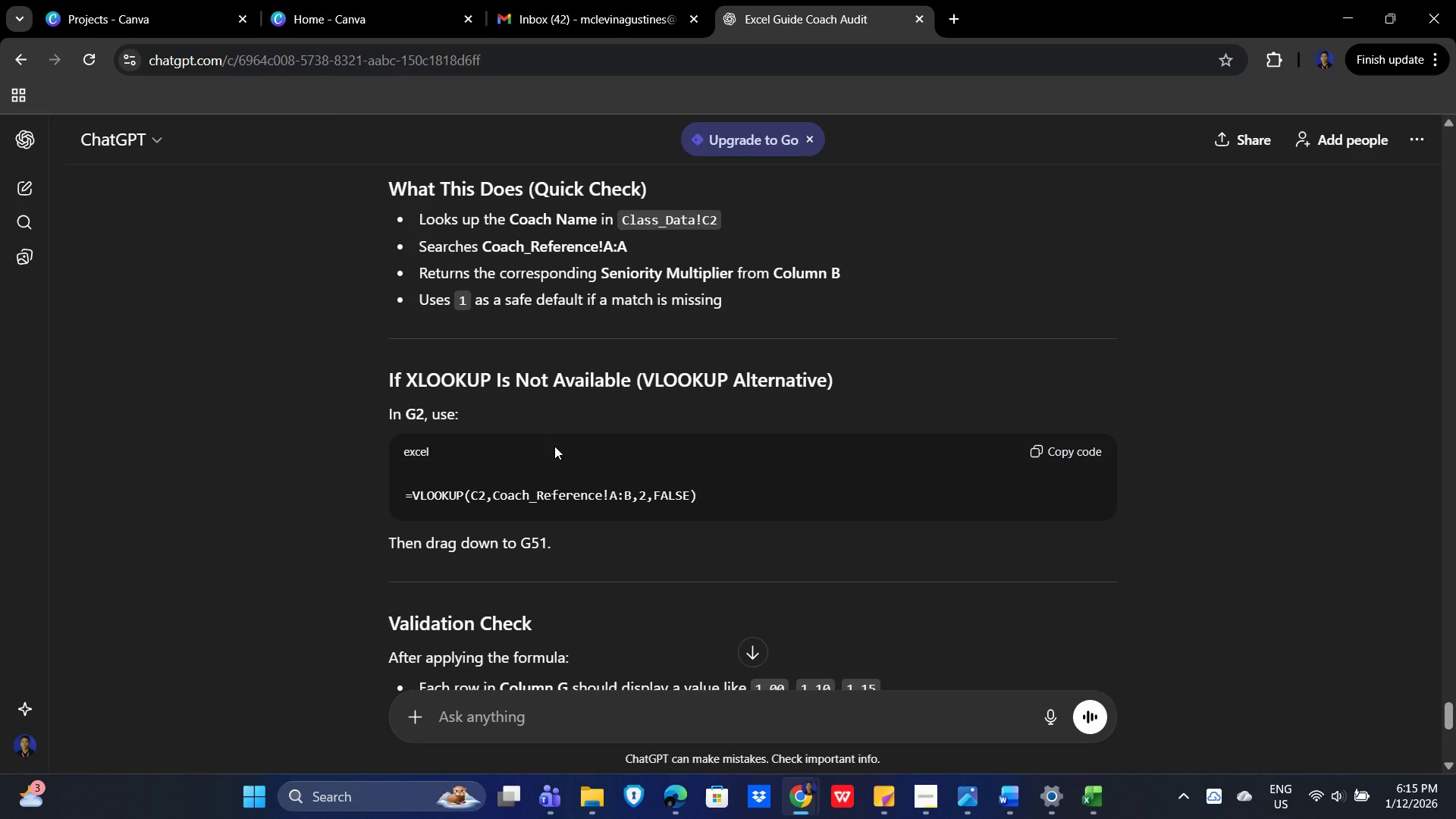 
wait(8.98)
 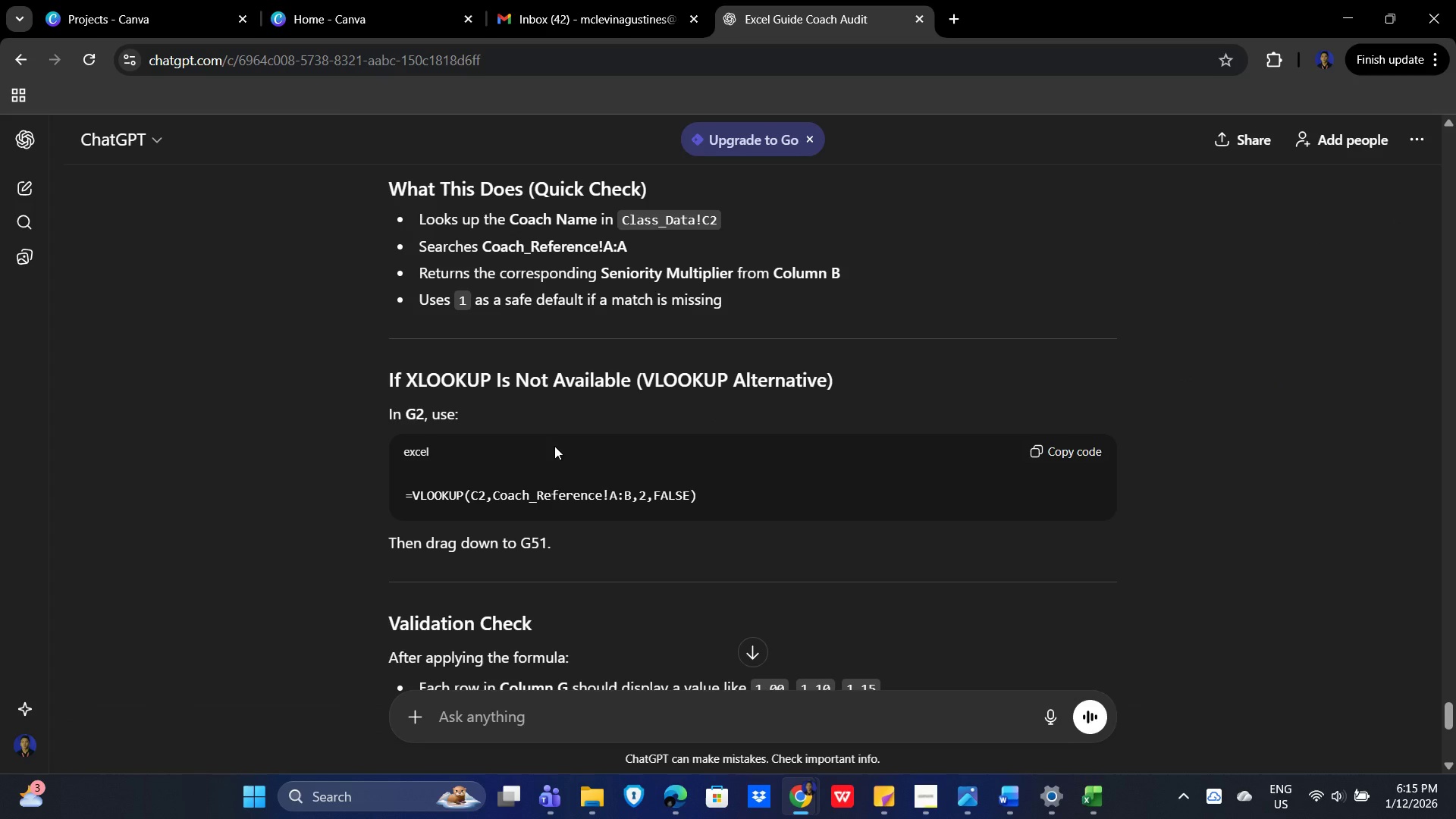 
scroll: coordinate [689, 379], scroll_direction: up, amount: 22.0
 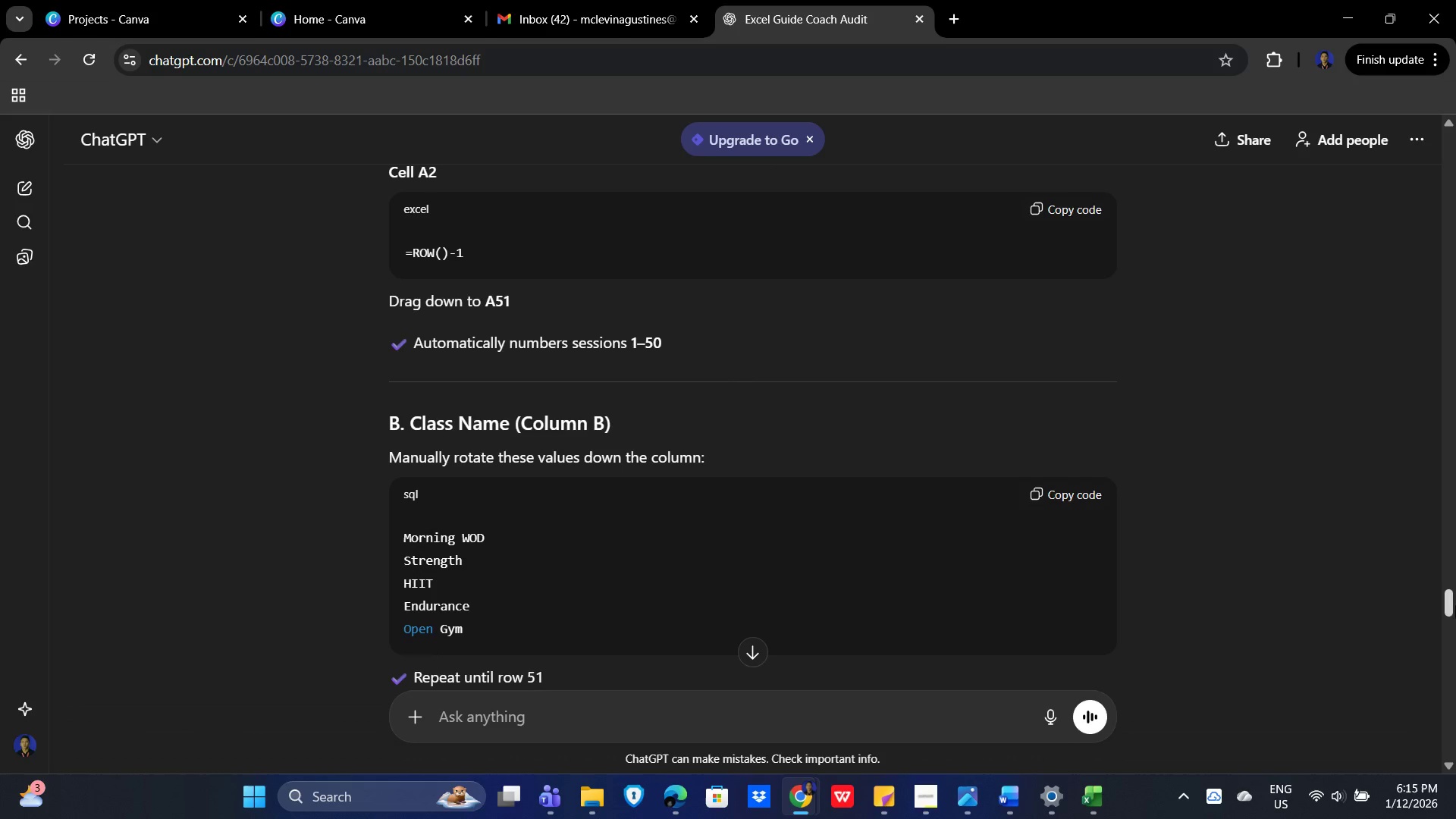 
left_click_drag(start_coordinate=[1450, 607], to_coordinate=[1455, 147])
 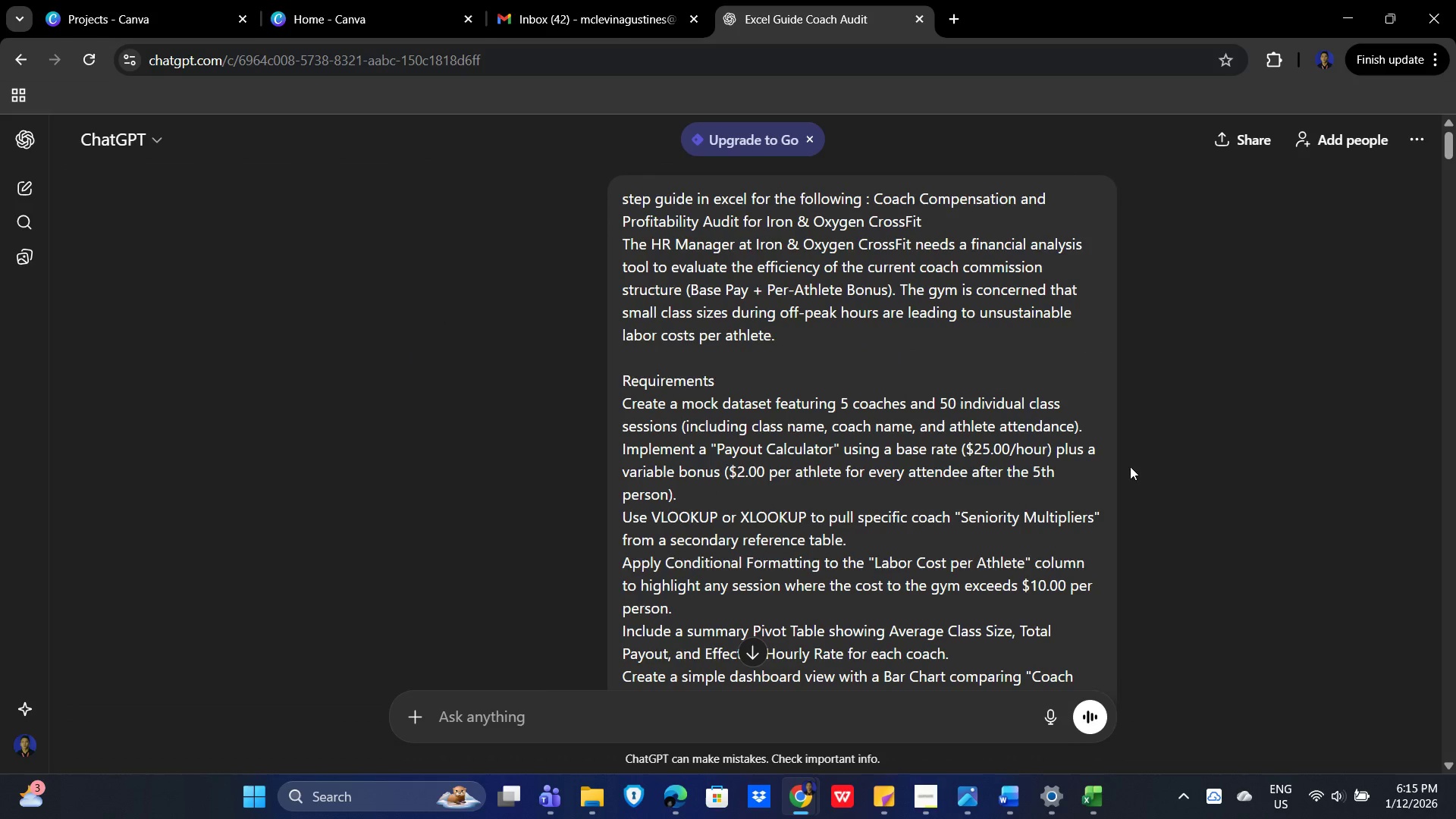 
scroll: coordinate [1071, 455], scroll_direction: down, amount: 11.0
 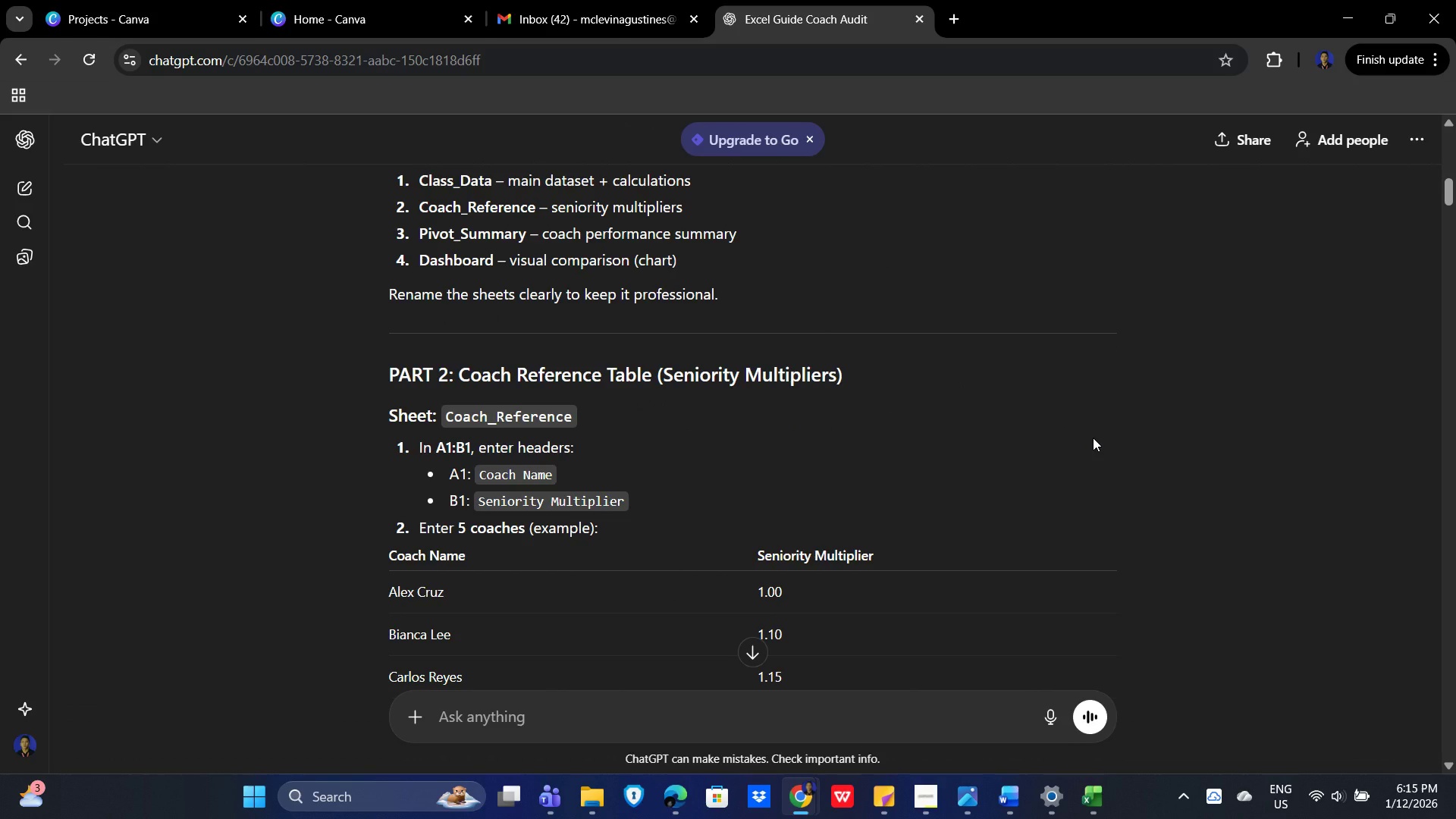 
wait(10.14)
 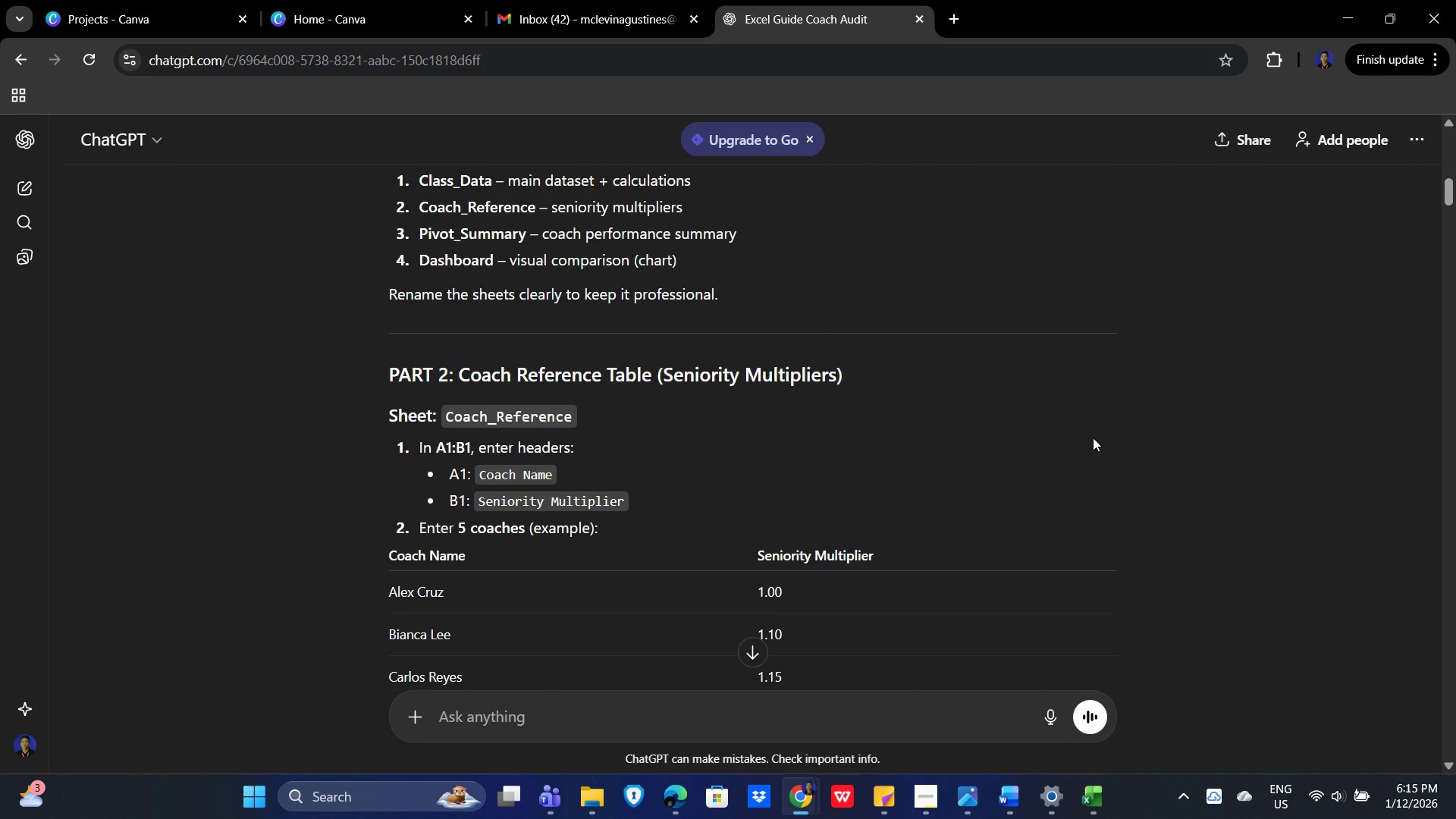 
scroll: coordinate [1093, 432], scroll_direction: down, amount: 4.0
 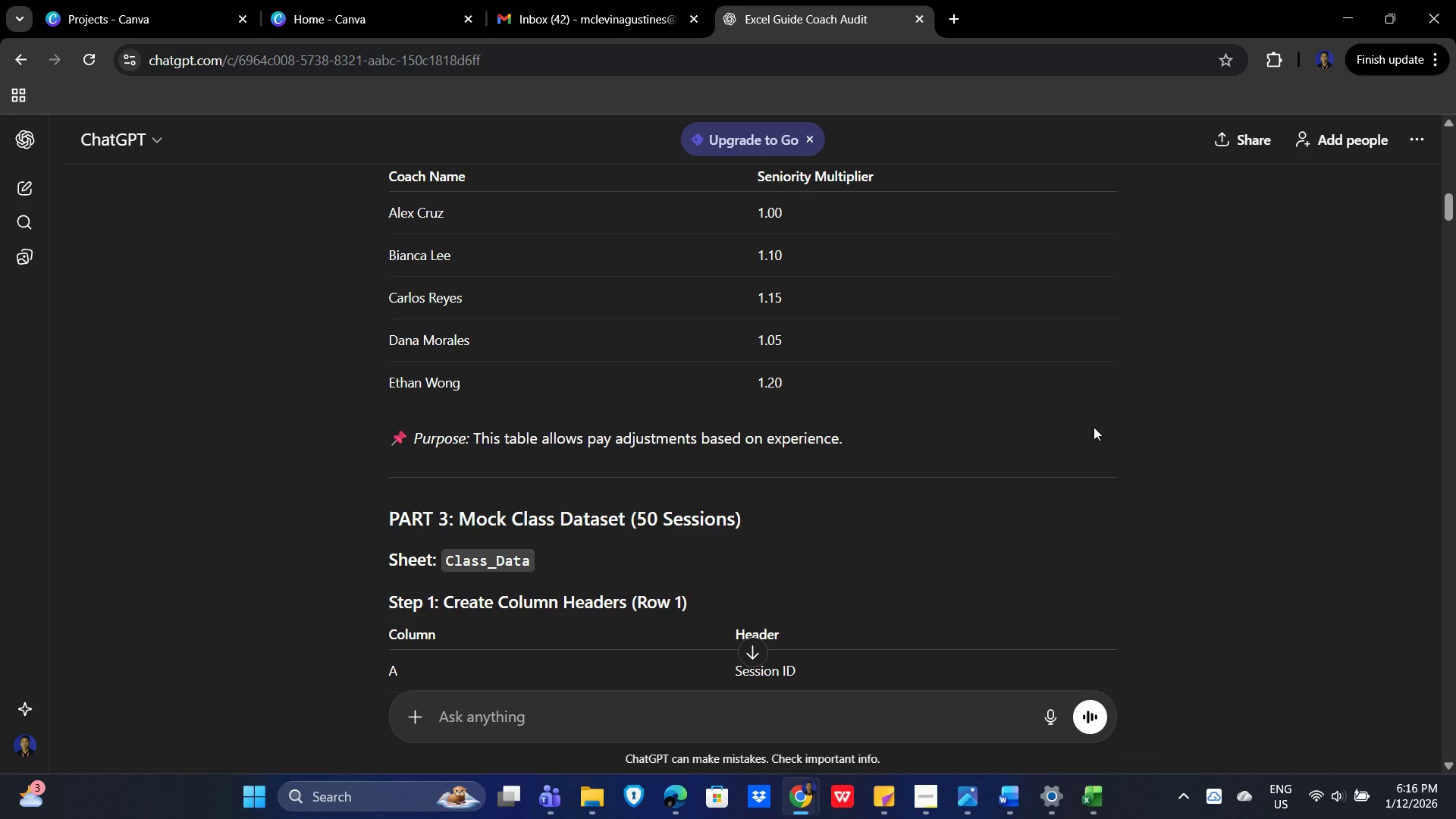 
scroll: coordinate [1096, 427], scroll_direction: none, amount: 0.0
 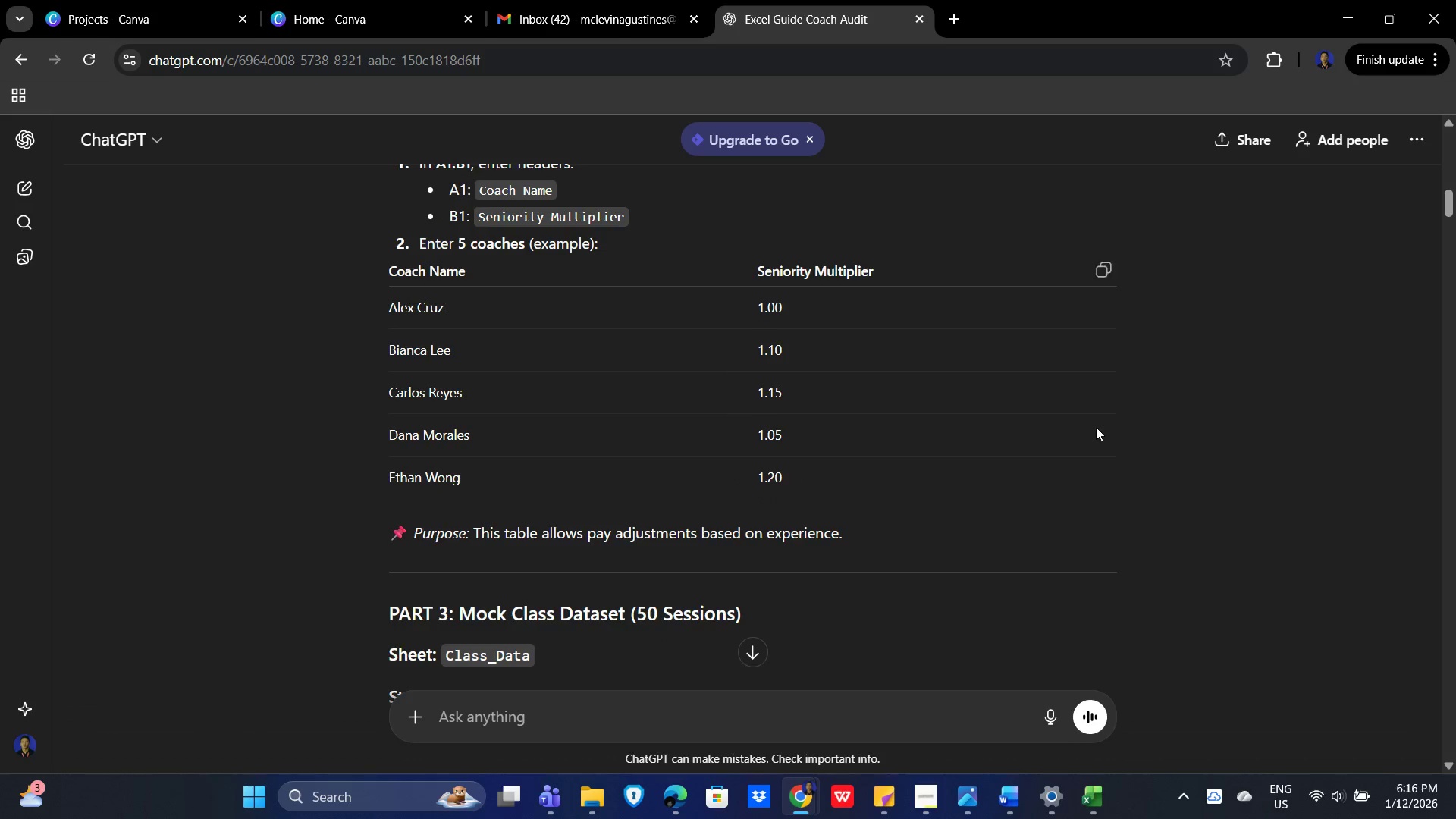 
scroll: coordinate [1096, 427], scroll_direction: up, amount: 1.0
 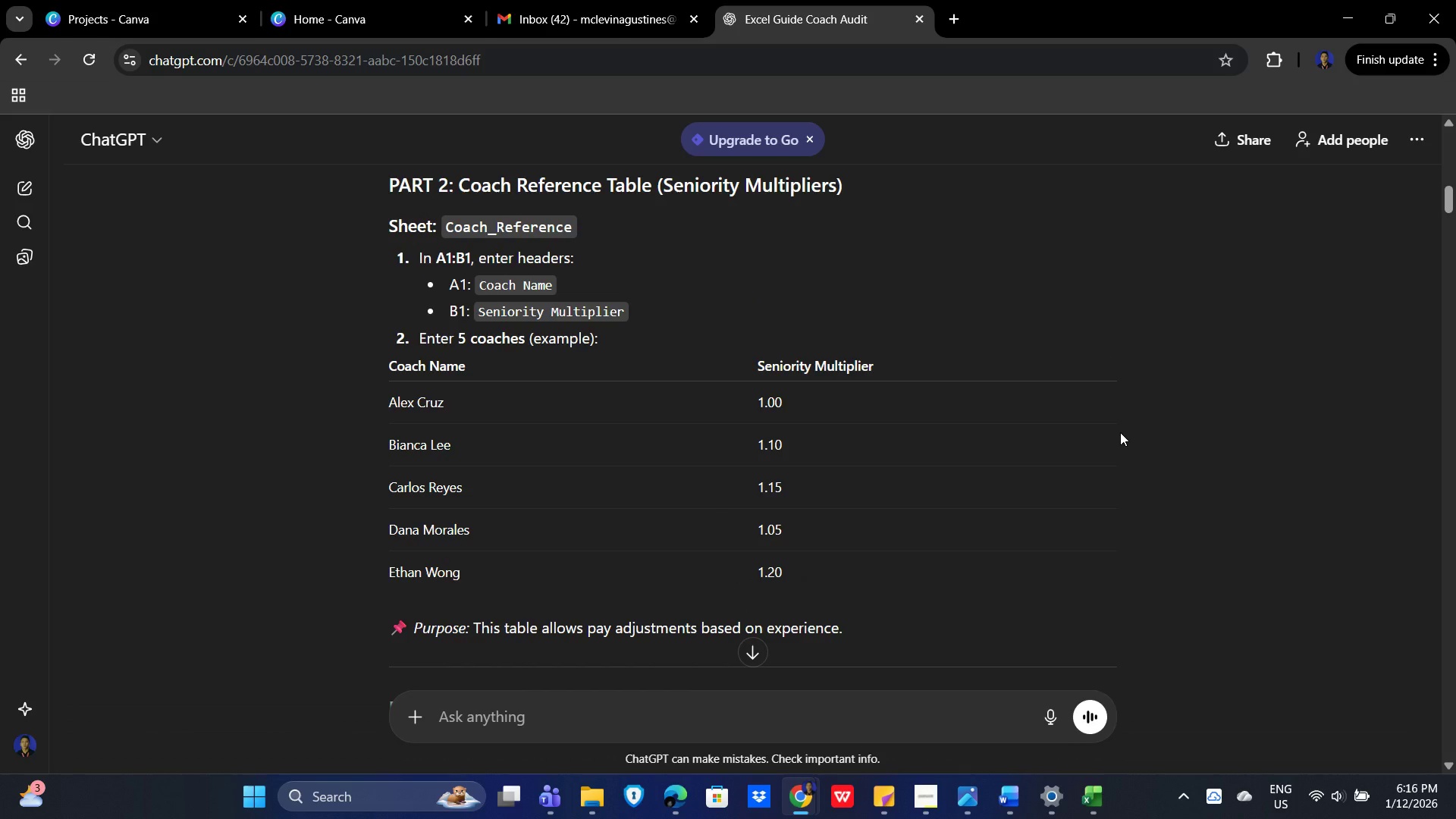 
wait(9.14)
 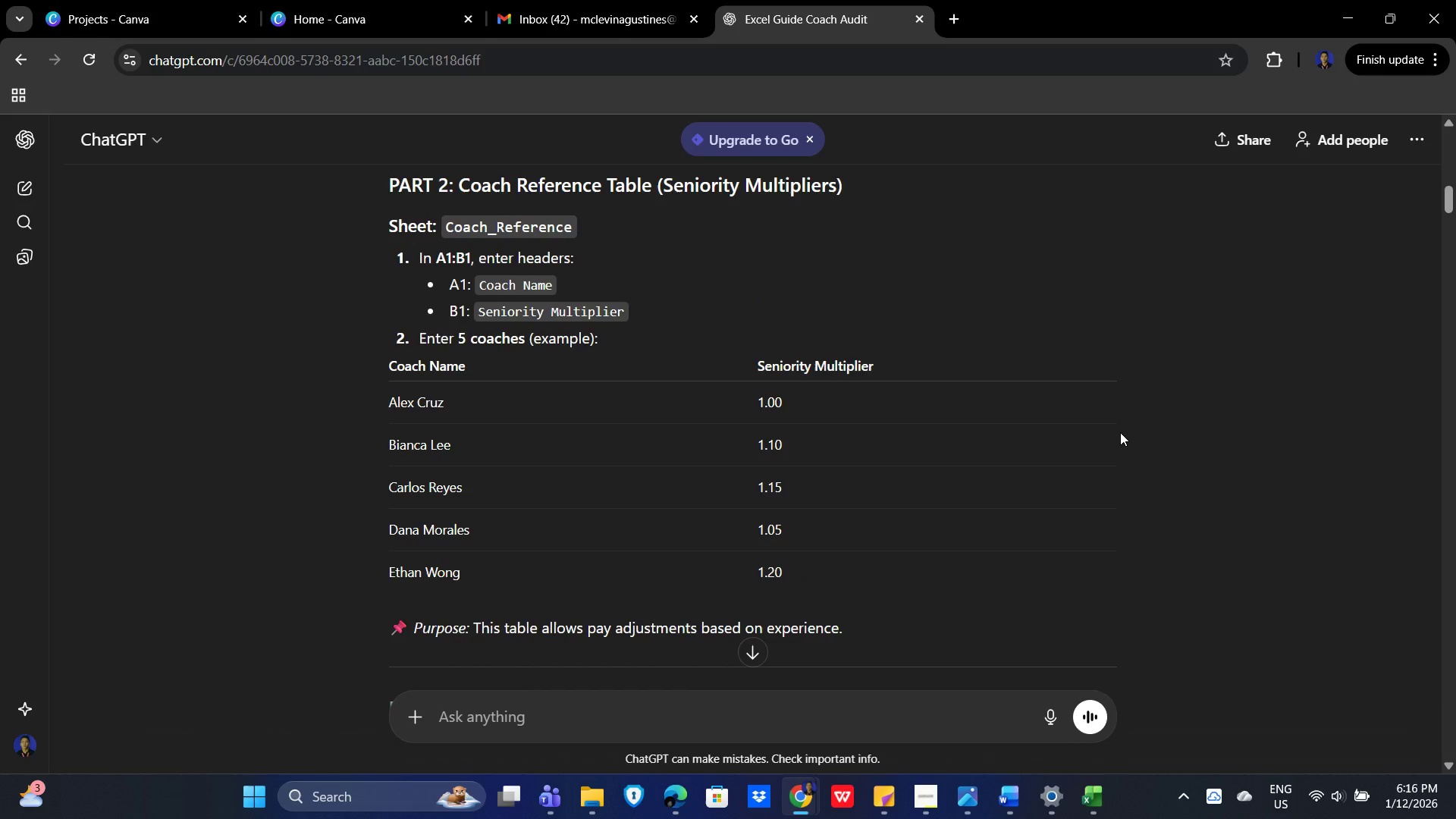 
key(Alt+Tab)
 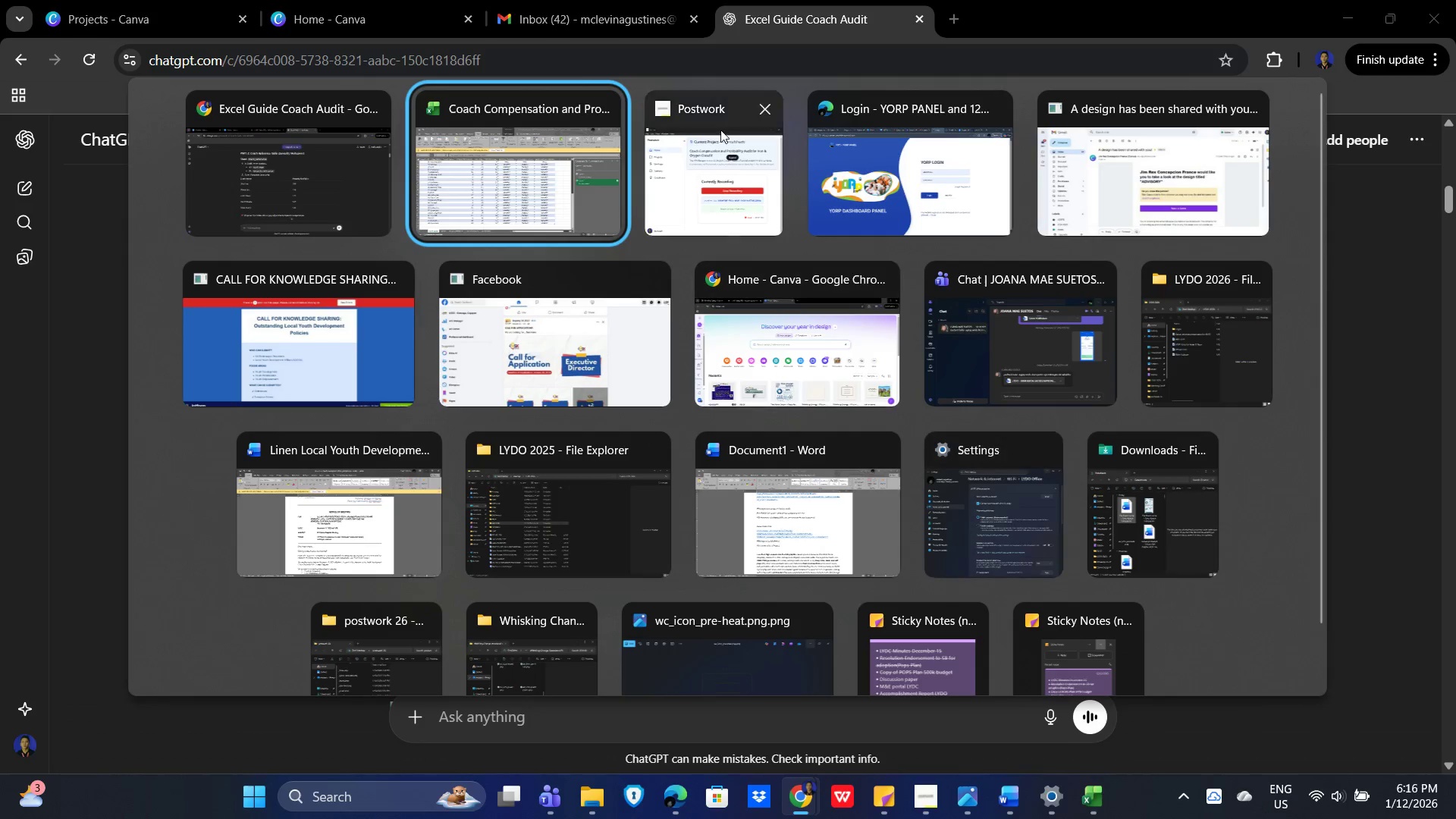 
left_click_drag(start_coordinate=[446, 261], to_coordinate=[457, 253])
 